 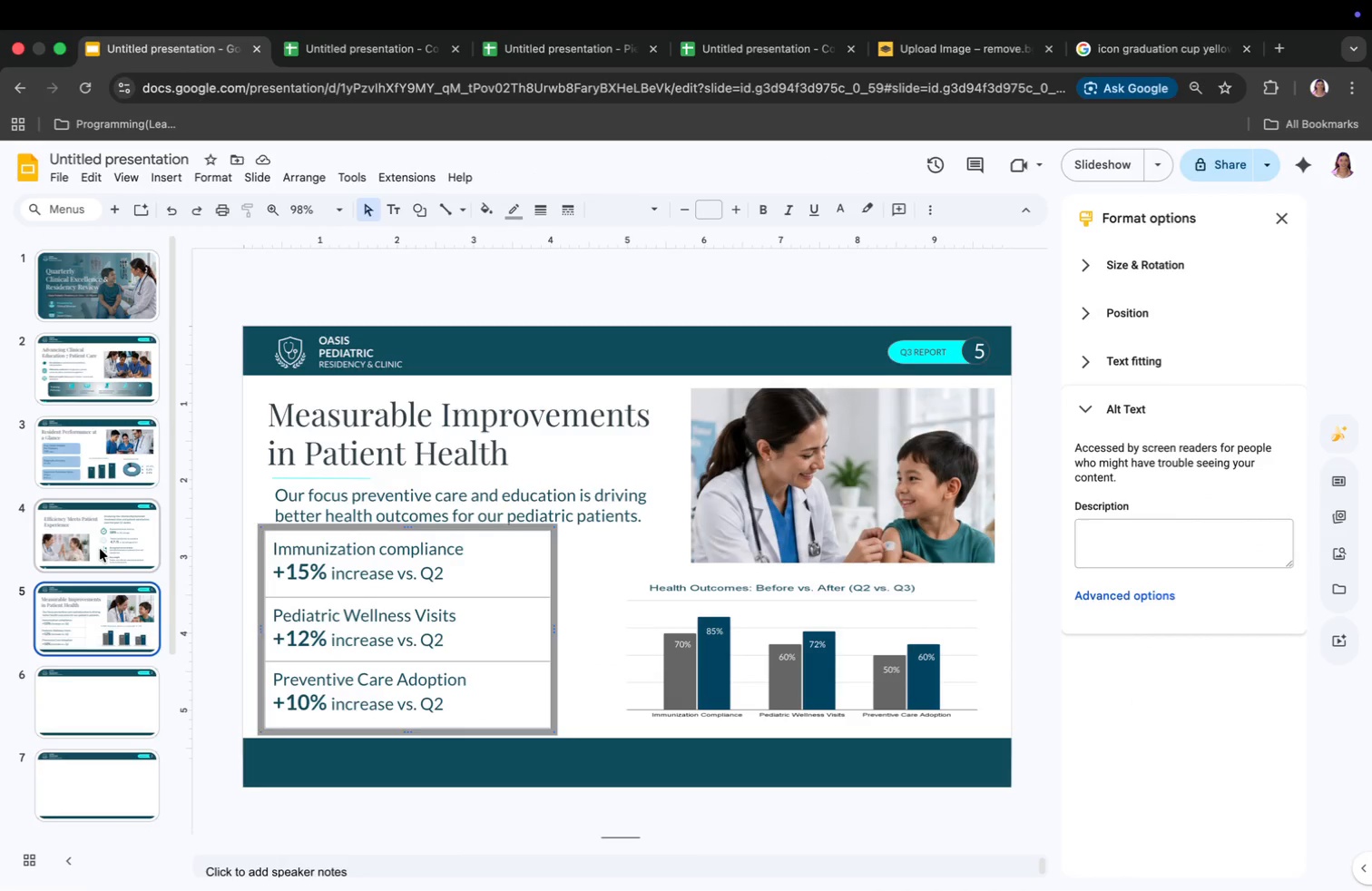 
mouse_move([1078, 48])
 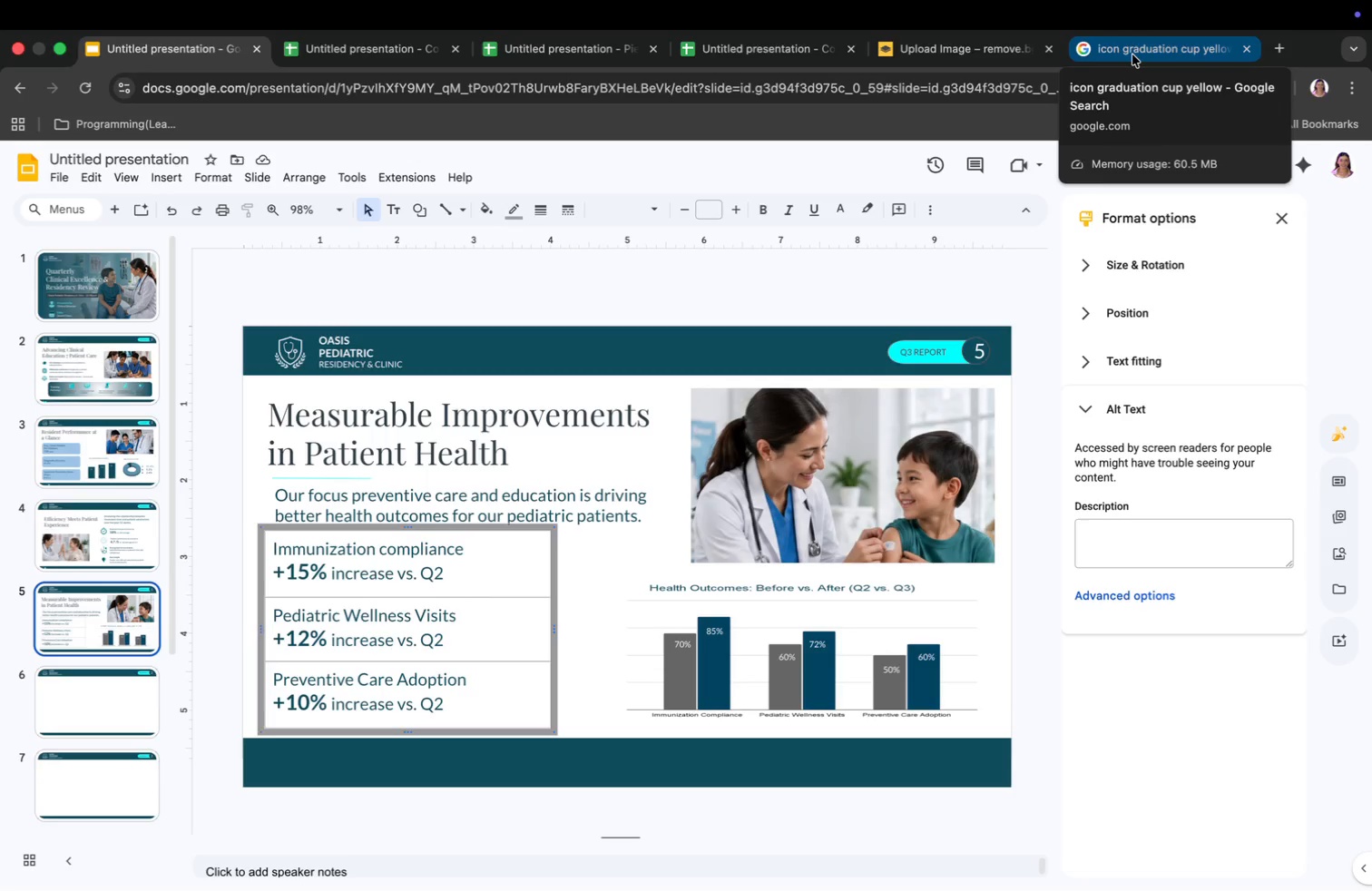 
left_click([1132, 54])
 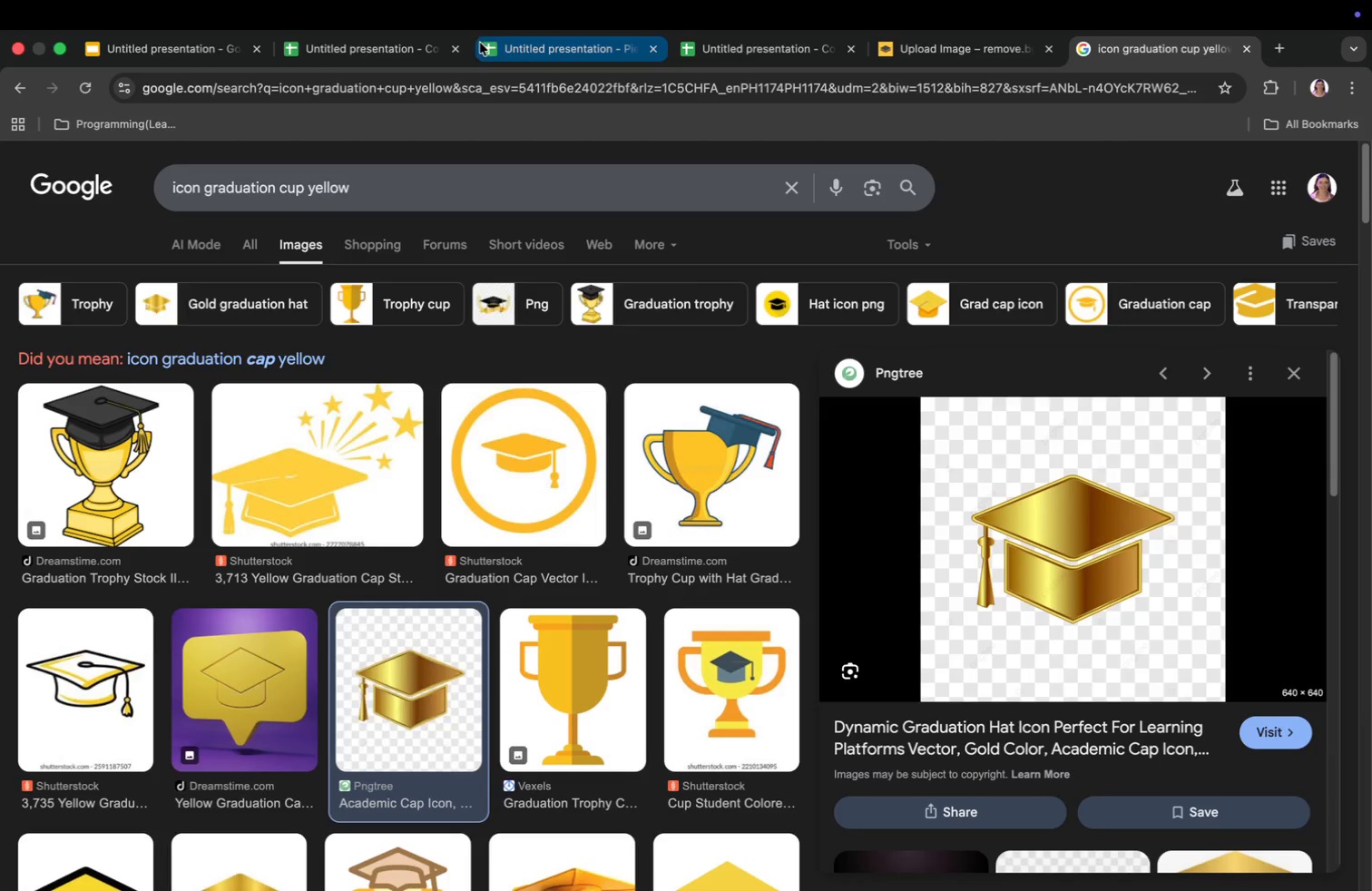 
left_click([455, 50])
 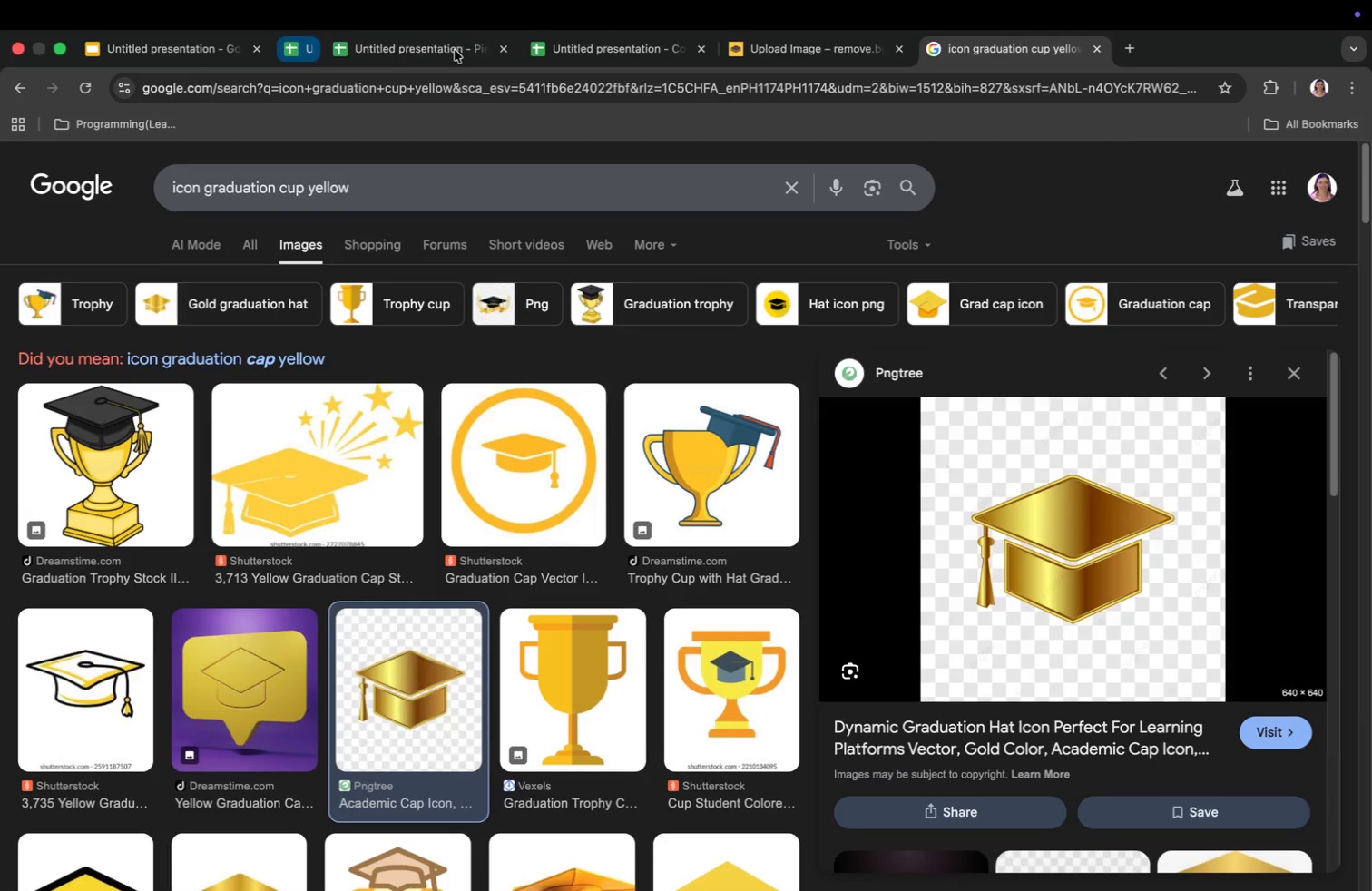 
left_click([455, 50])
 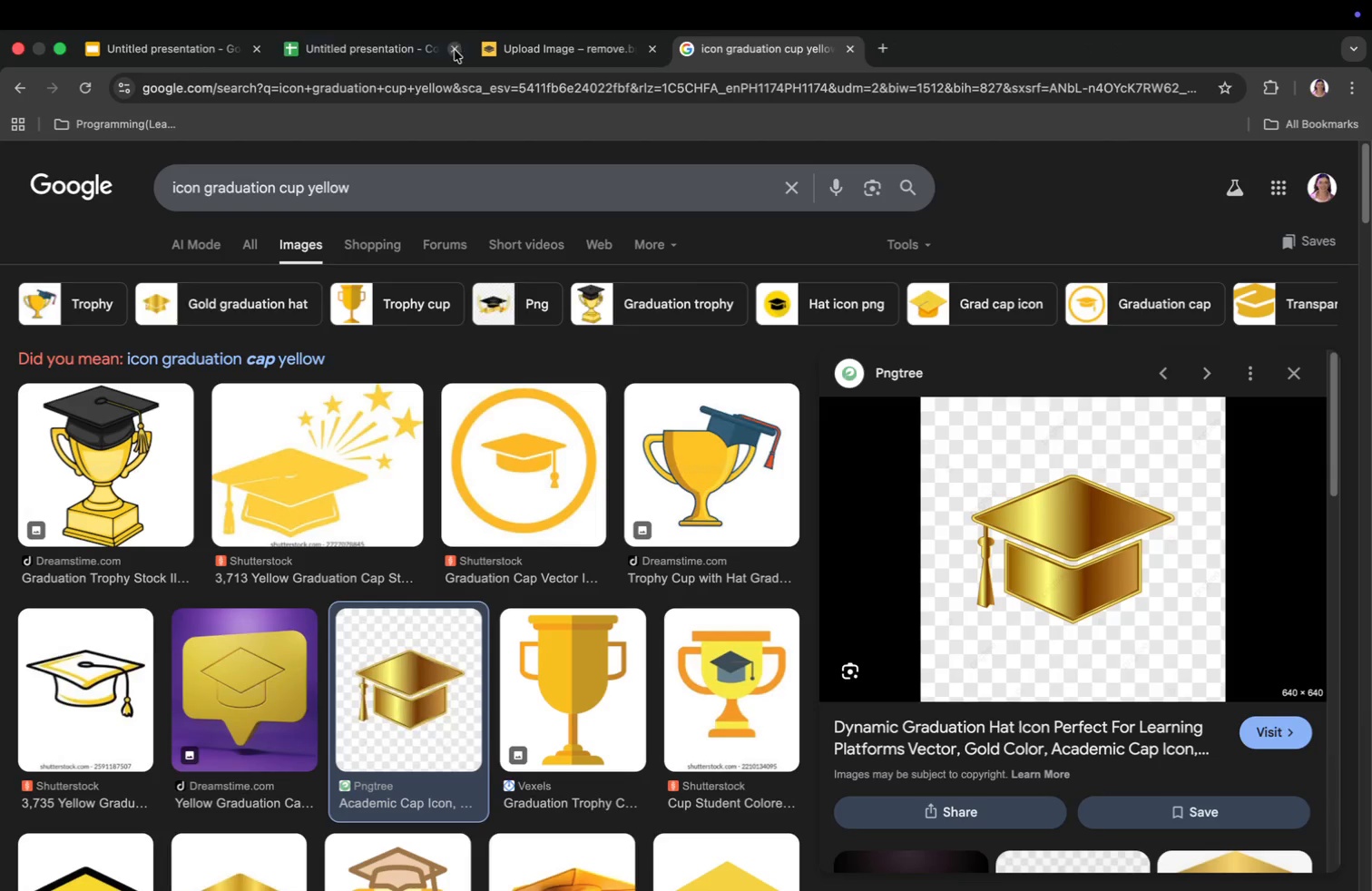 
left_click([455, 50])
 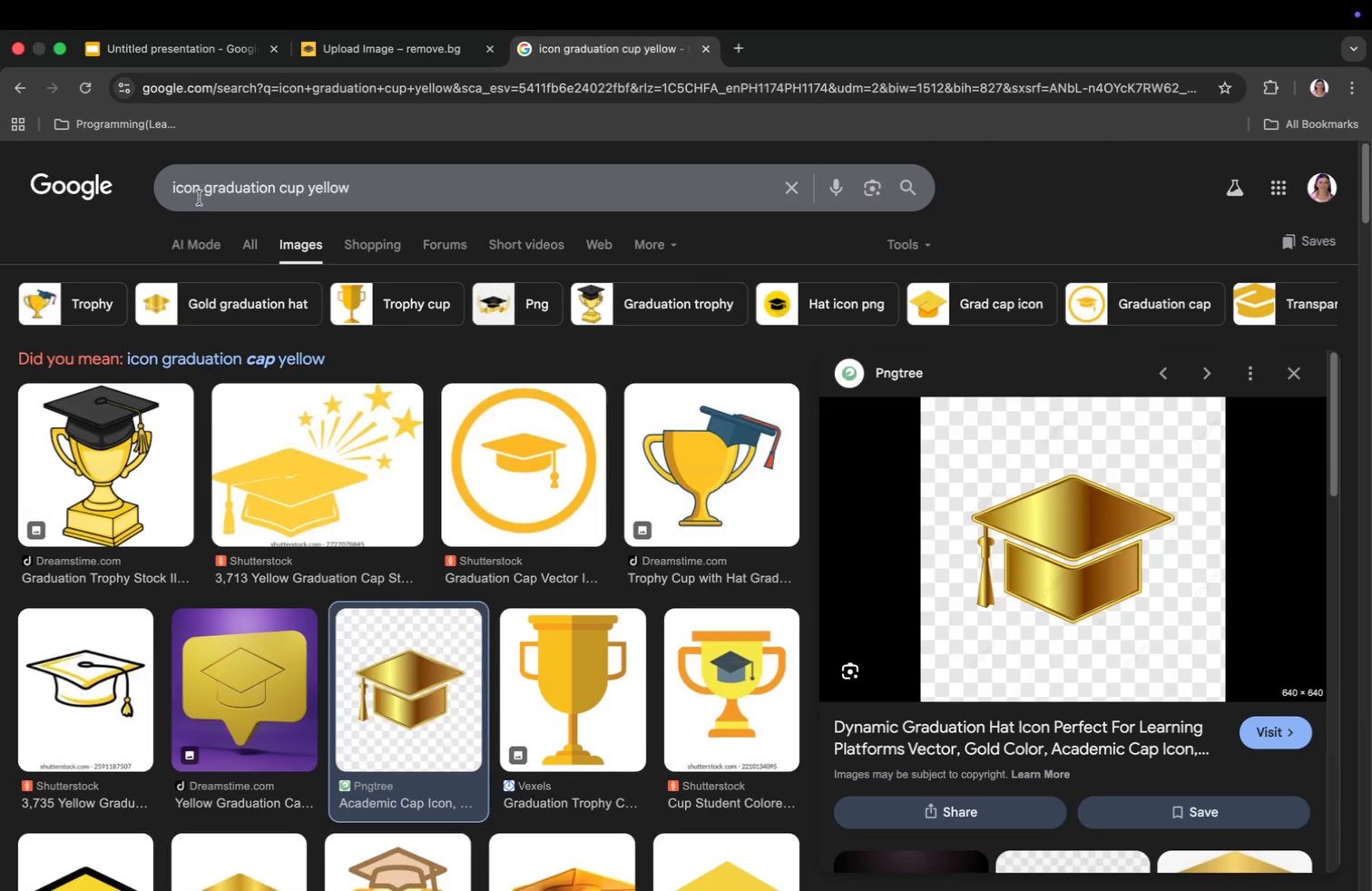 
left_click_drag(start_coordinate=[206, 191], to_coordinate=[303, 194])
 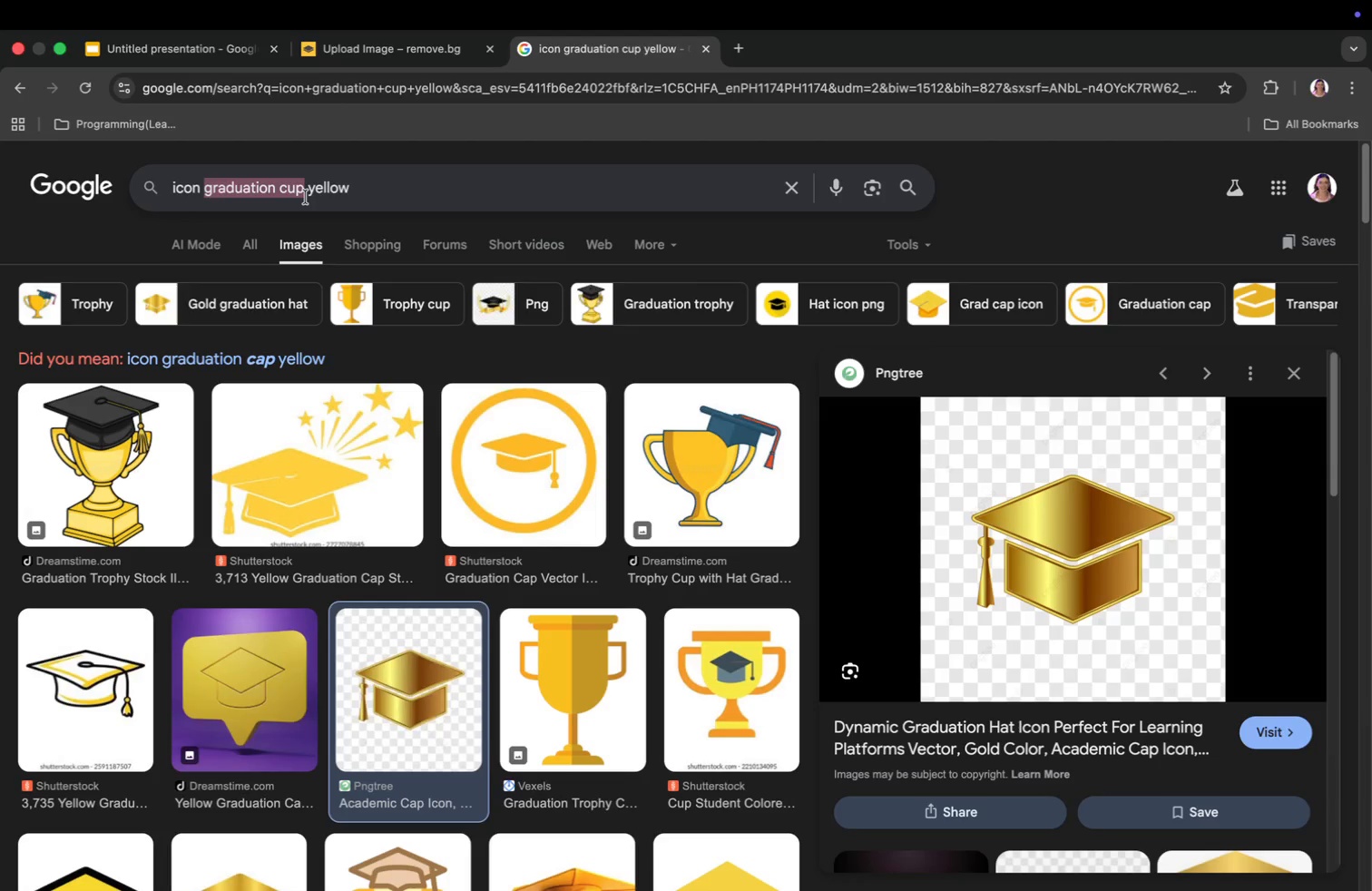 
type(red cross)
 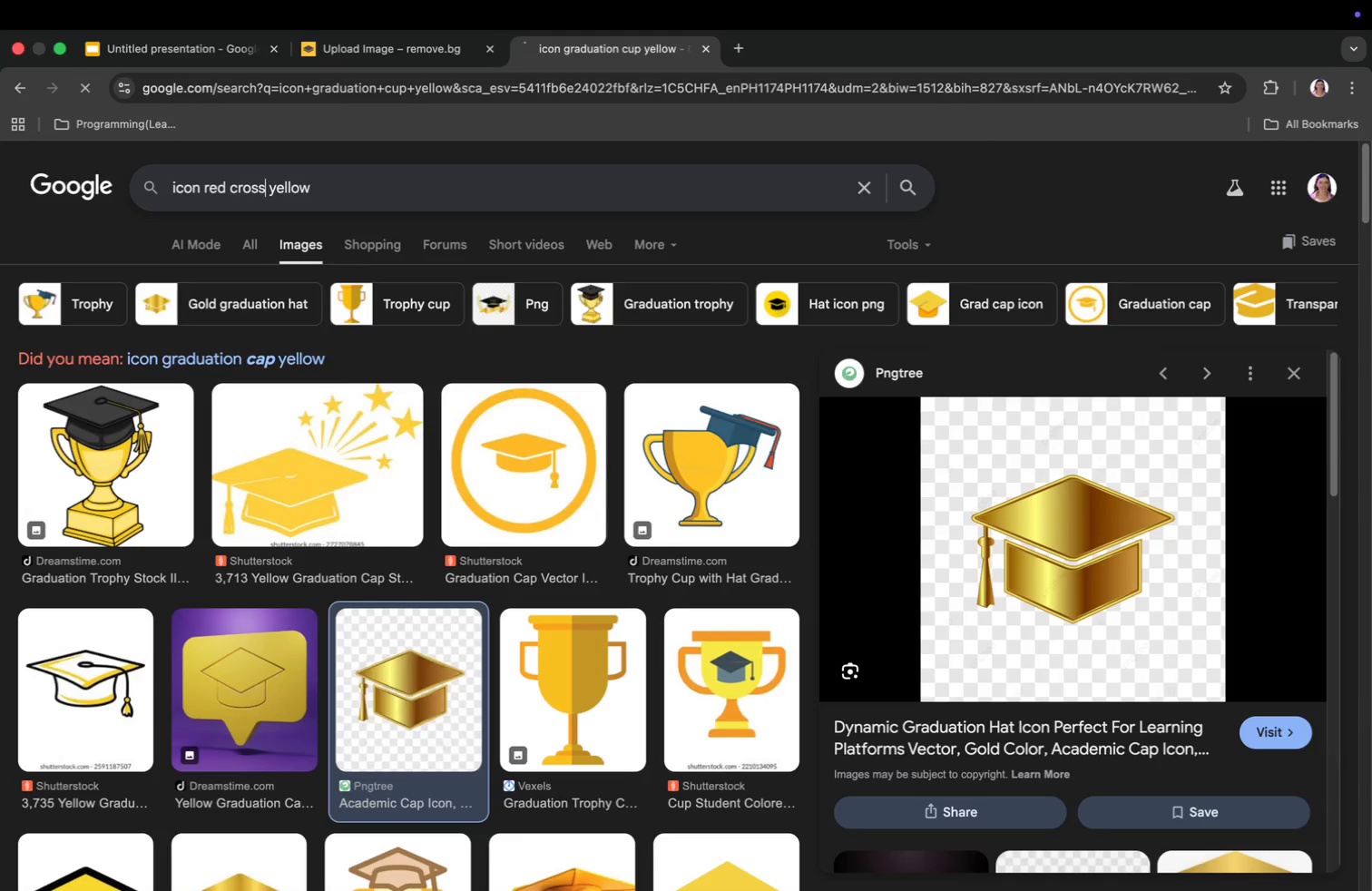 
key(Enter)
 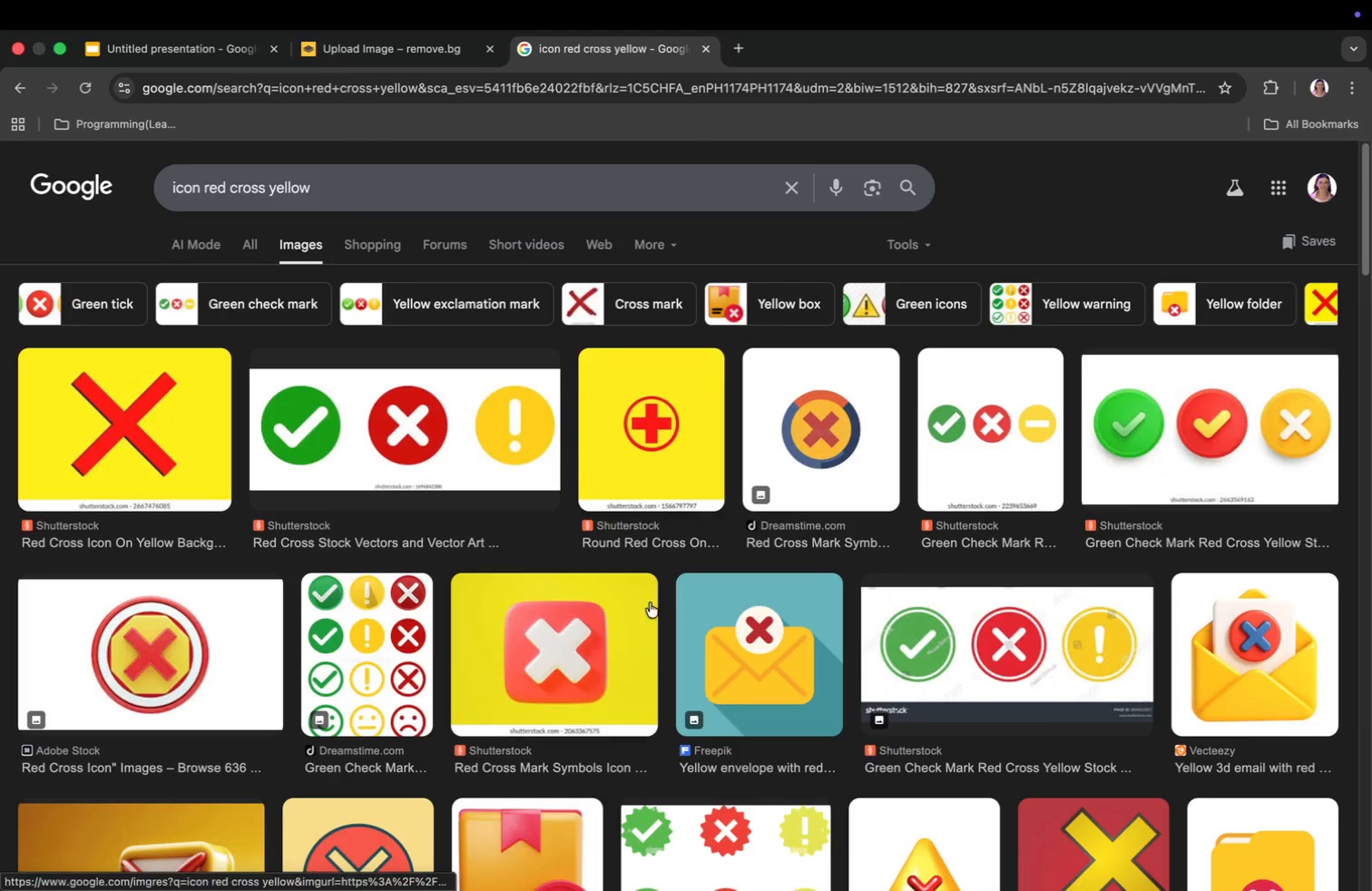 
scroll: coordinate [775, 723], scroll_direction: down, amount: 10.0
 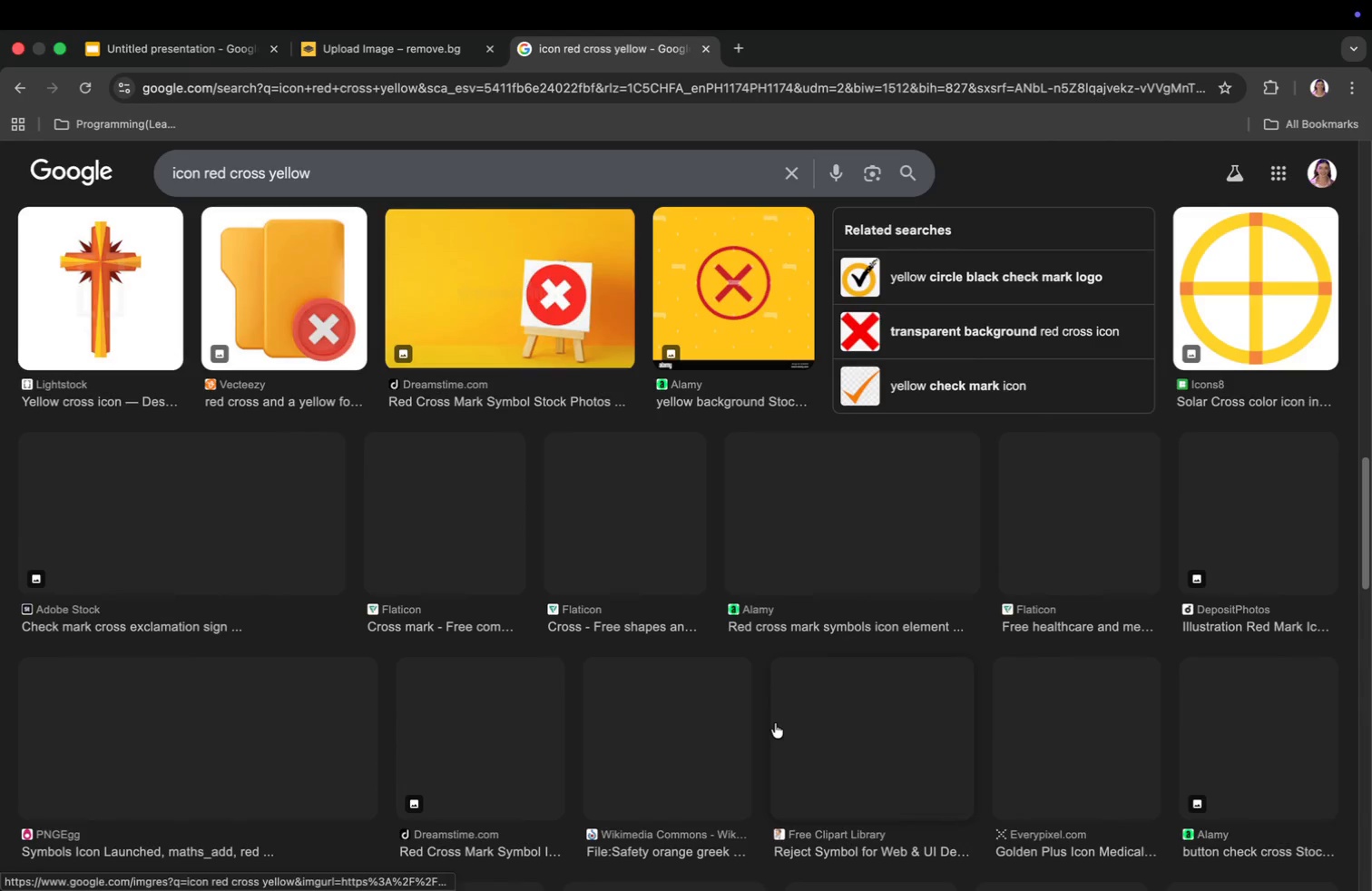 
scroll: coordinate [775, 723], scroll_direction: up, amount: 88.0
 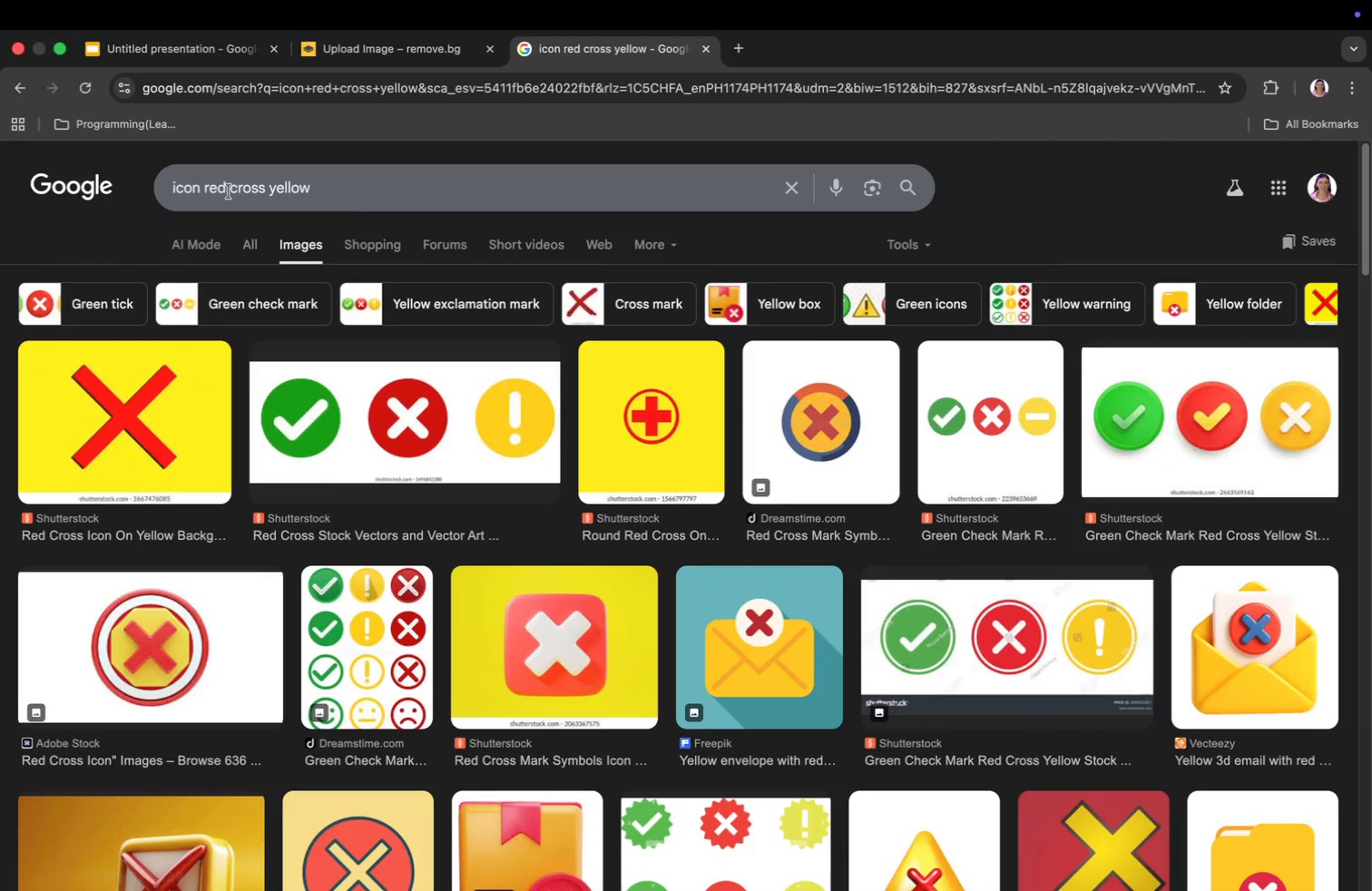 
left_click([230, 191])
 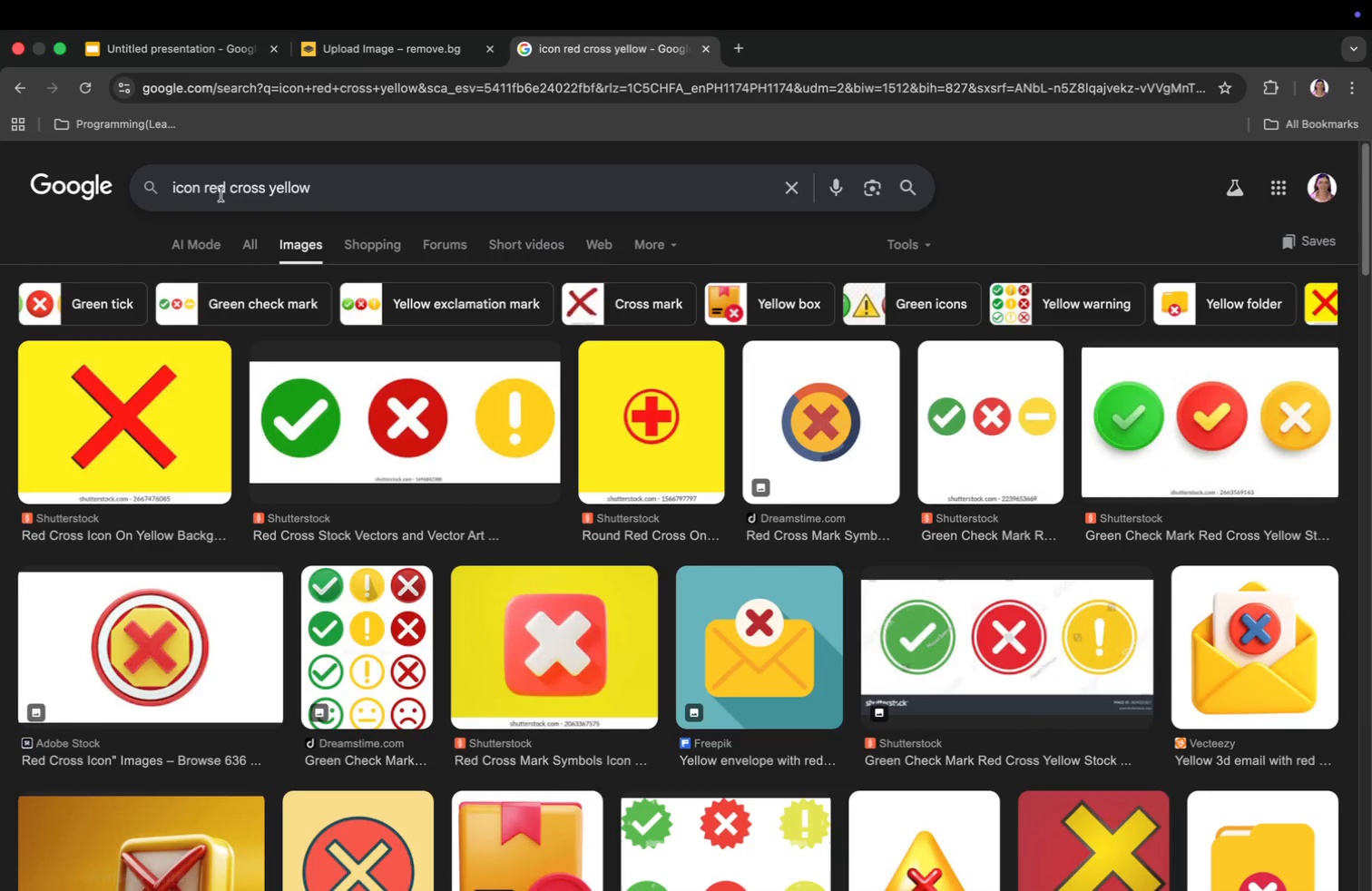 
key(Backspace)
 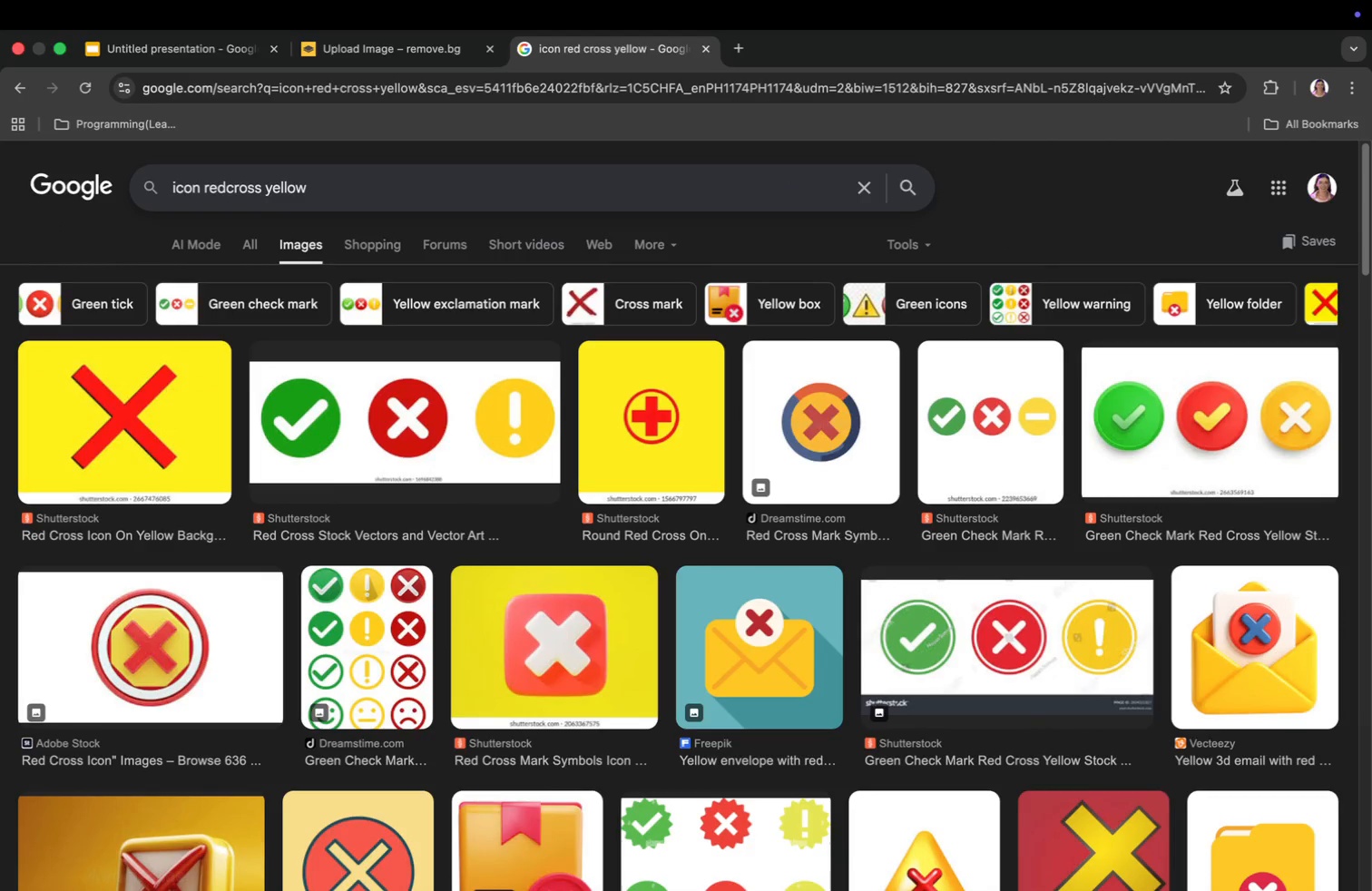 
key(Enter)
 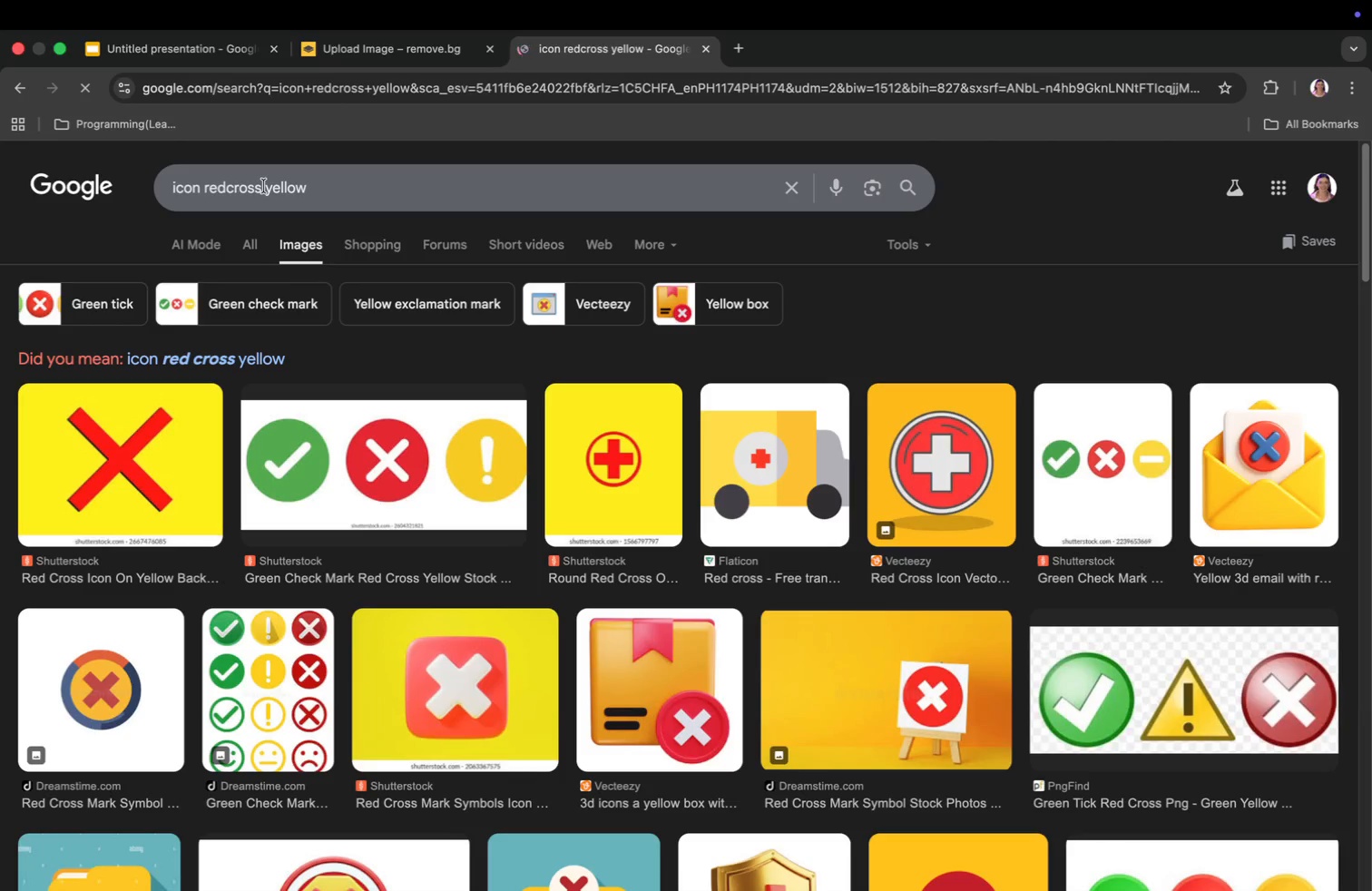 
wait(11.34)
 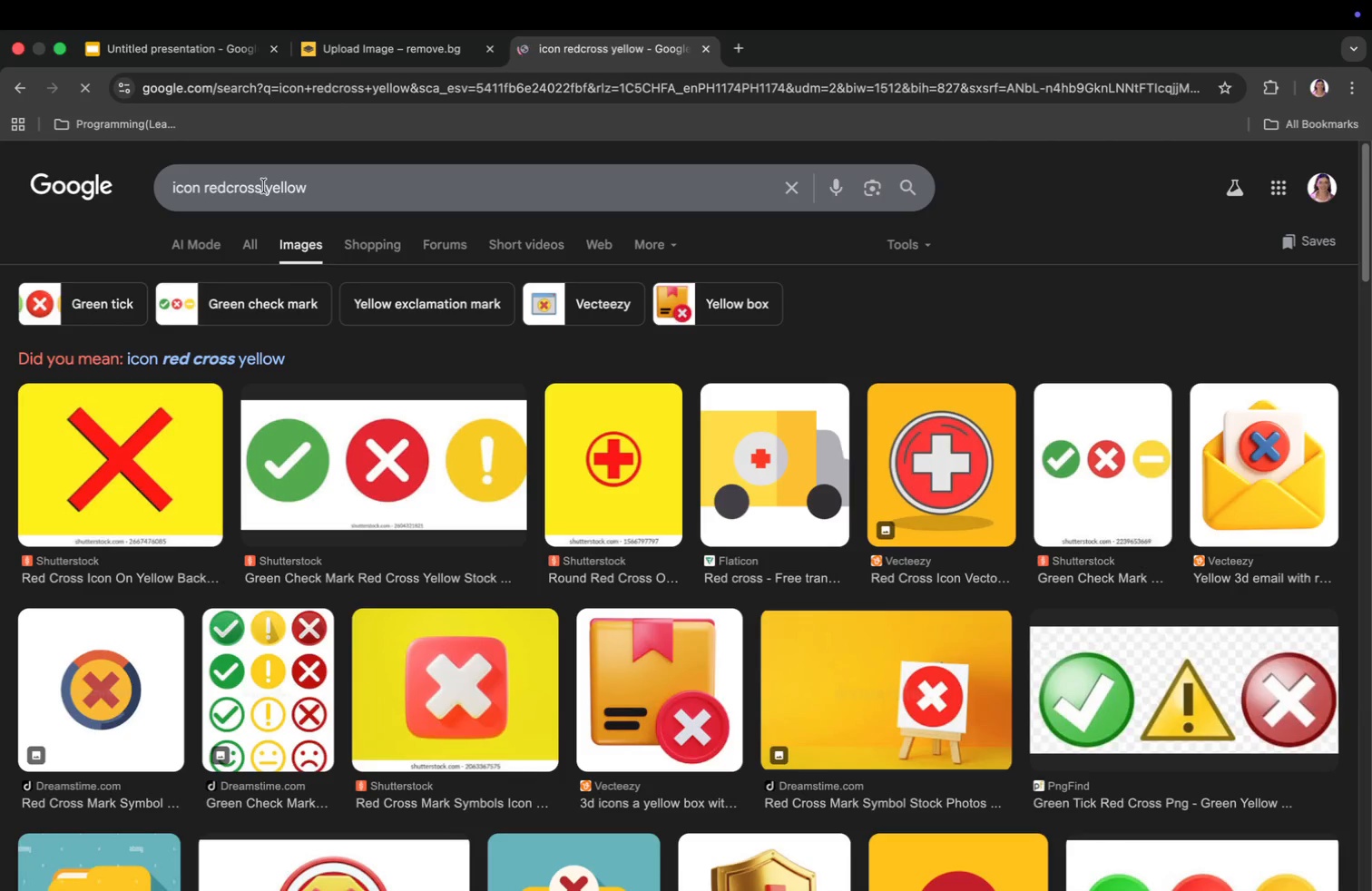 
left_click([730, 55])
 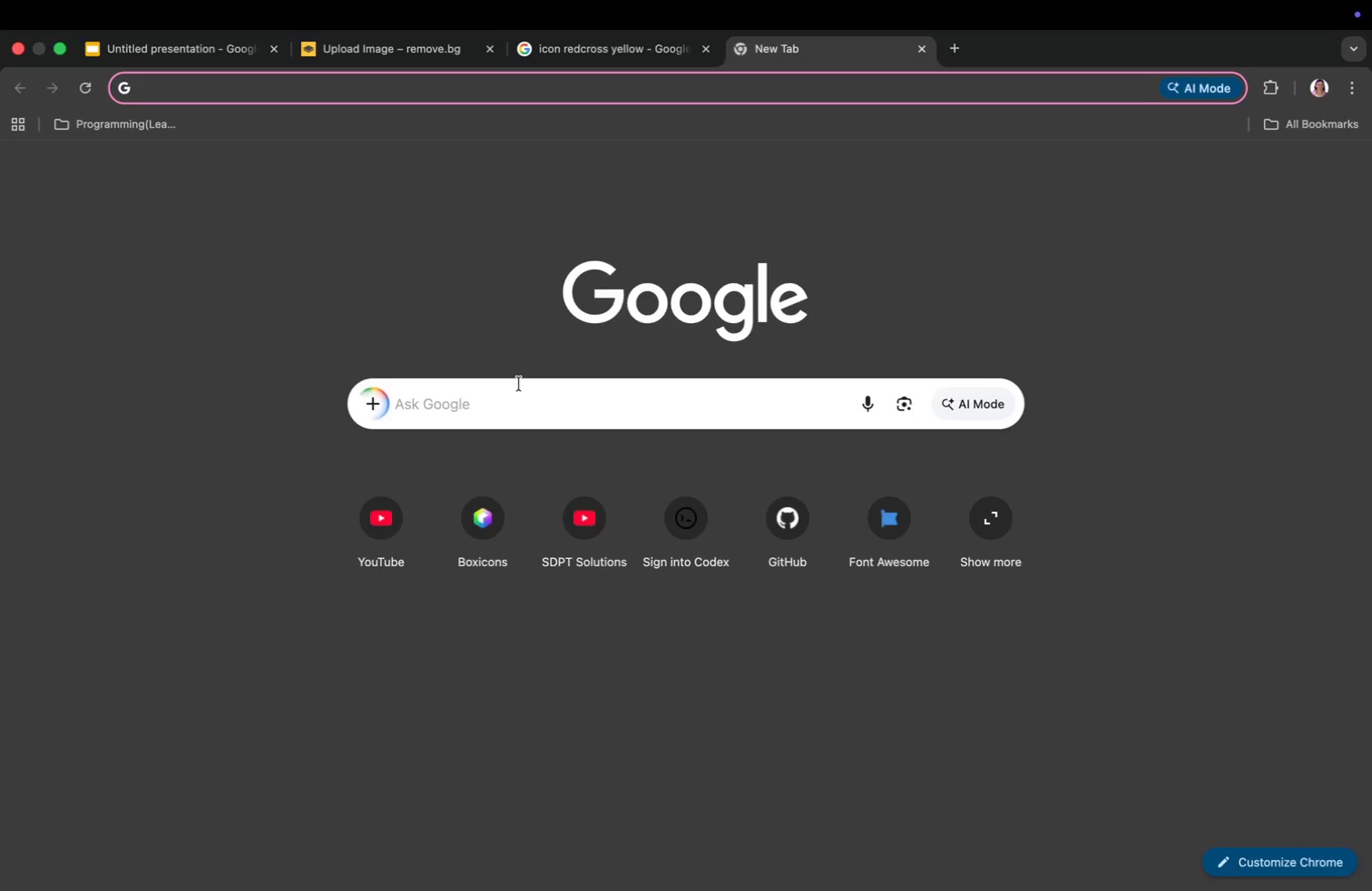 
left_click([505, 397])
 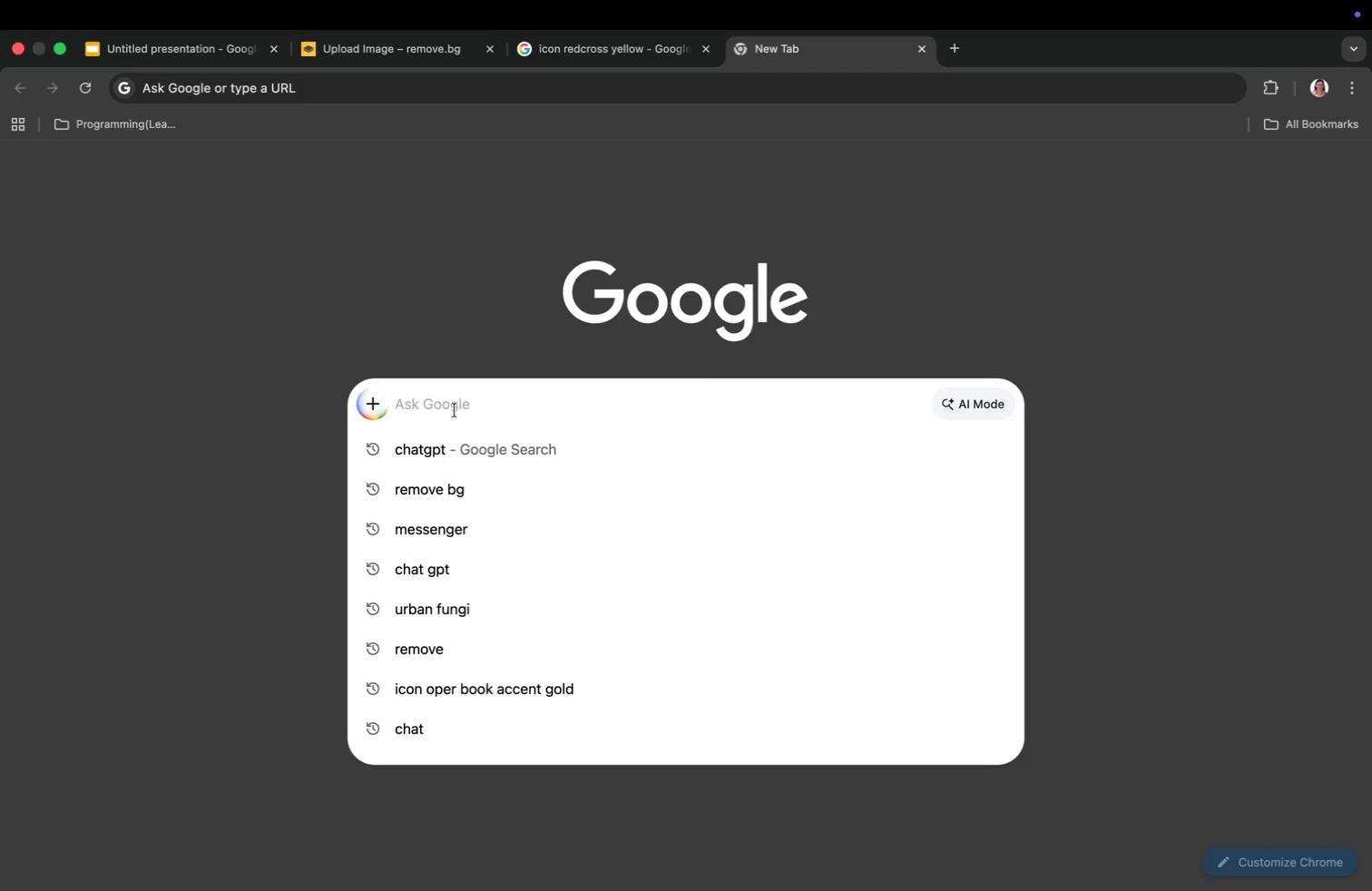 
type(redcros)
 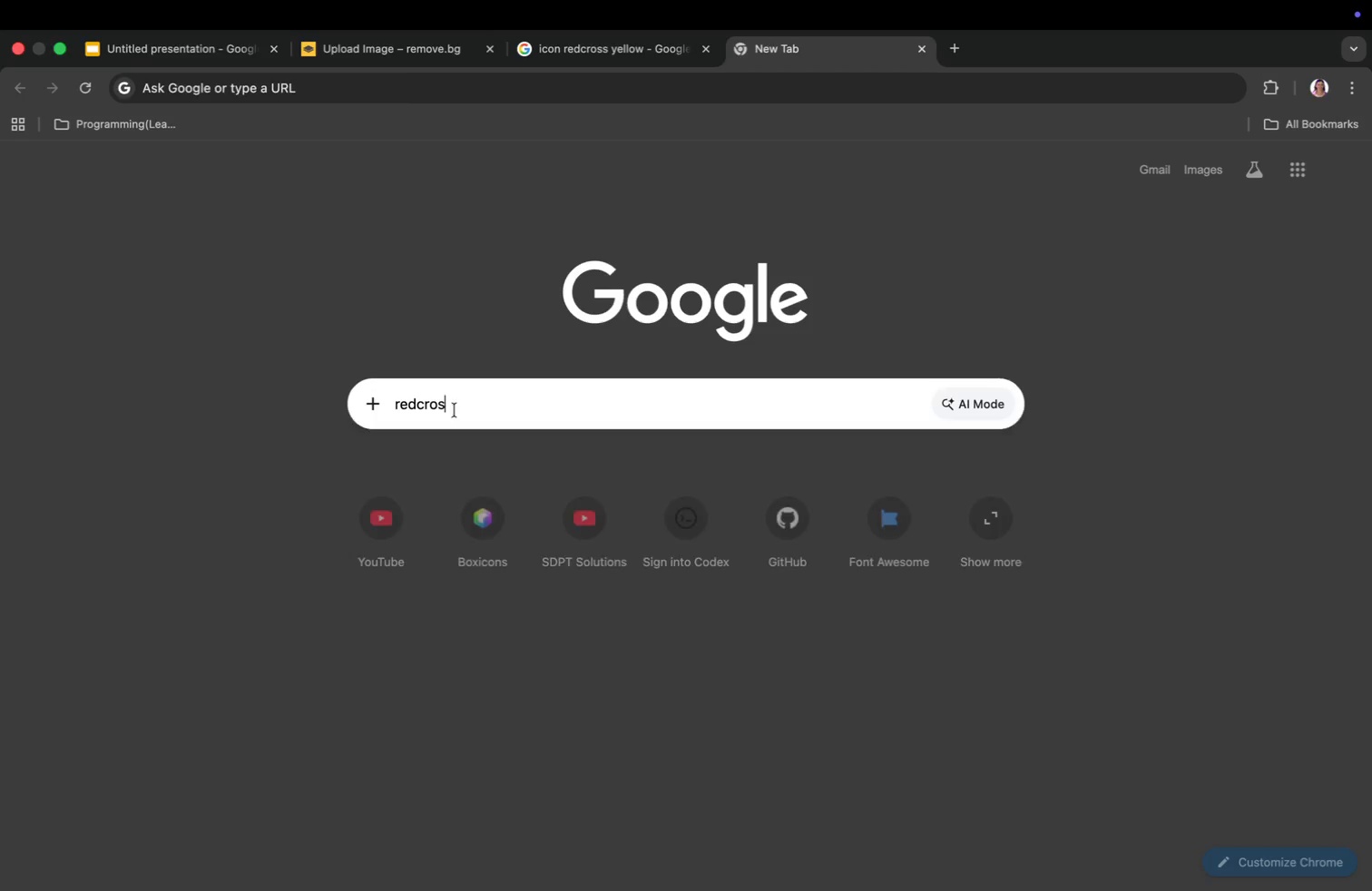 
key(Enter)
 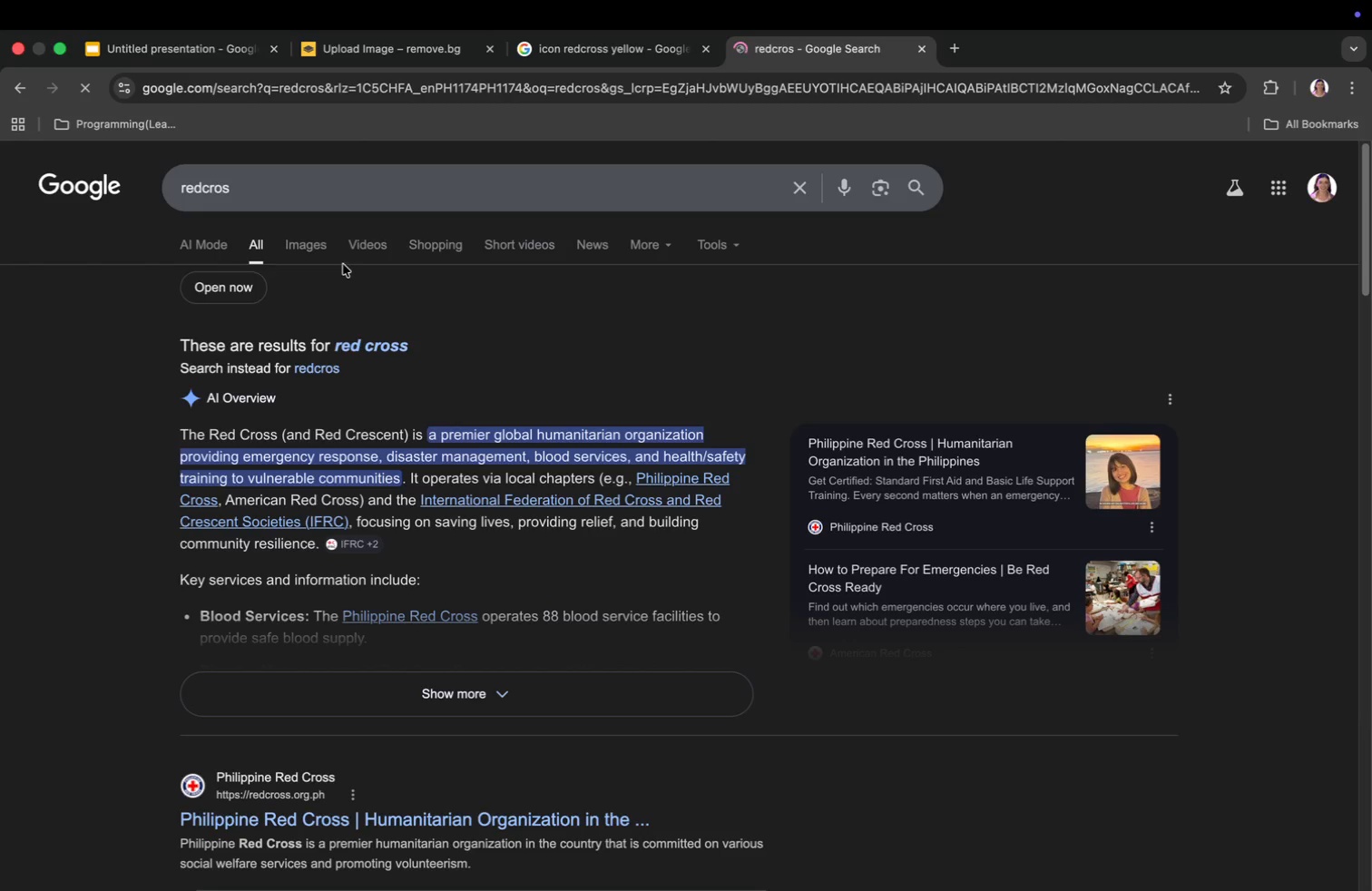 
left_click([318, 254])
 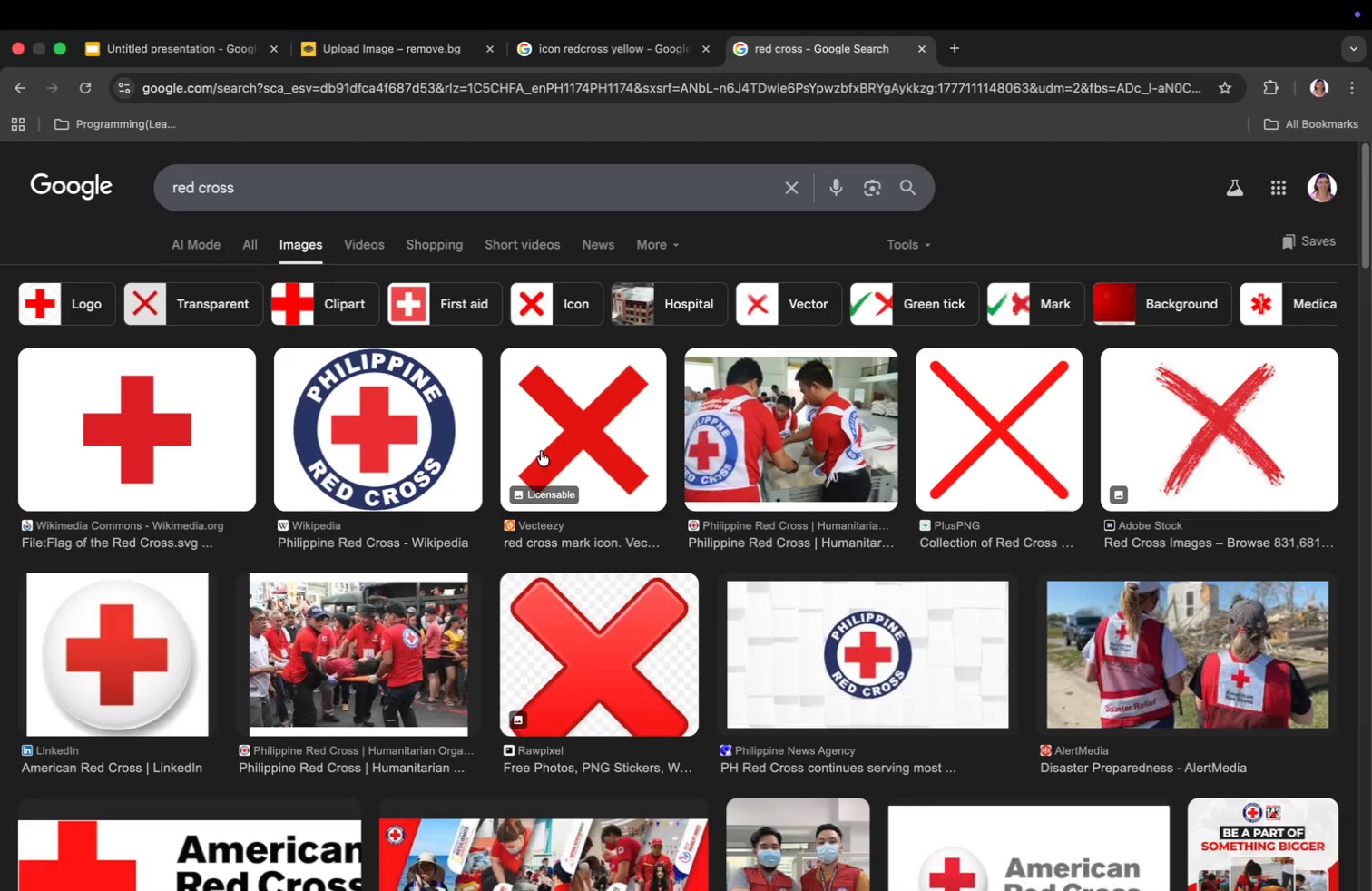 
wait(16.05)
 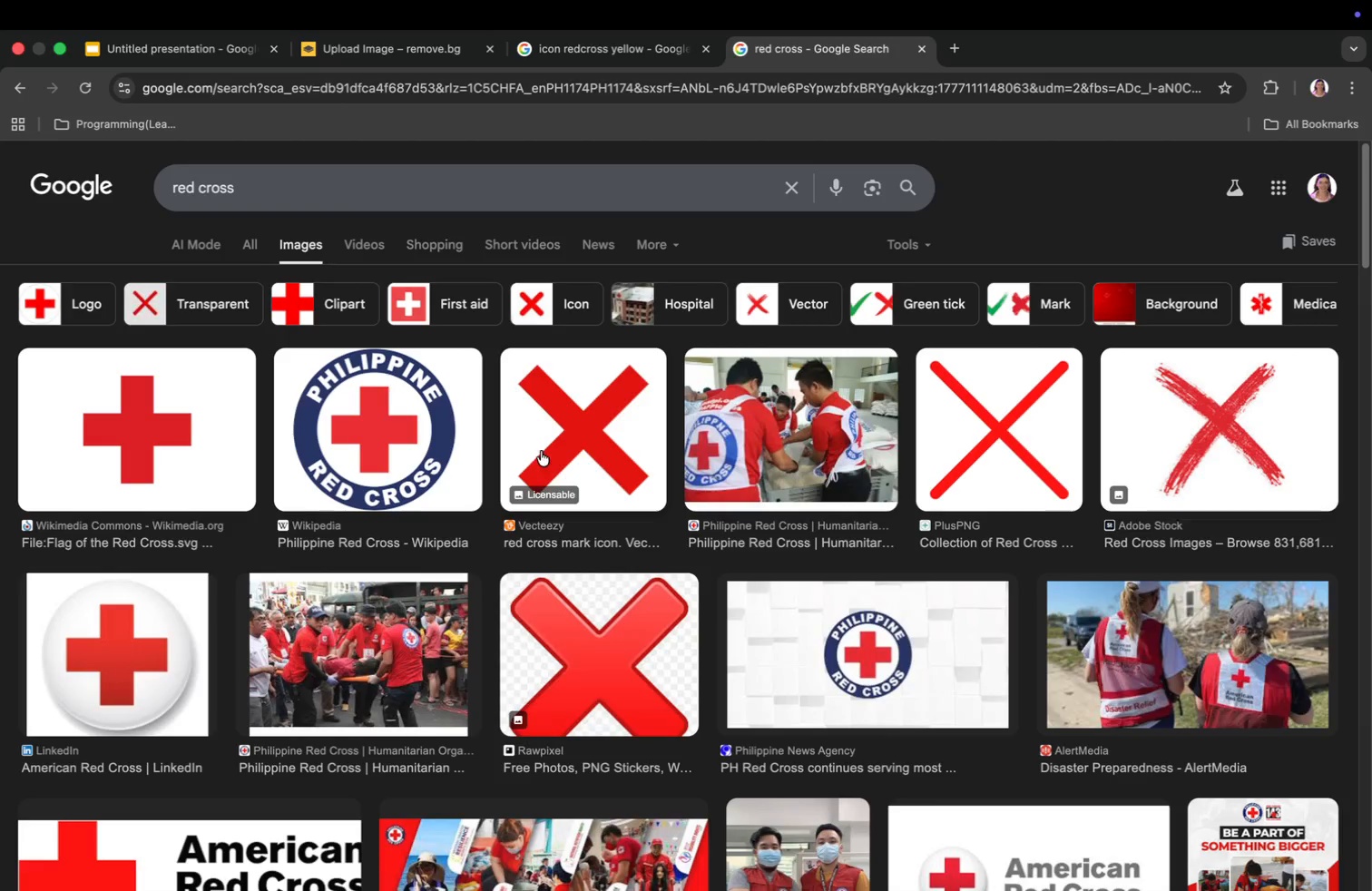 
left_click([621, 57])
 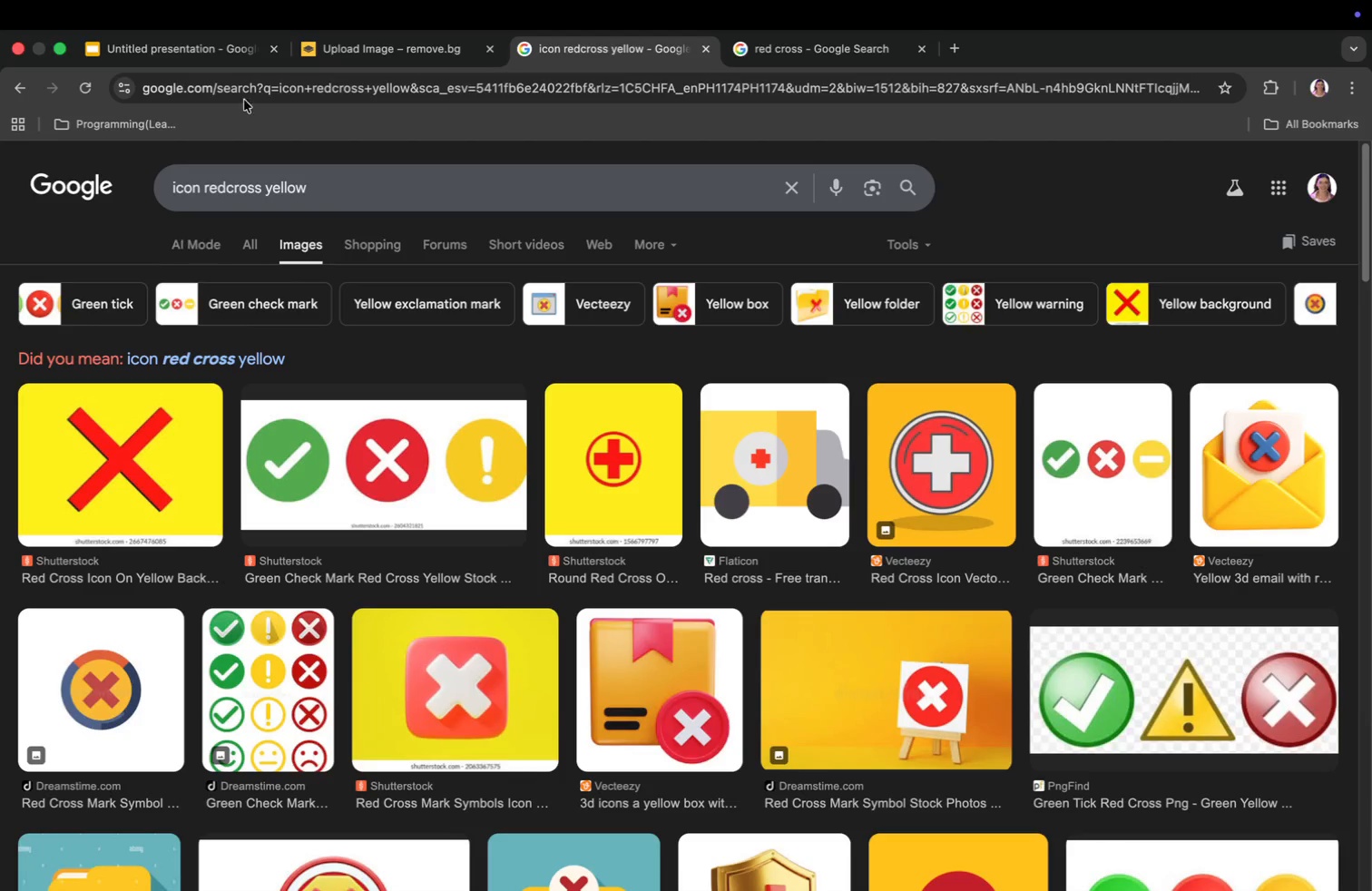 
left_click([254, 49])
 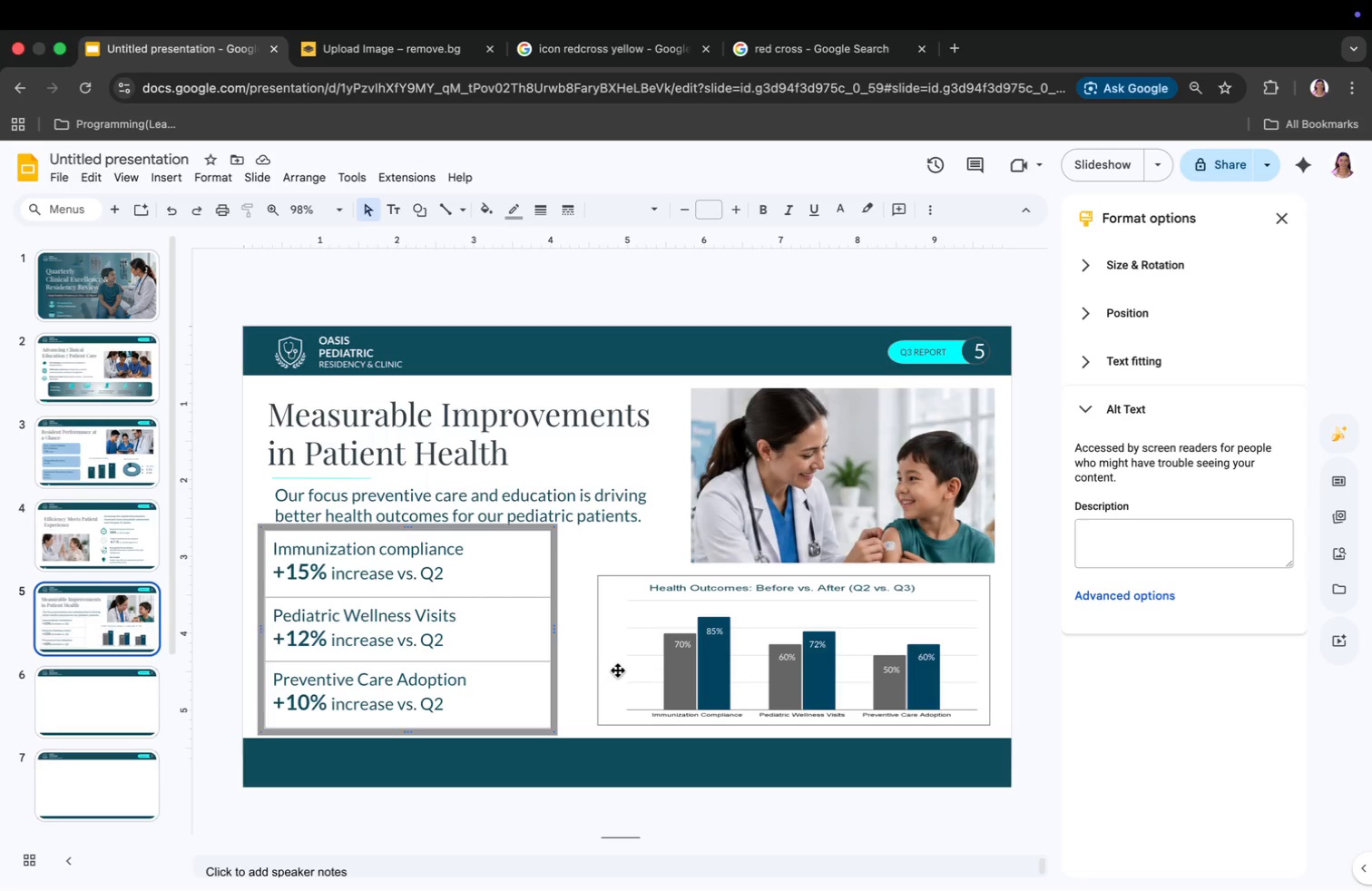 
left_click([591, 663])
 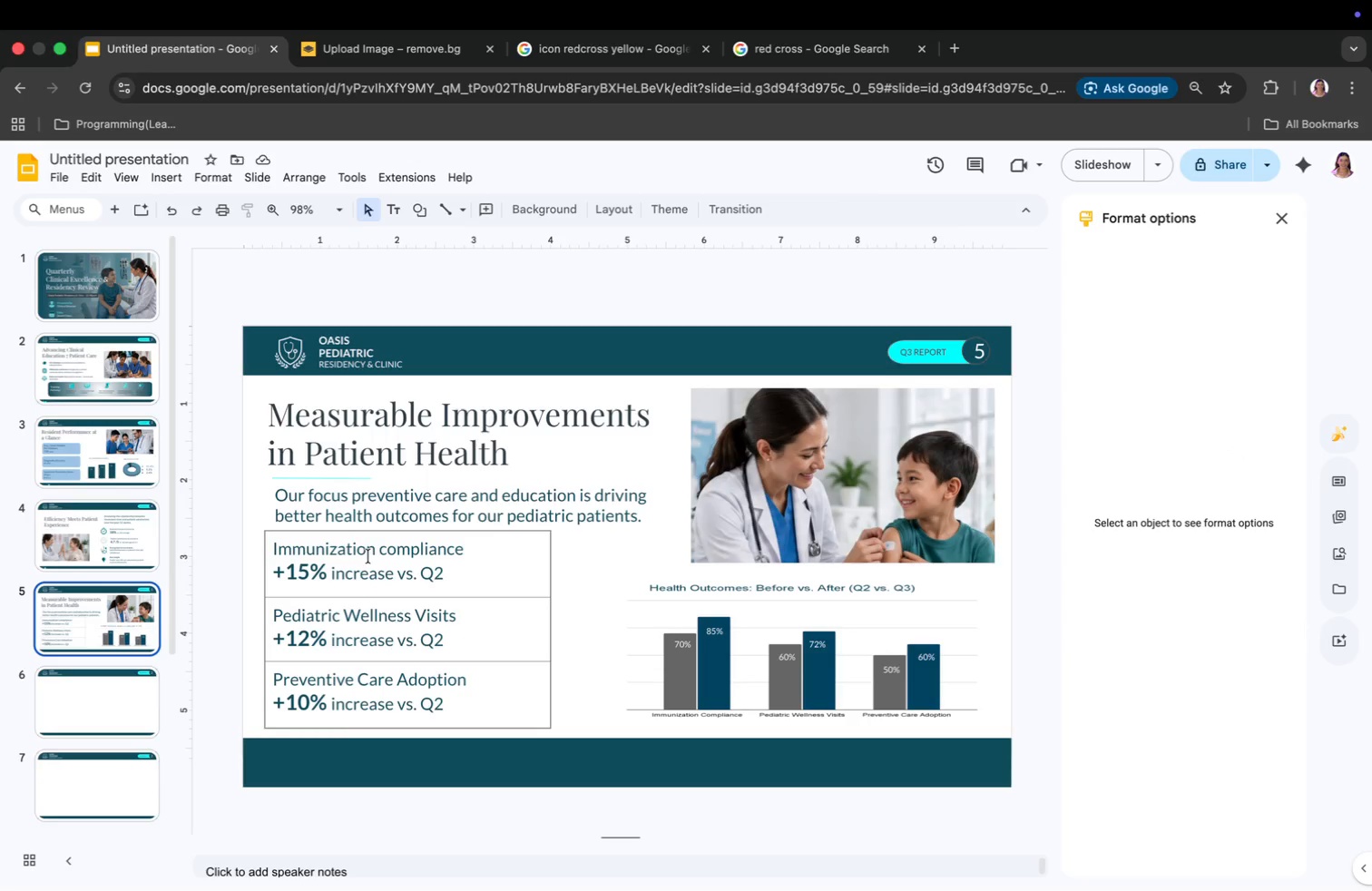 
left_click([265, 556])
 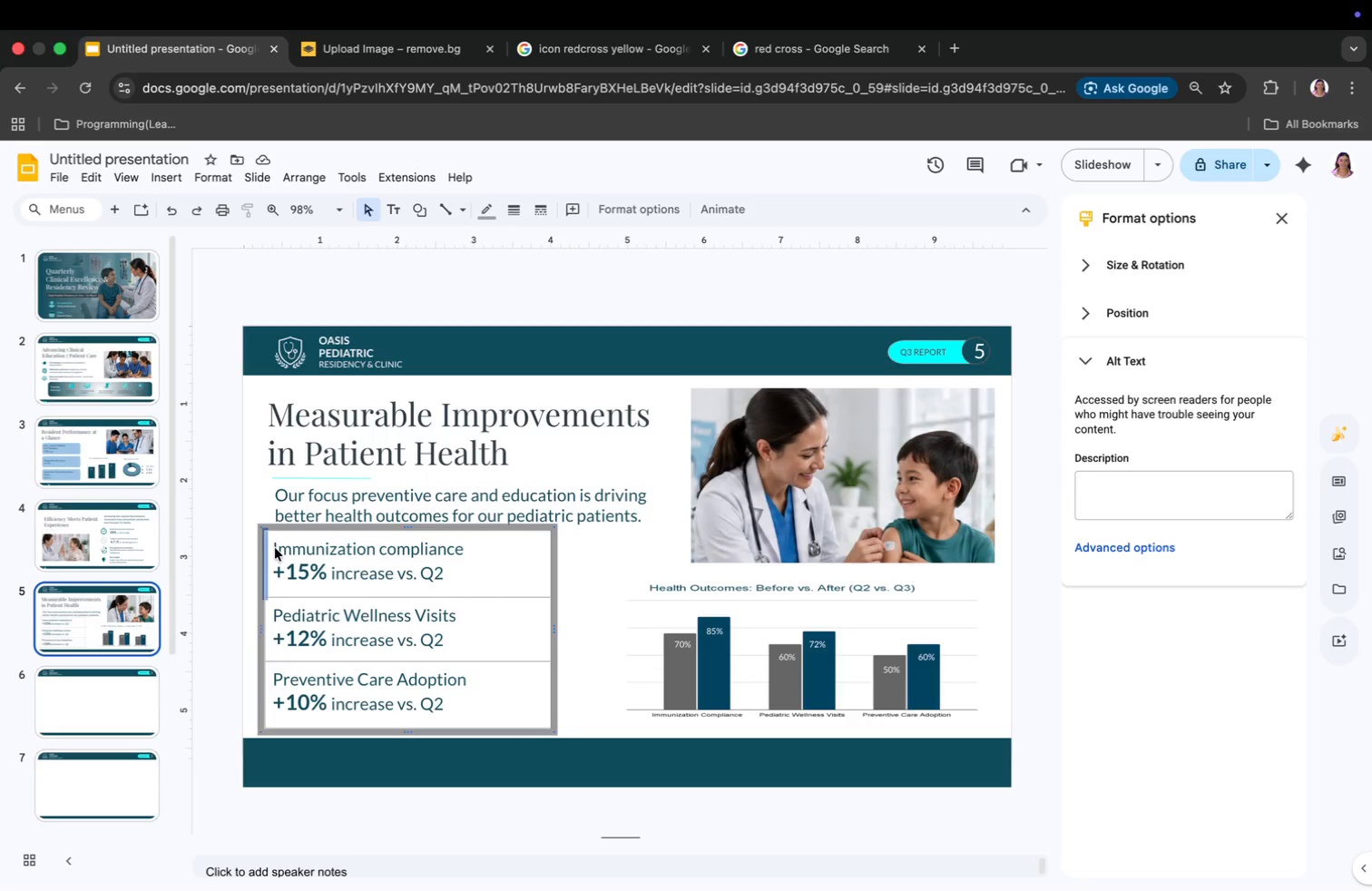 
left_click_drag(start_coordinate=[271, 546], to_coordinate=[457, 673])
 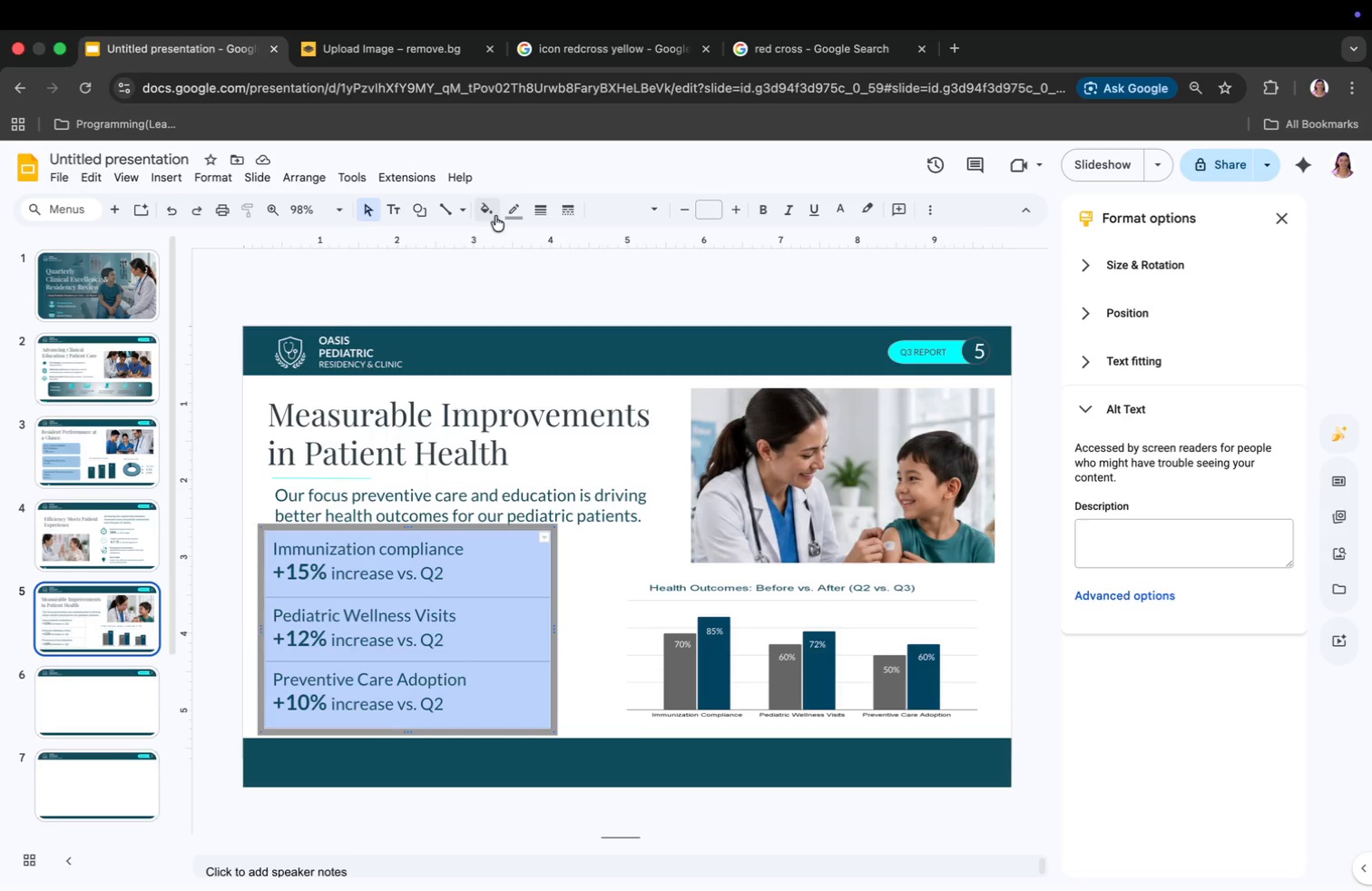 
left_click([514, 206])
 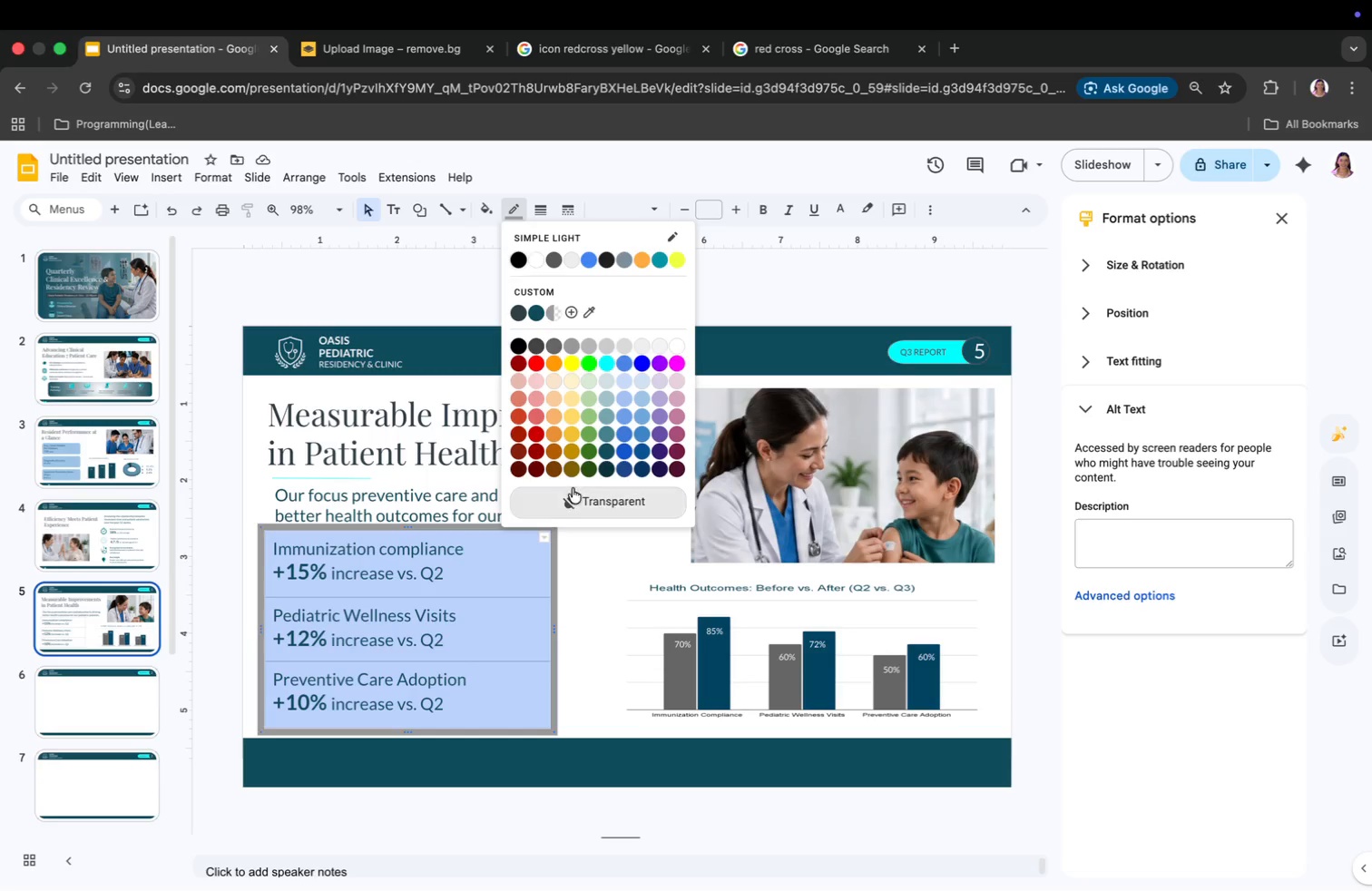 
left_click([573, 496])
 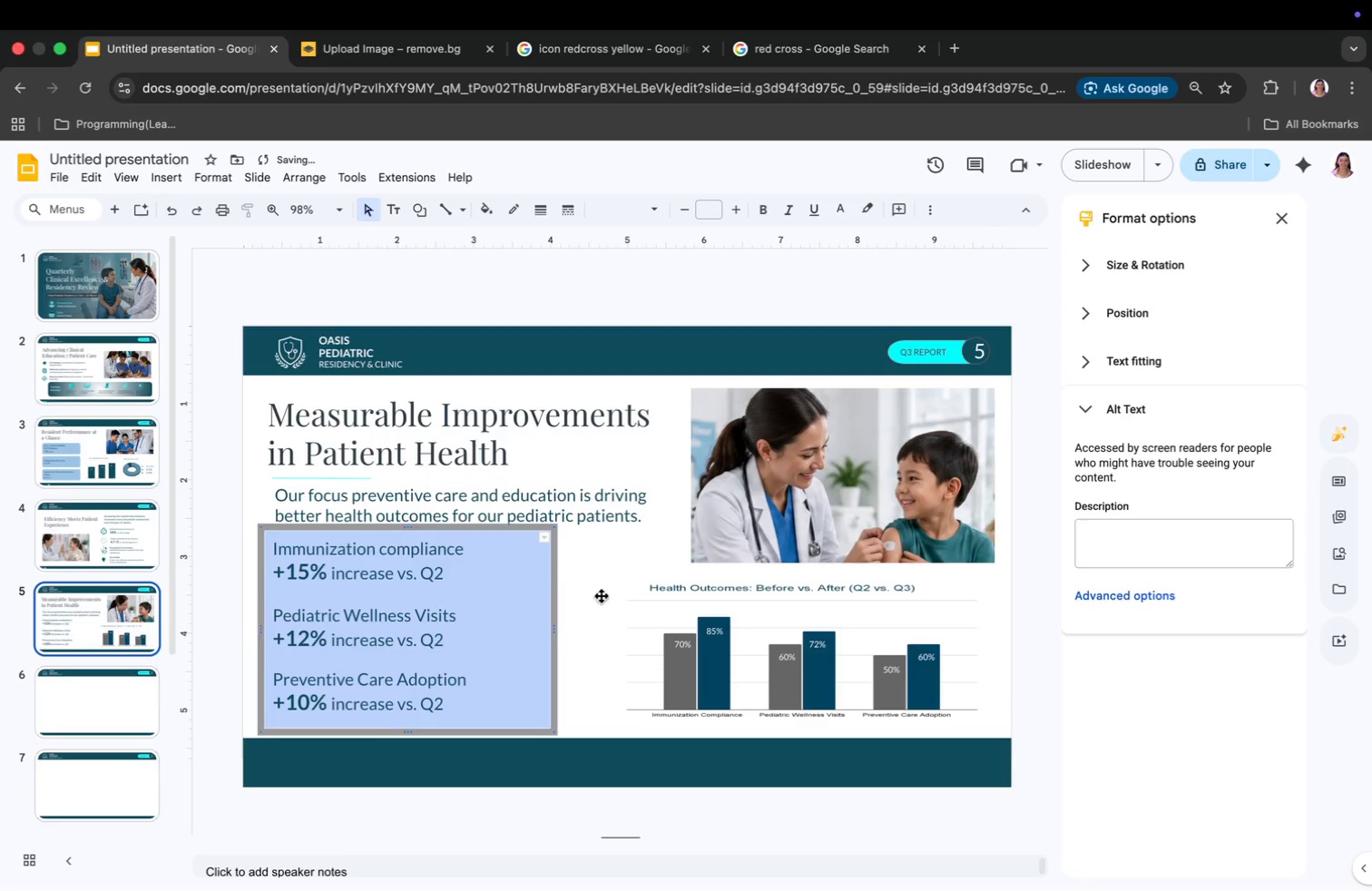 
left_click([600, 618])
 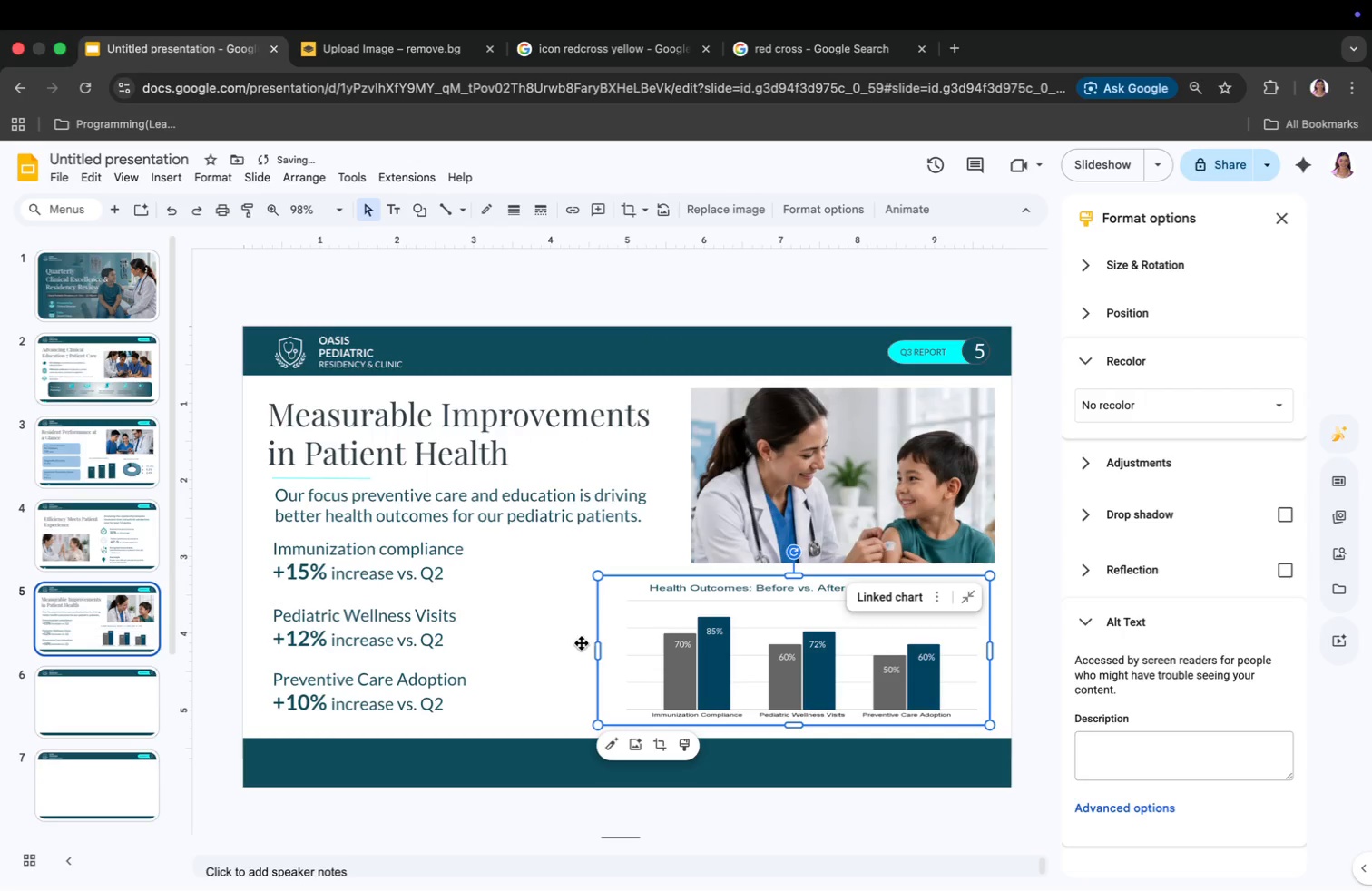 
left_click([566, 651])
 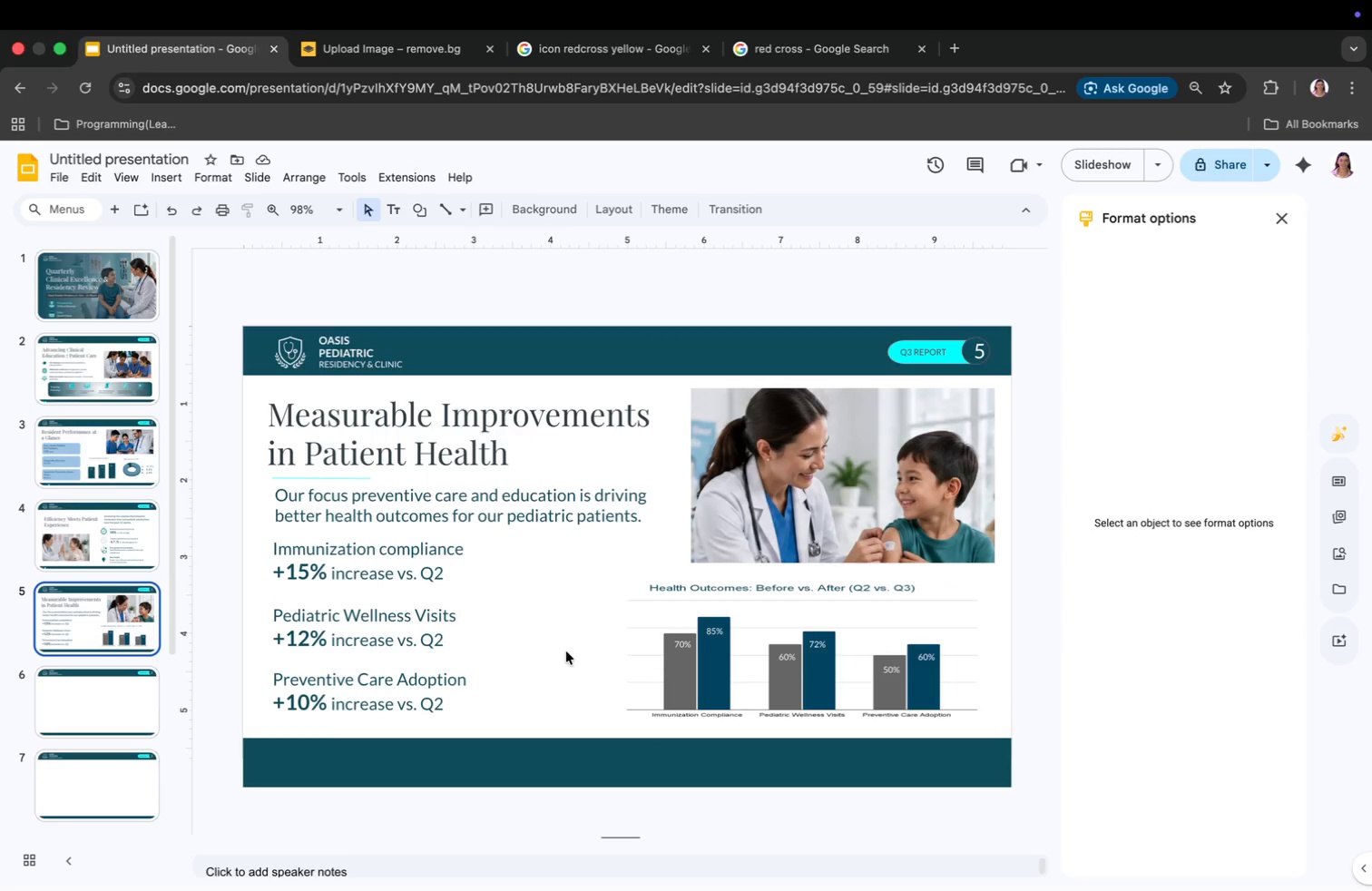 
wait(9.27)
 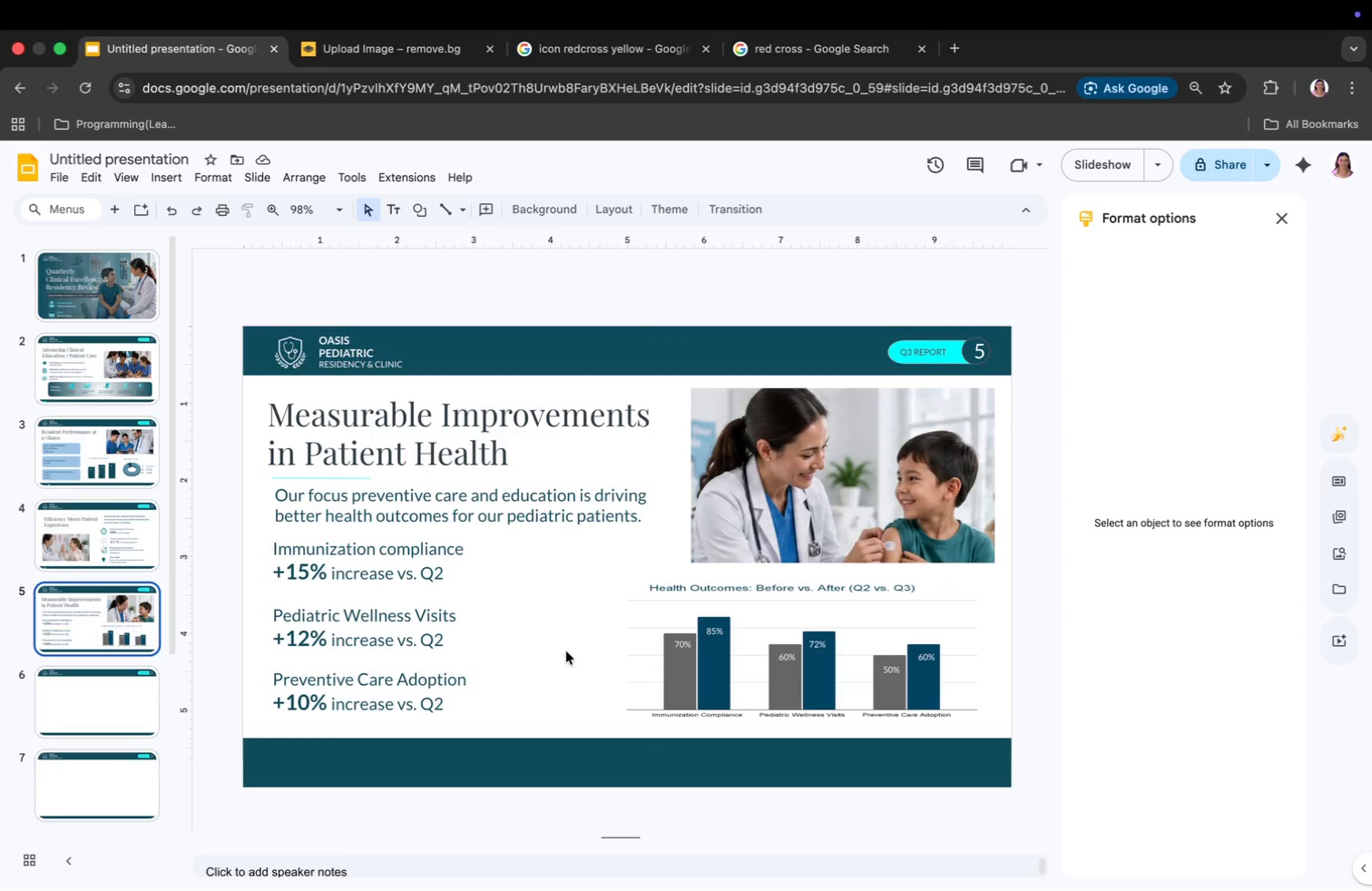 
left_click([103, 715])
 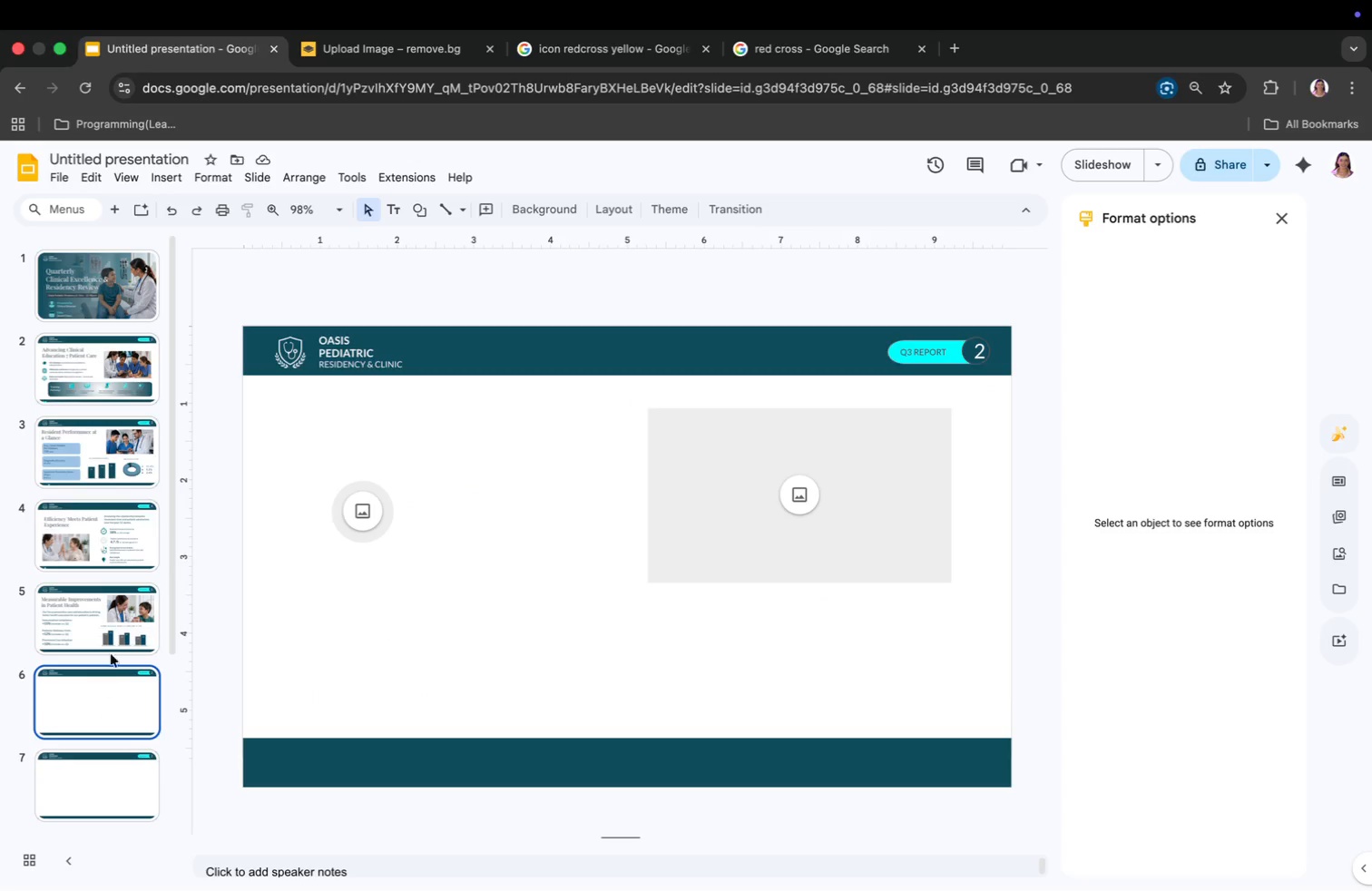 
left_click([111, 617])
 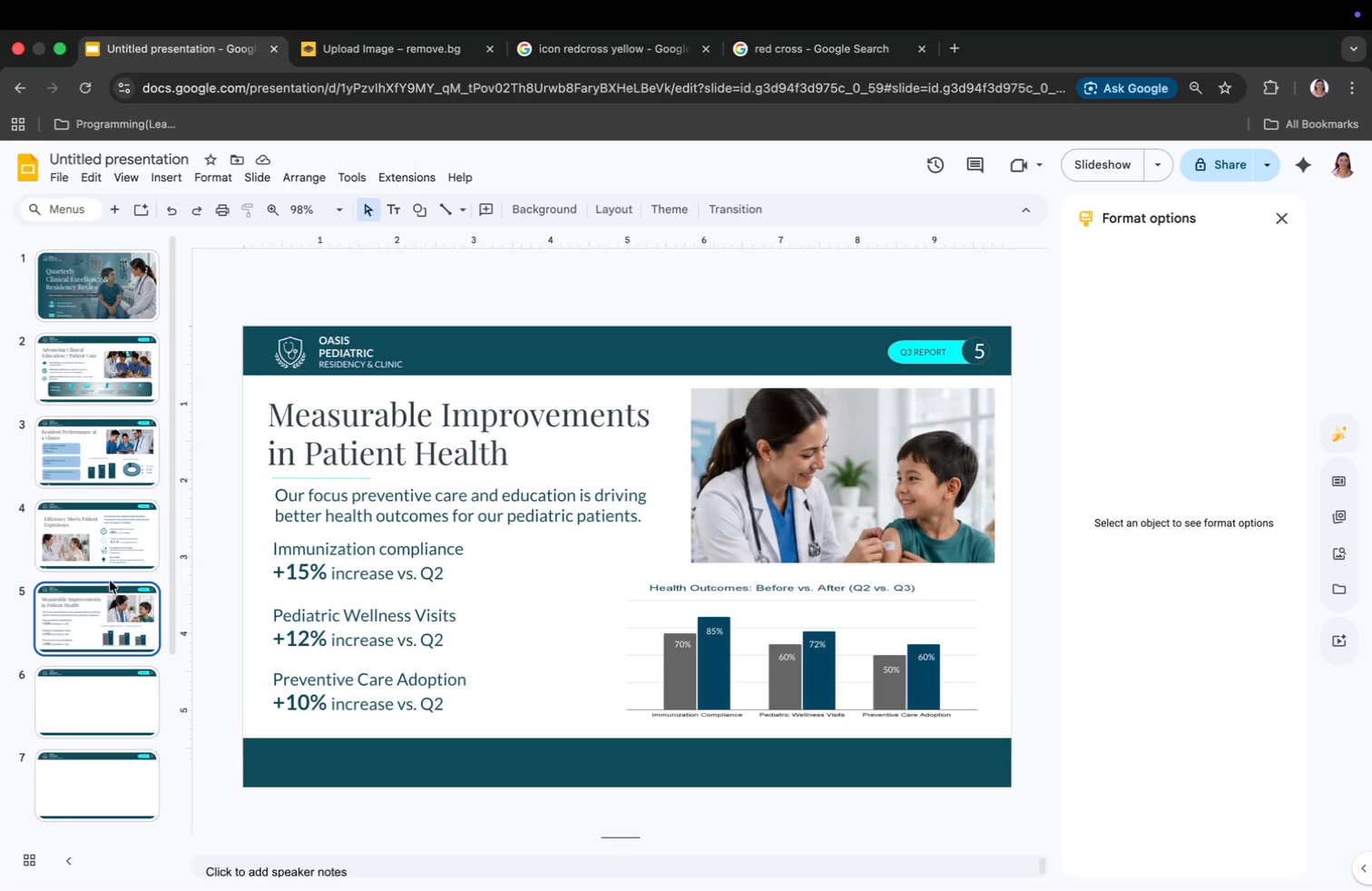 
left_click([109, 519])
 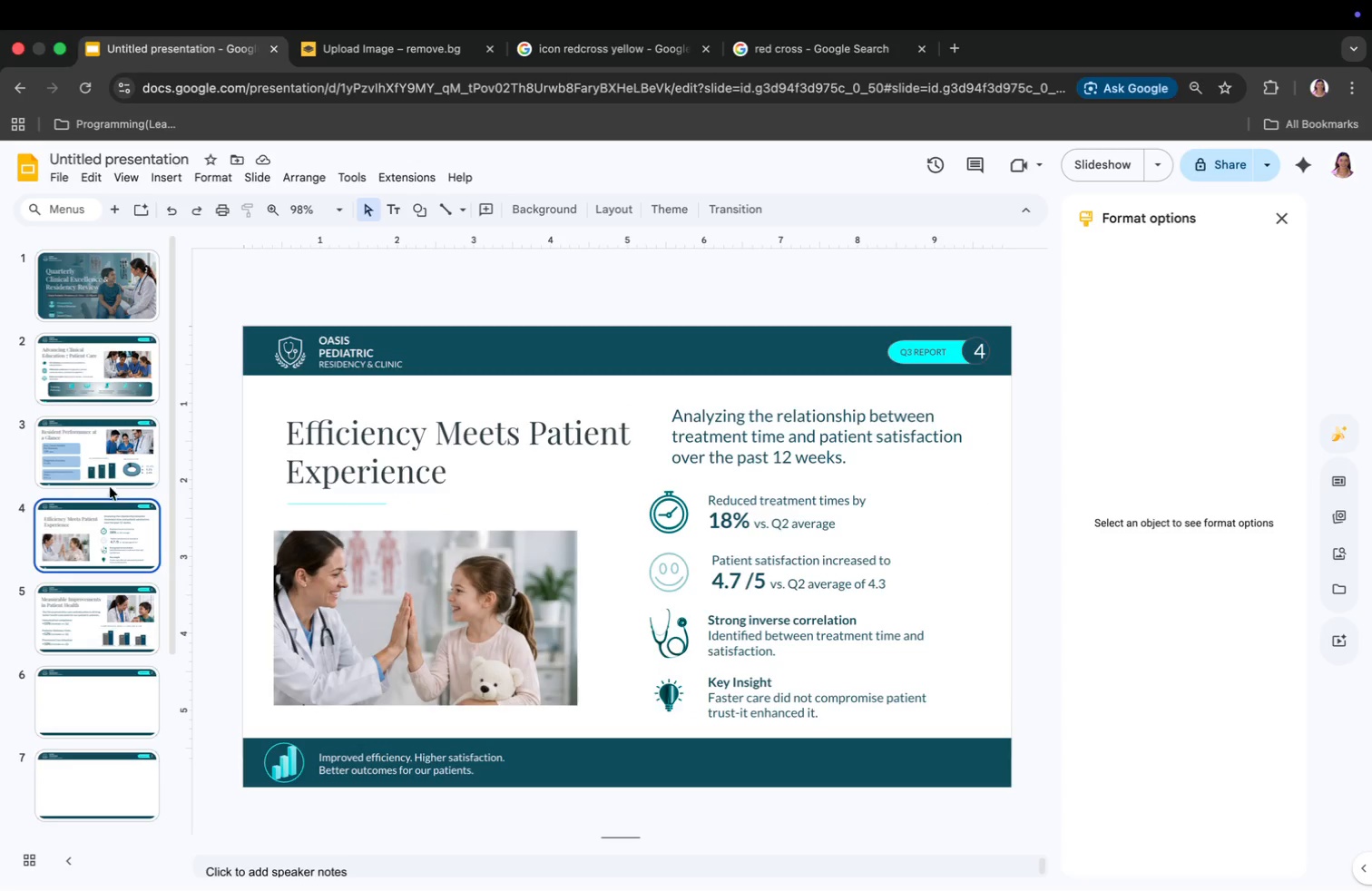 
left_click([110, 473])
 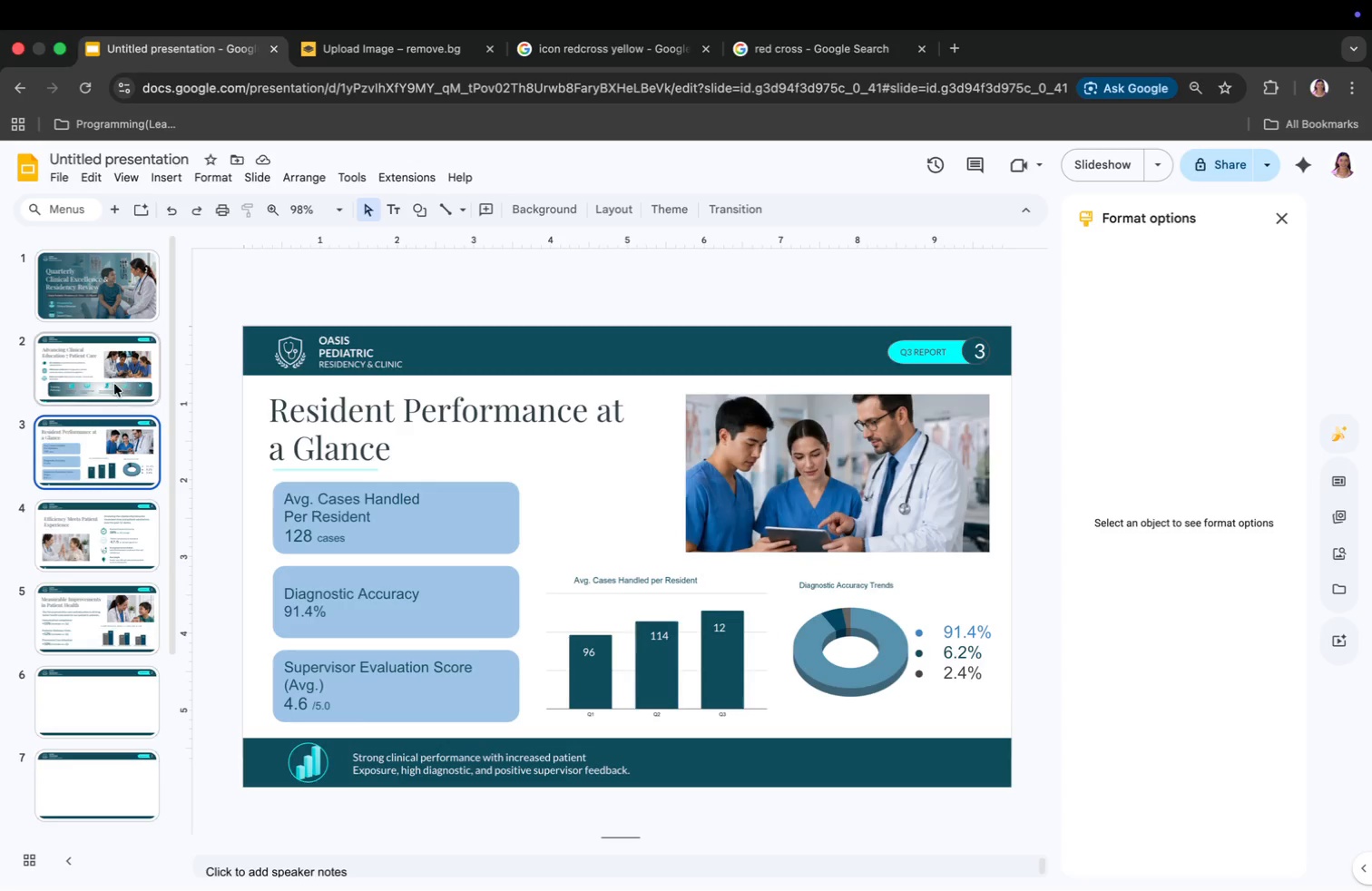 
left_click([114, 372])
 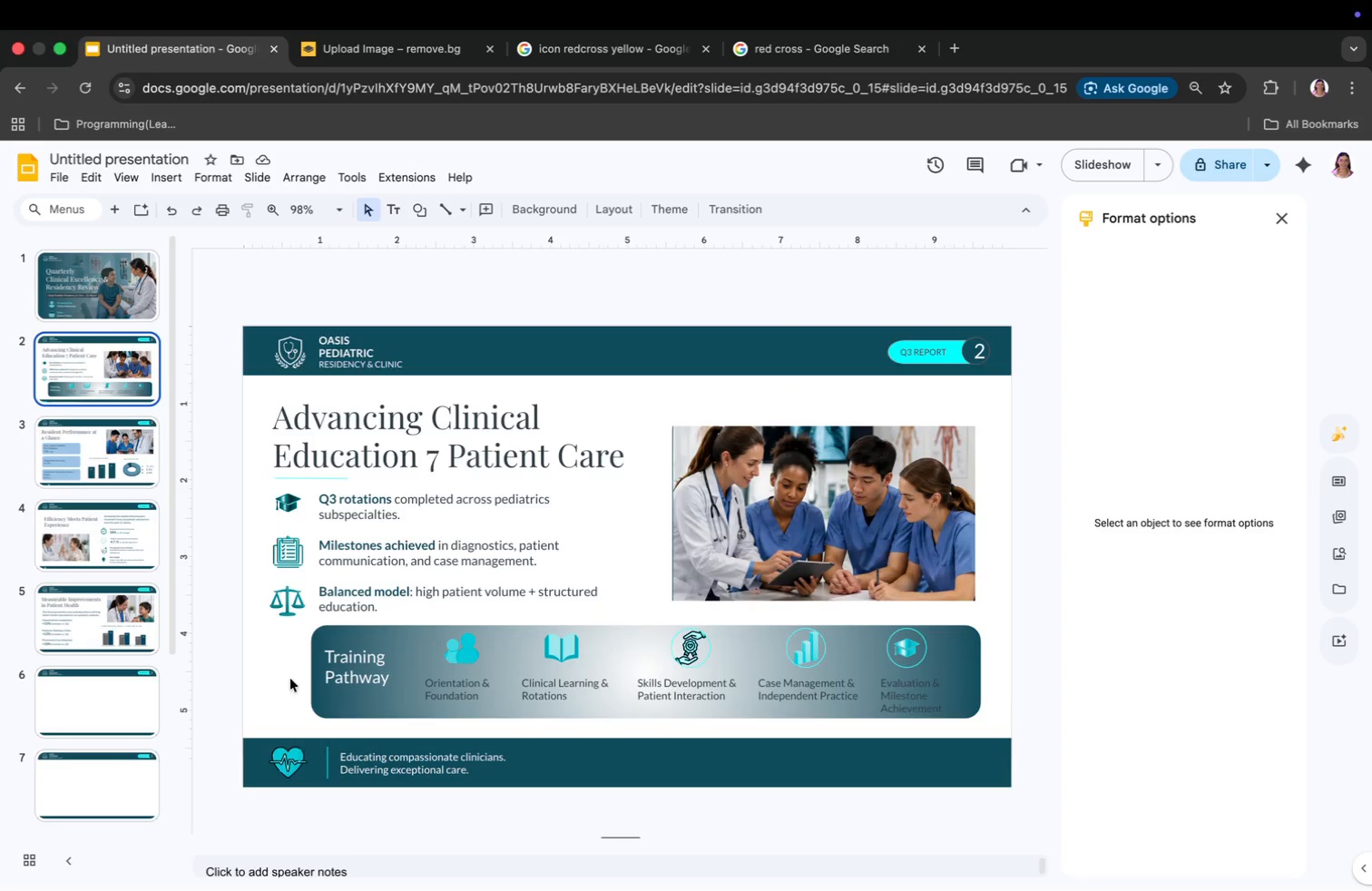 
right_click([284, 762])
 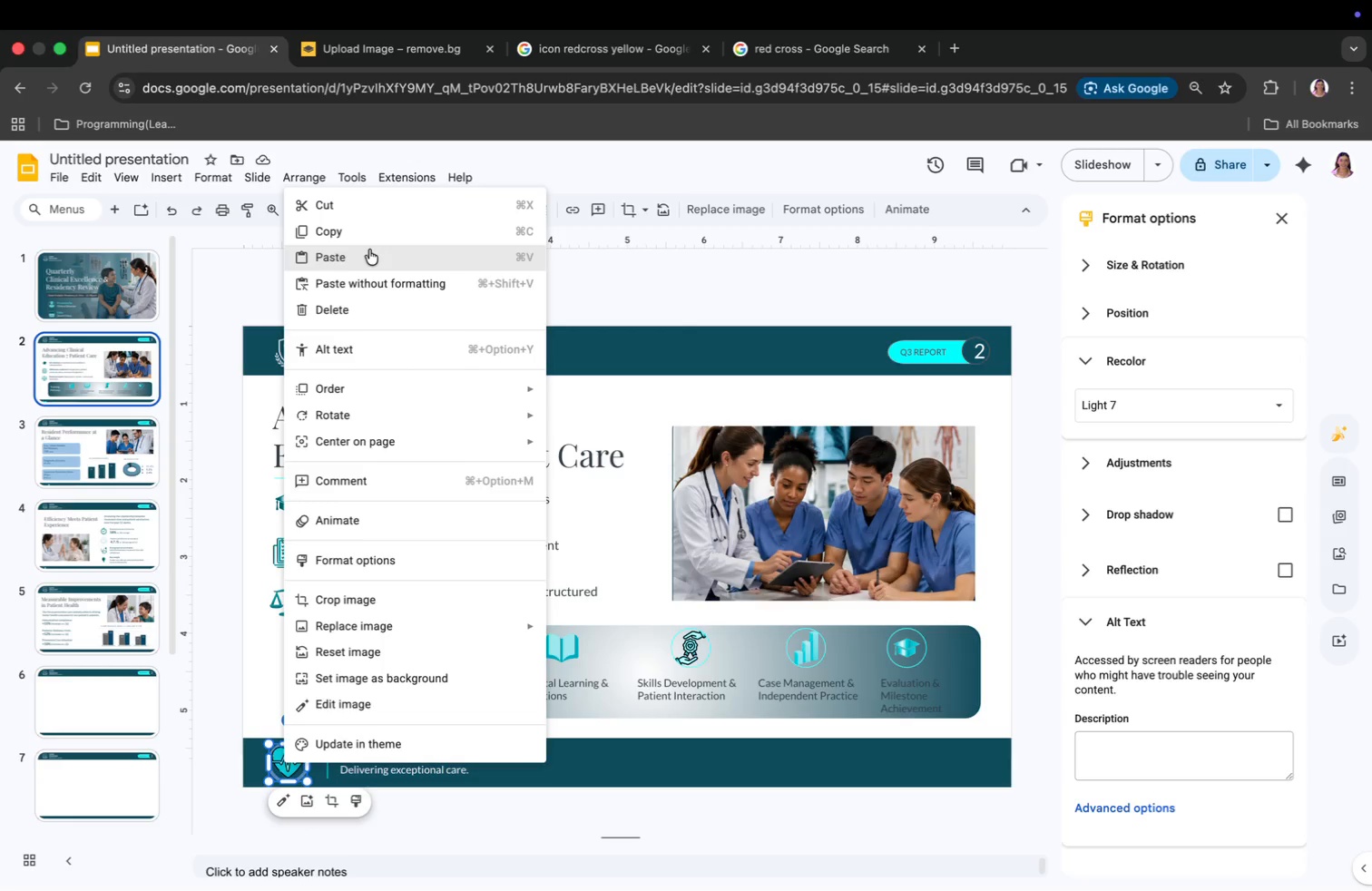 
left_click([368, 235])
 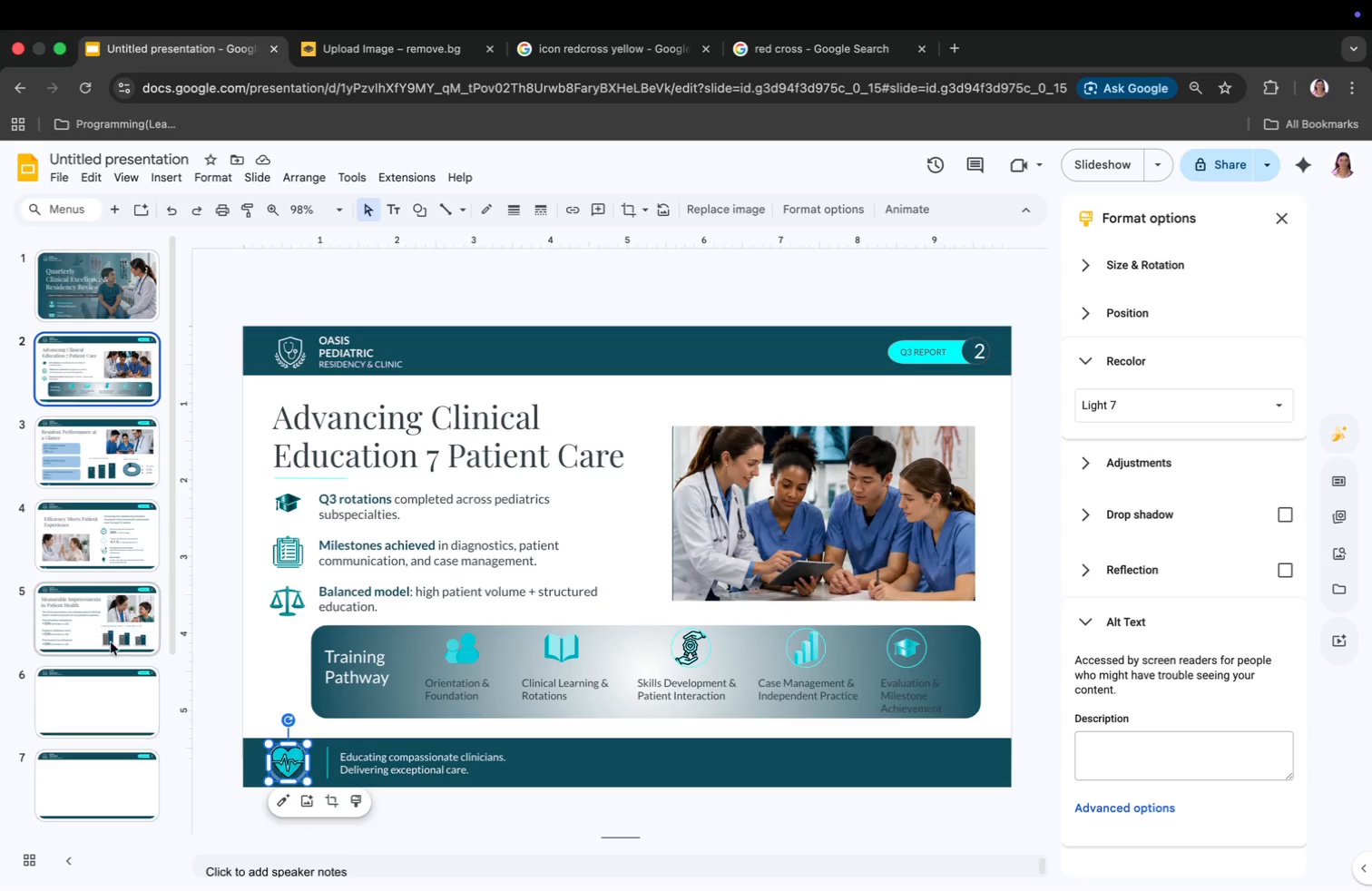 
left_click([109, 615])
 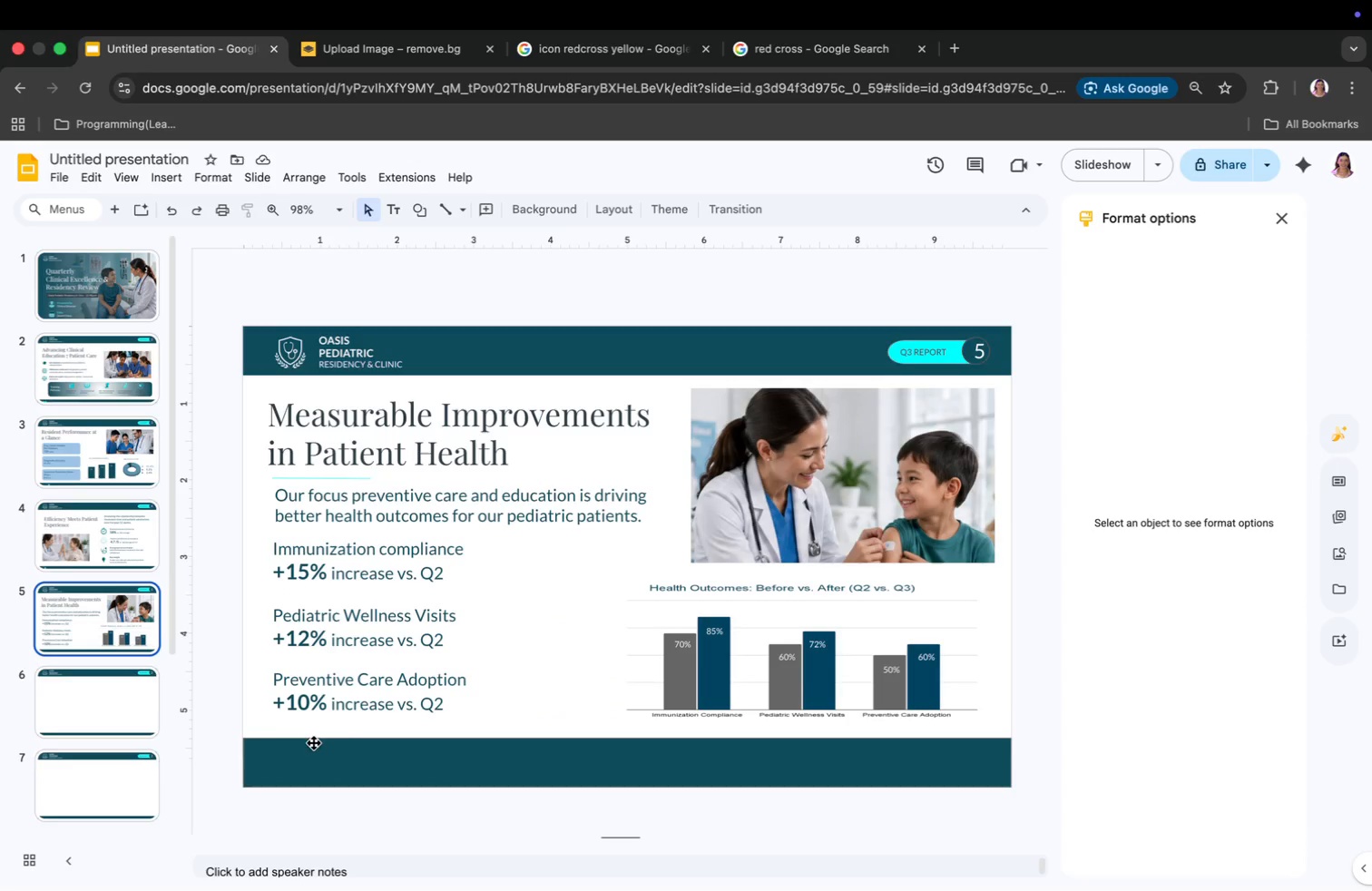 
right_click([310, 749])
 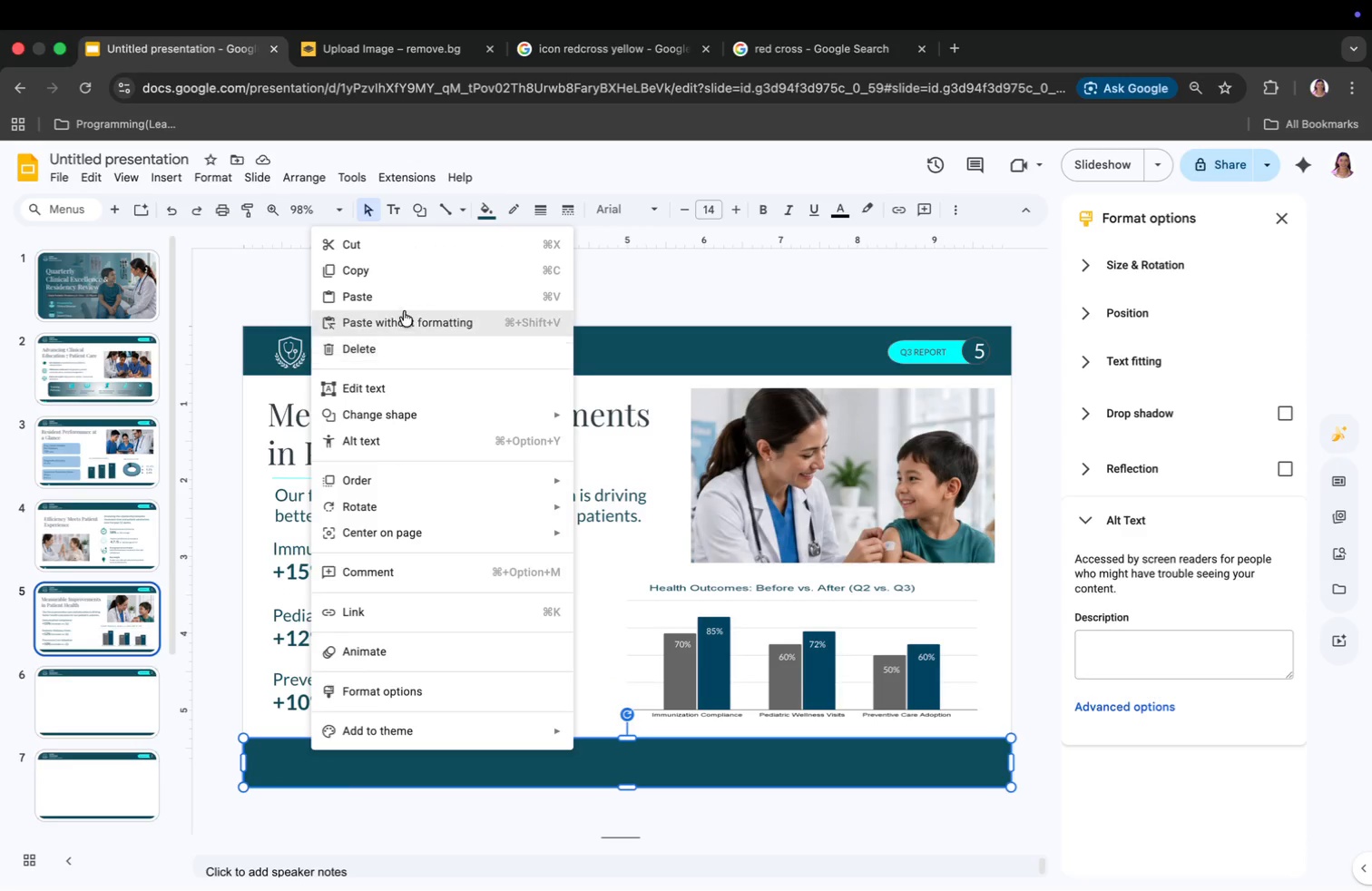 
left_click([403, 299])
 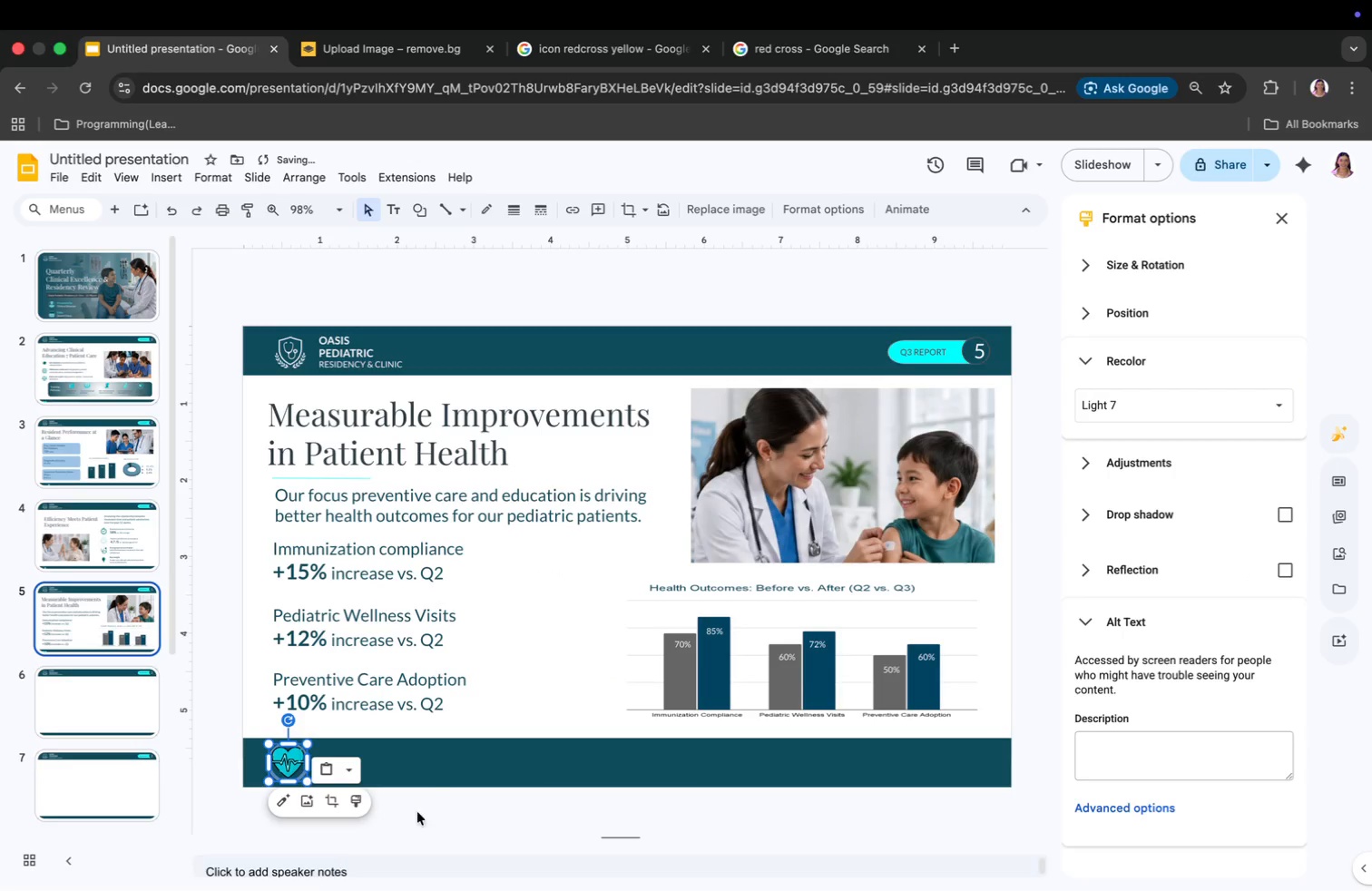 
left_click([436, 762])
 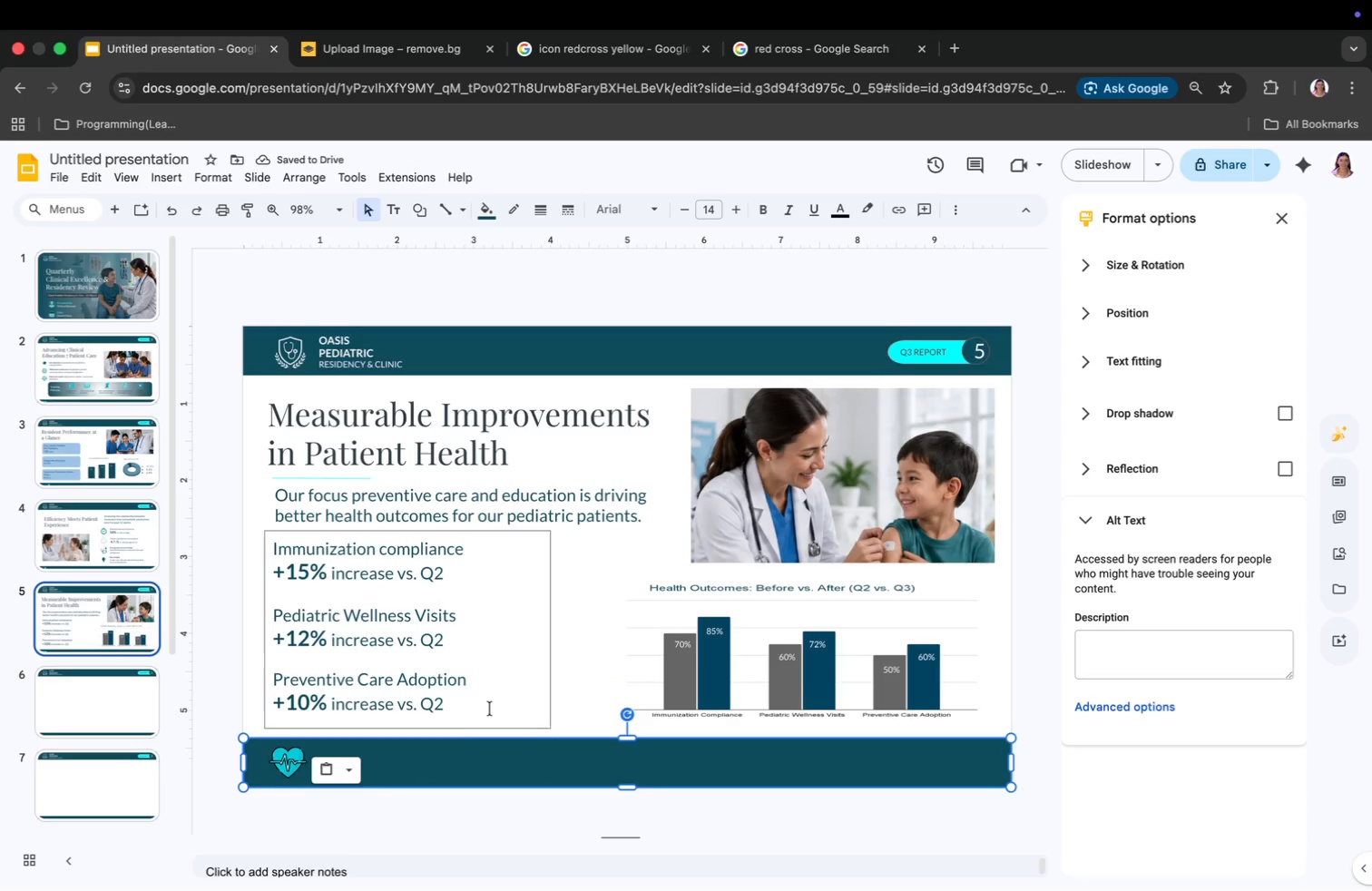 
left_click([571, 700])
 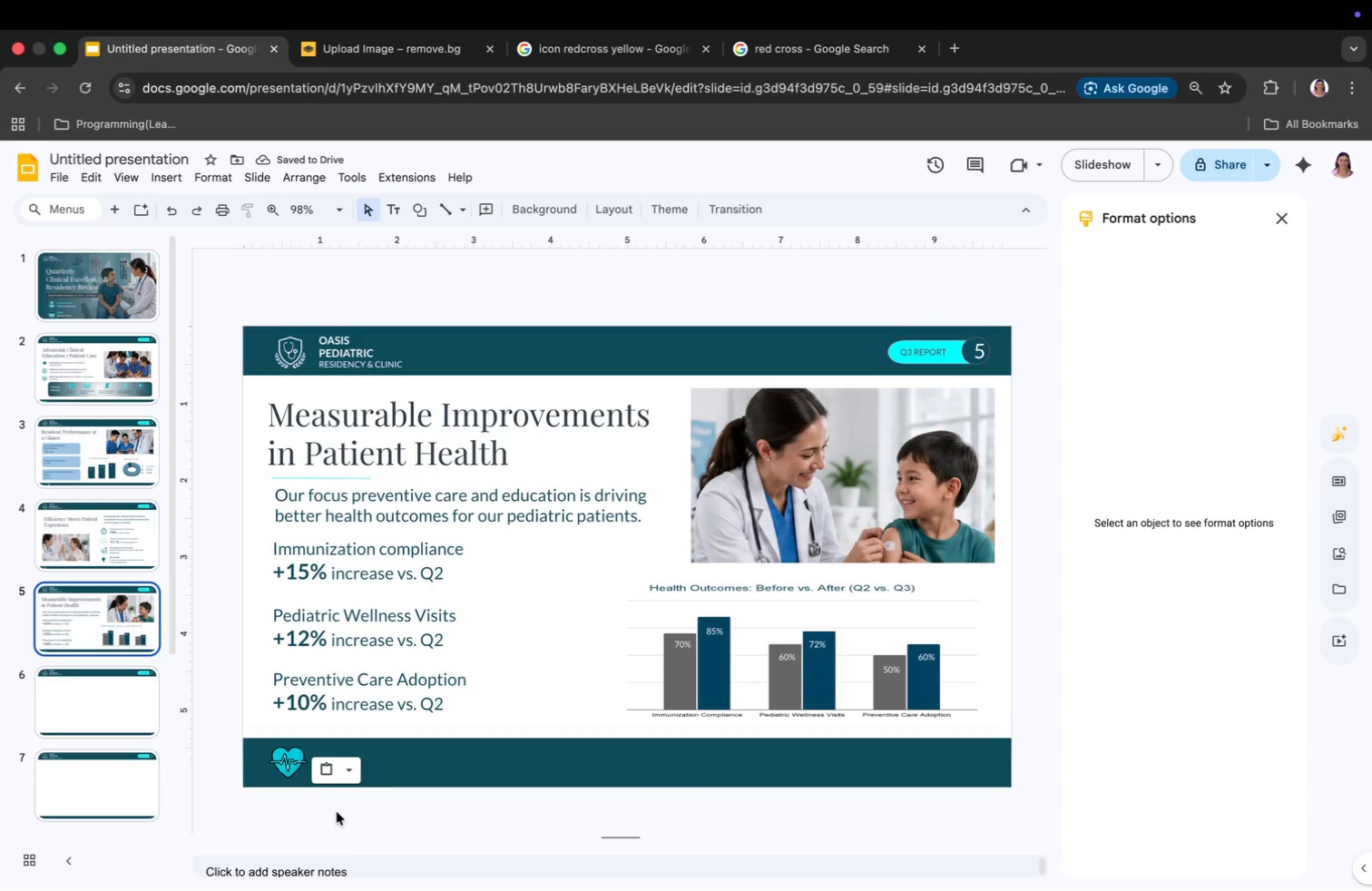 
left_click([296, 765])
 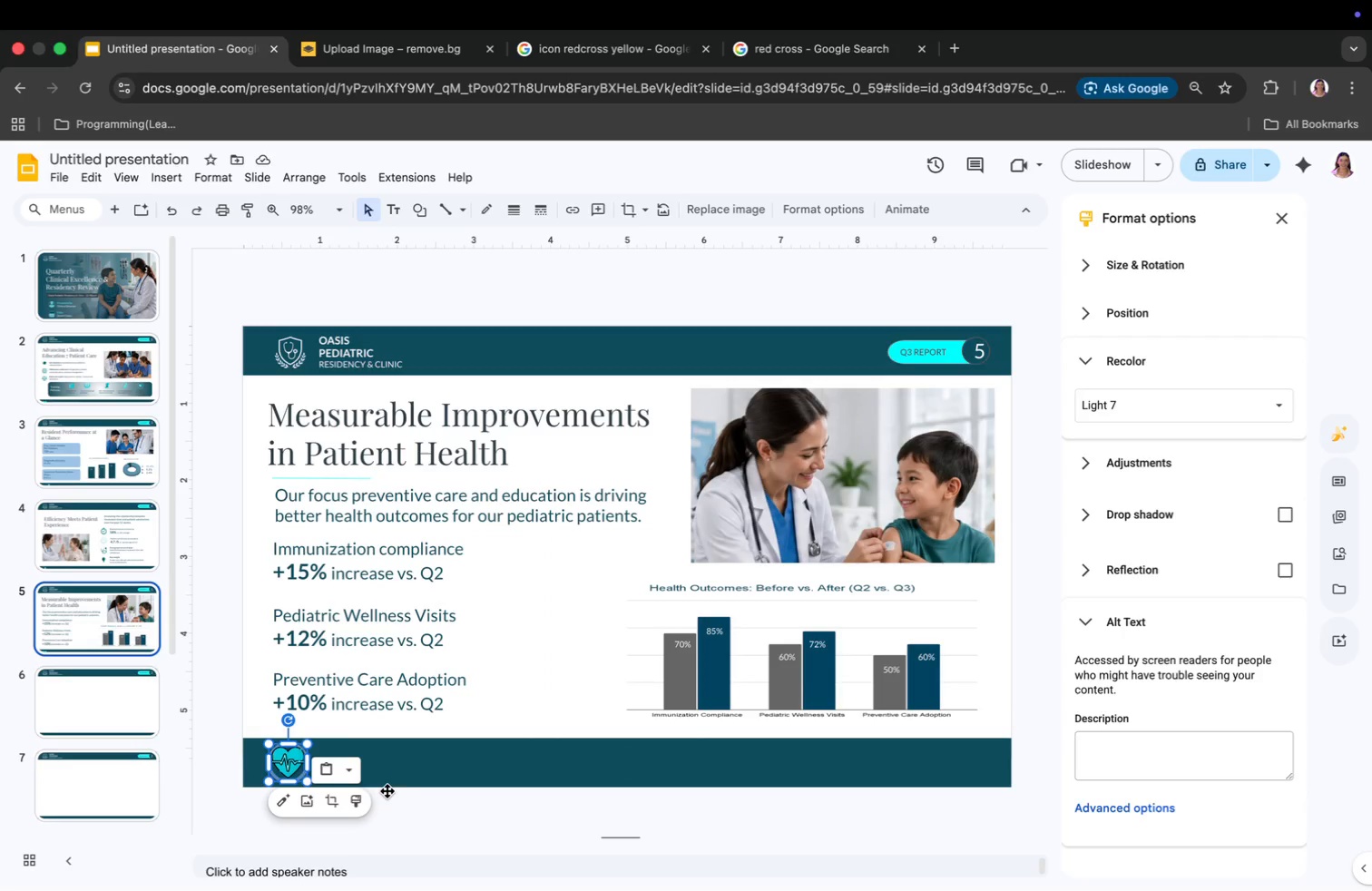 
left_click([404, 791])
 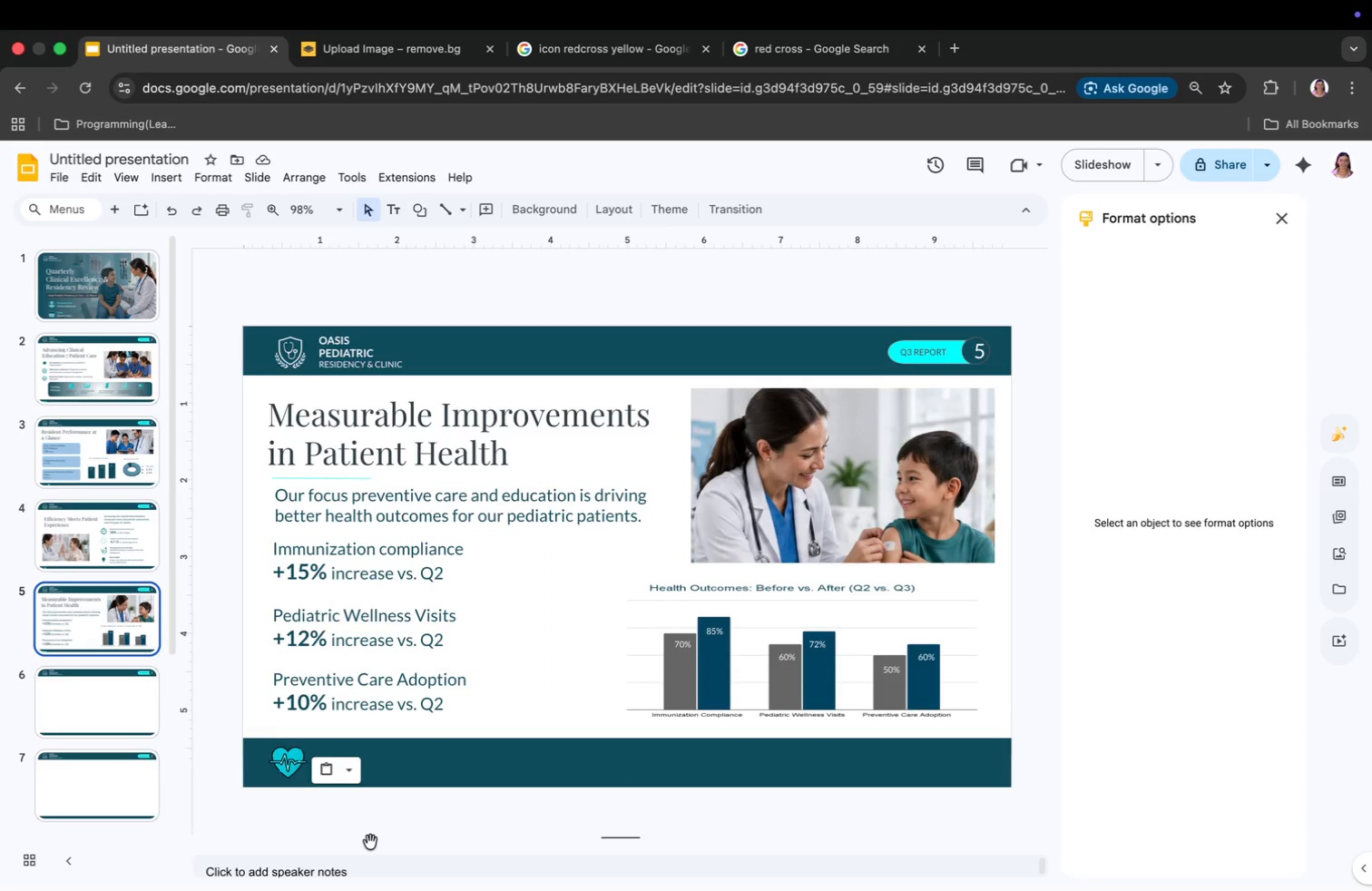 
left_click_drag(start_coordinate=[370, 837], to_coordinate=[370, 832])
 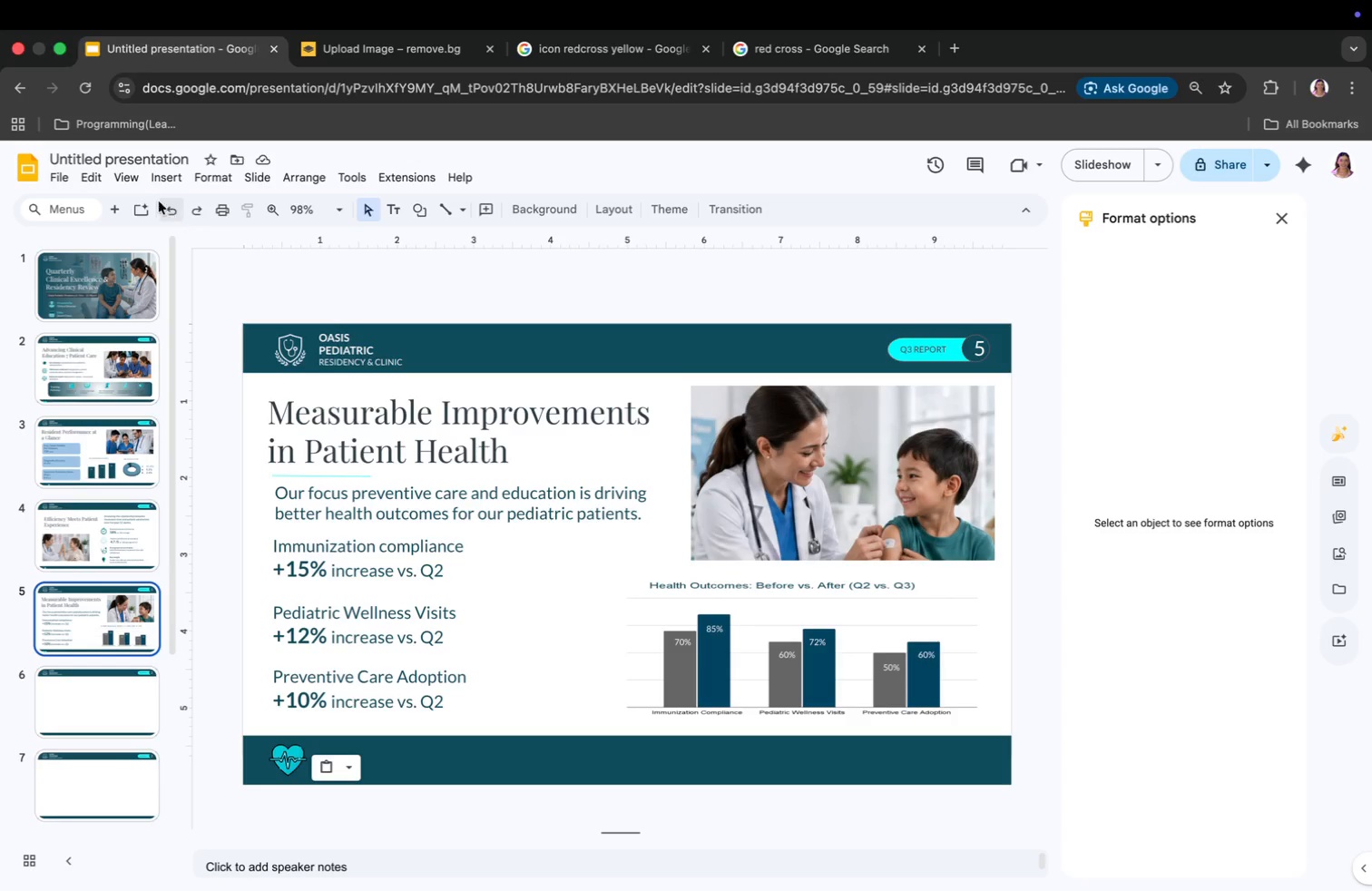 
left_click([173, 181])
 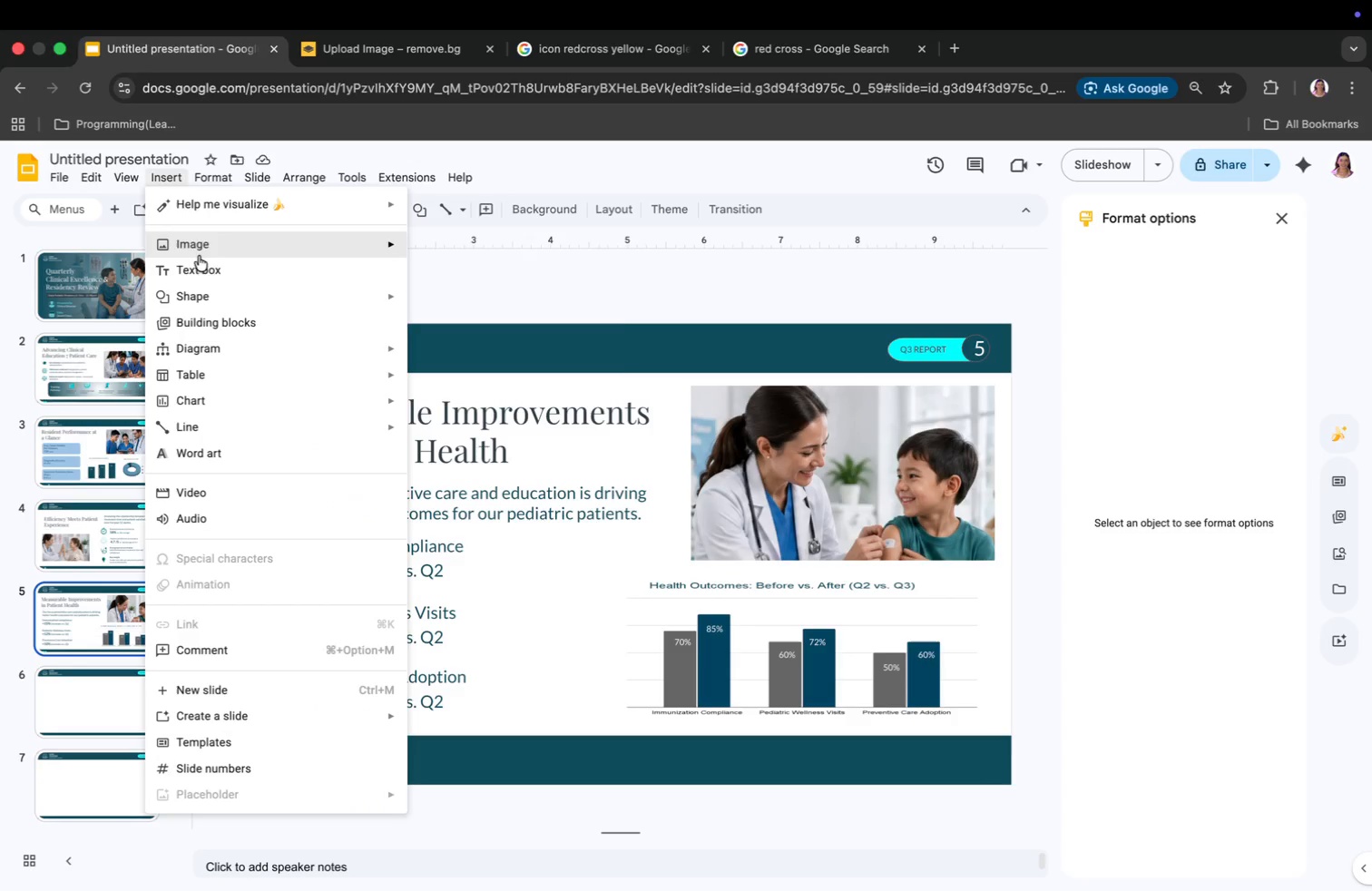 
left_click([199, 261])
 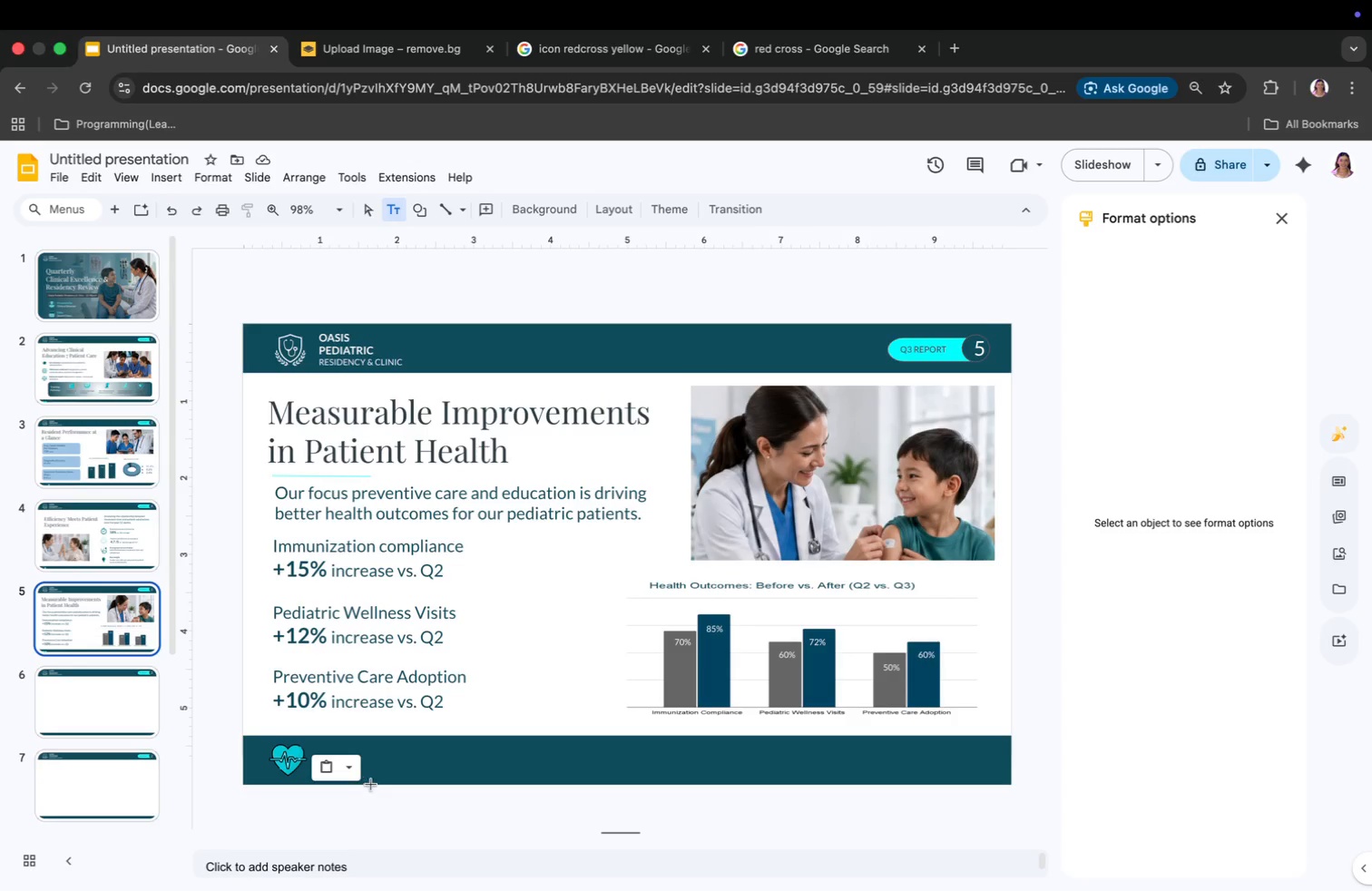 
left_click([379, 760])
 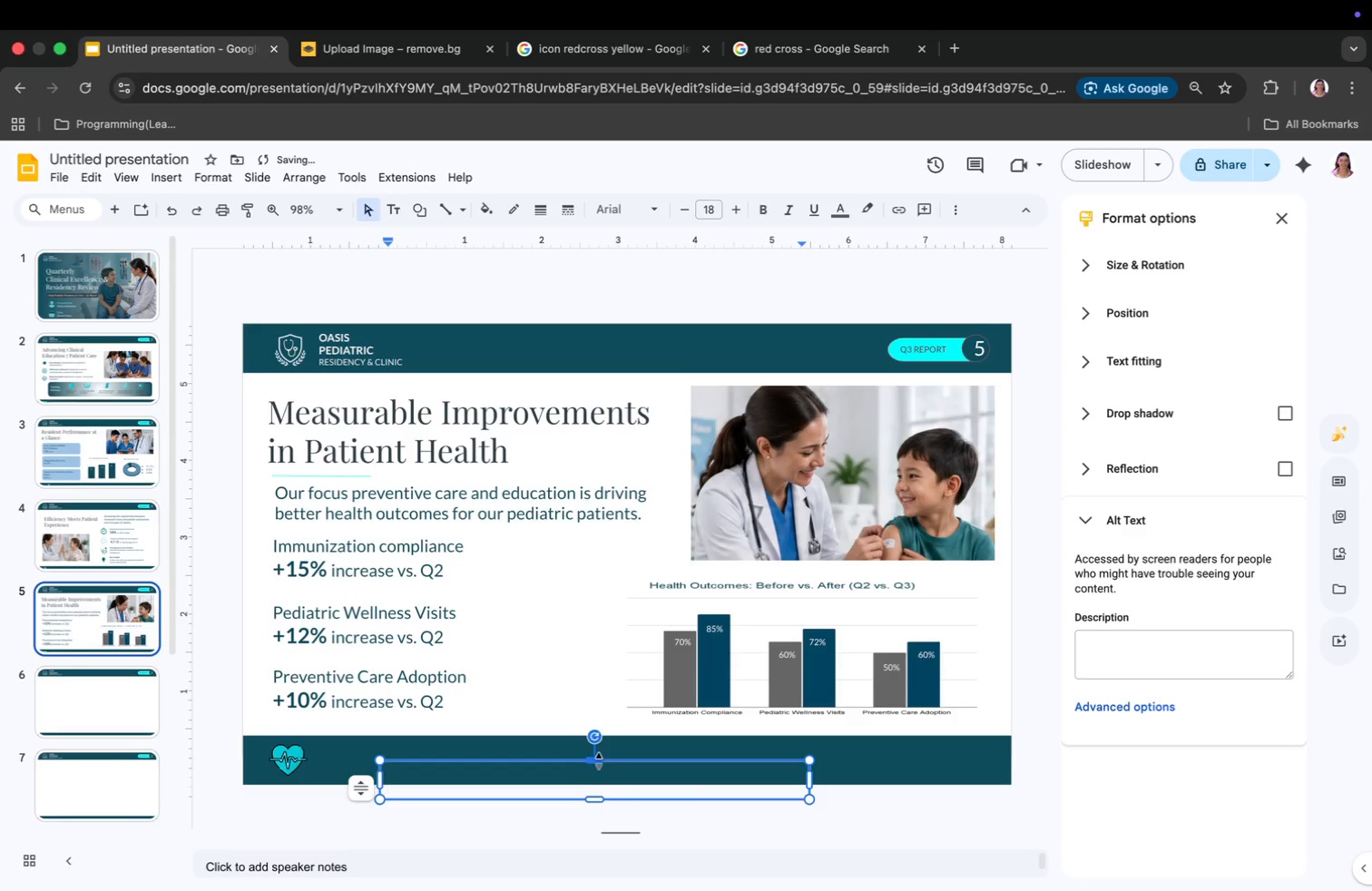 
left_click_drag(start_coordinate=[599, 767], to_coordinate=[537, 746])
 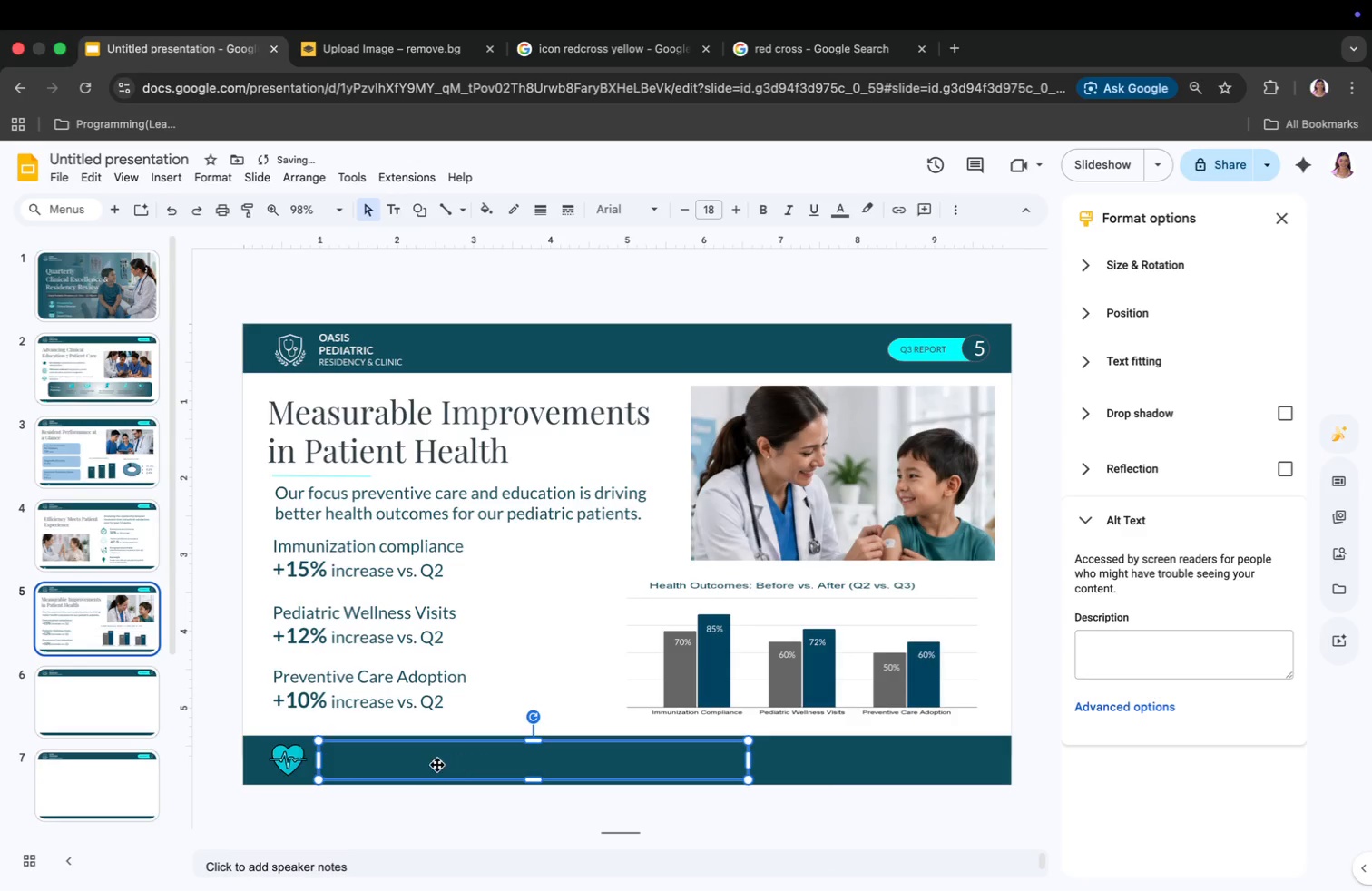 
left_click([426, 763])
 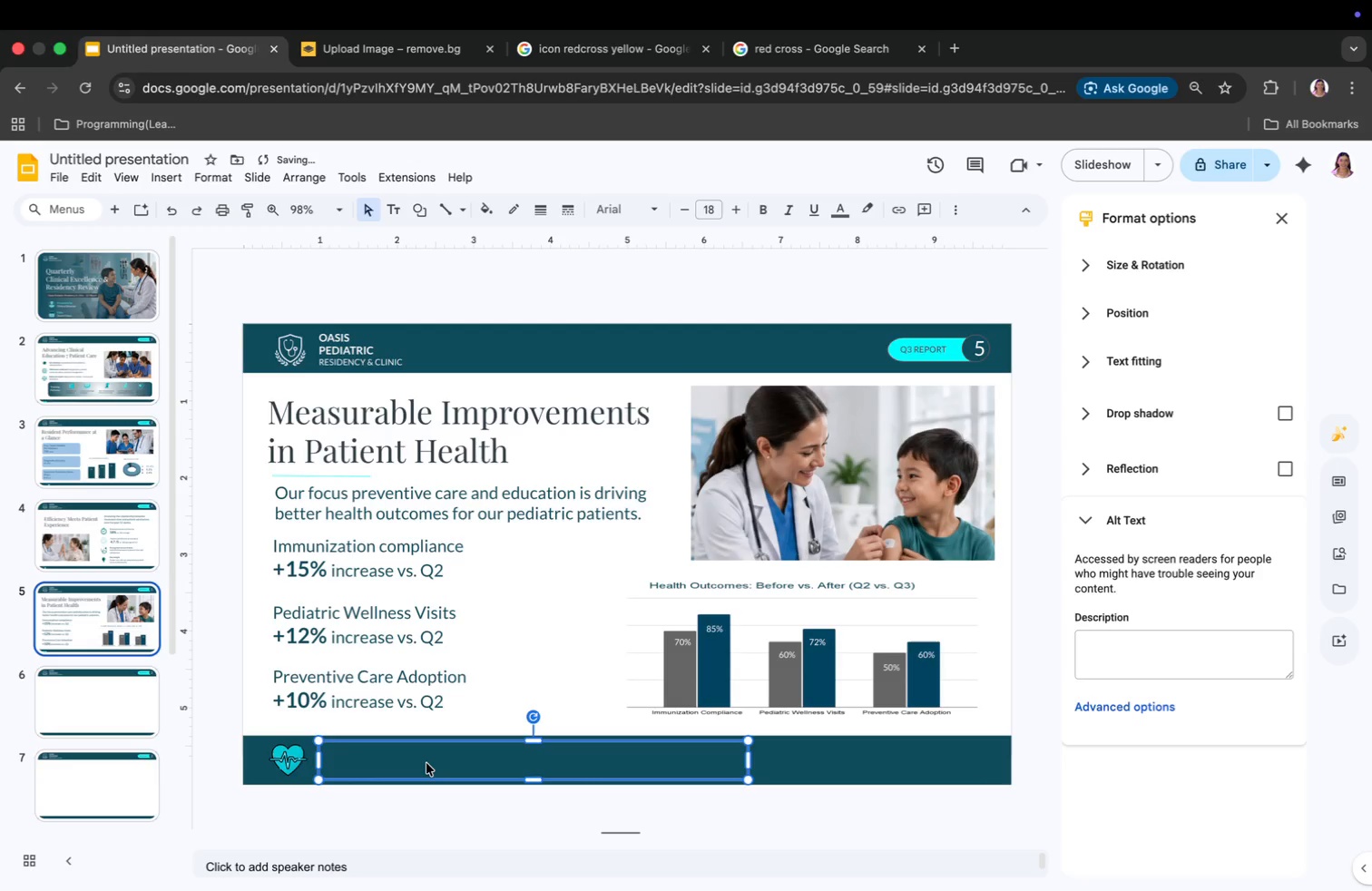 
double_click([426, 763])
 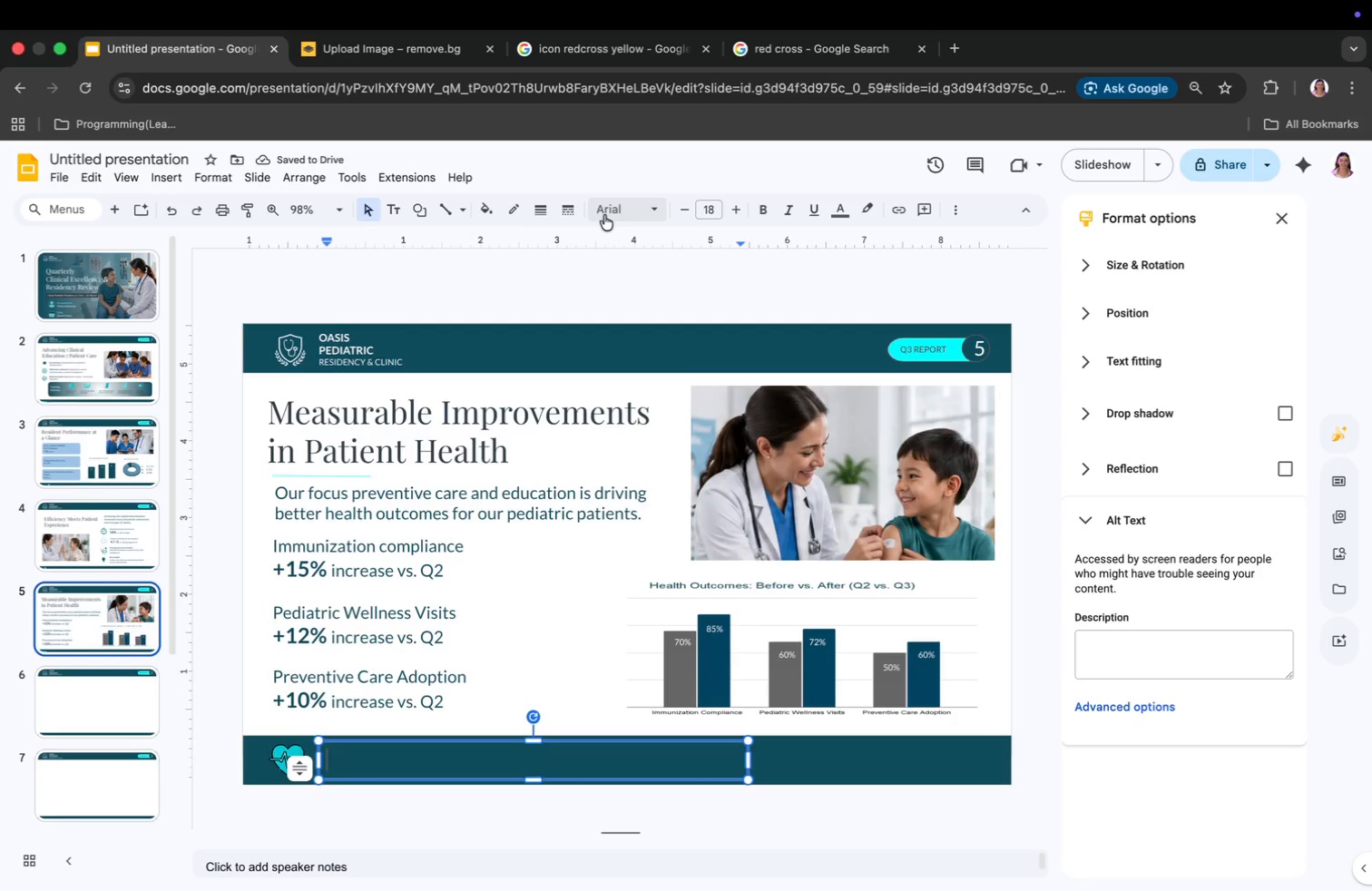 
left_click([612, 210])
 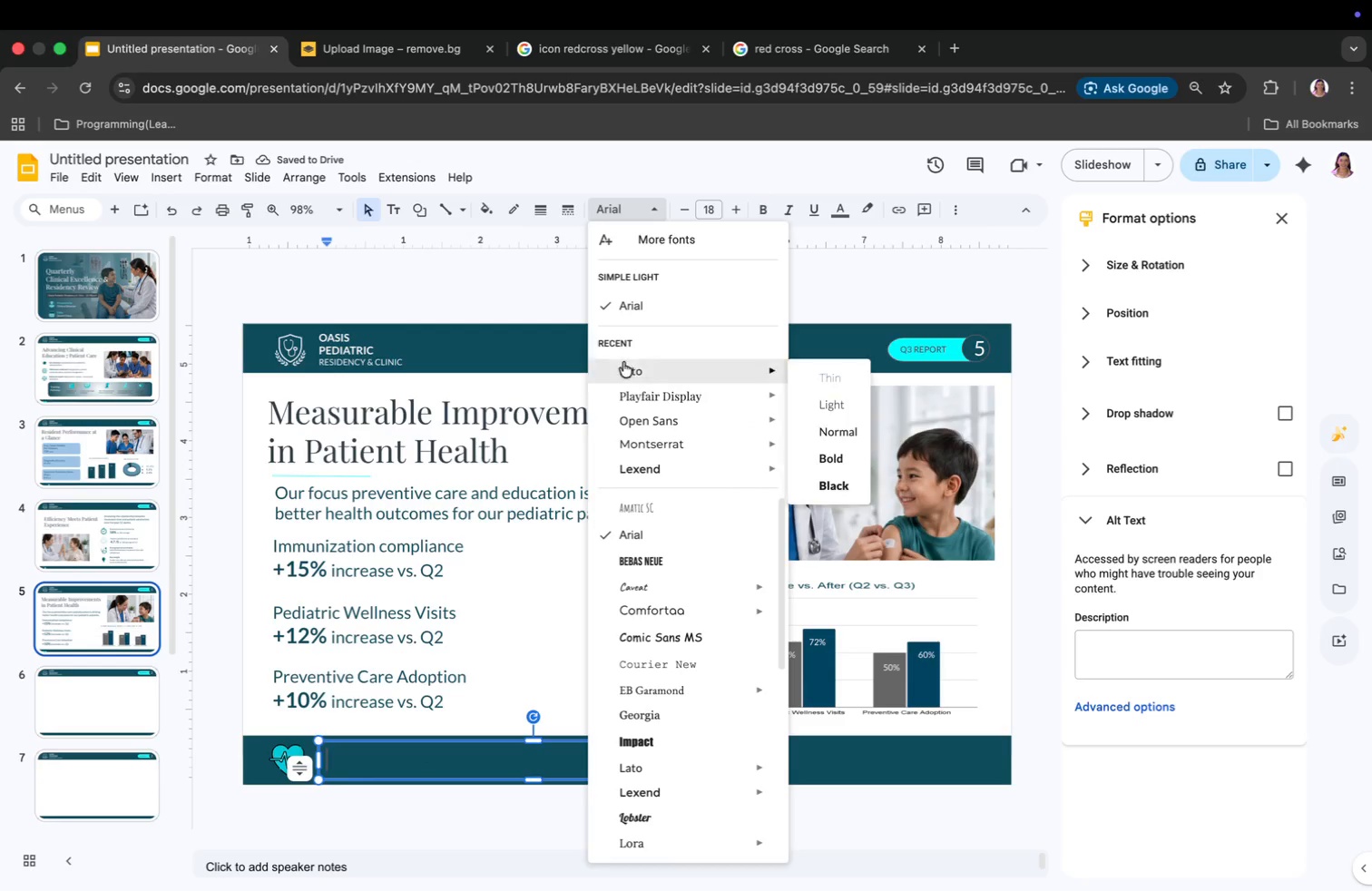 
left_click([625, 368])
 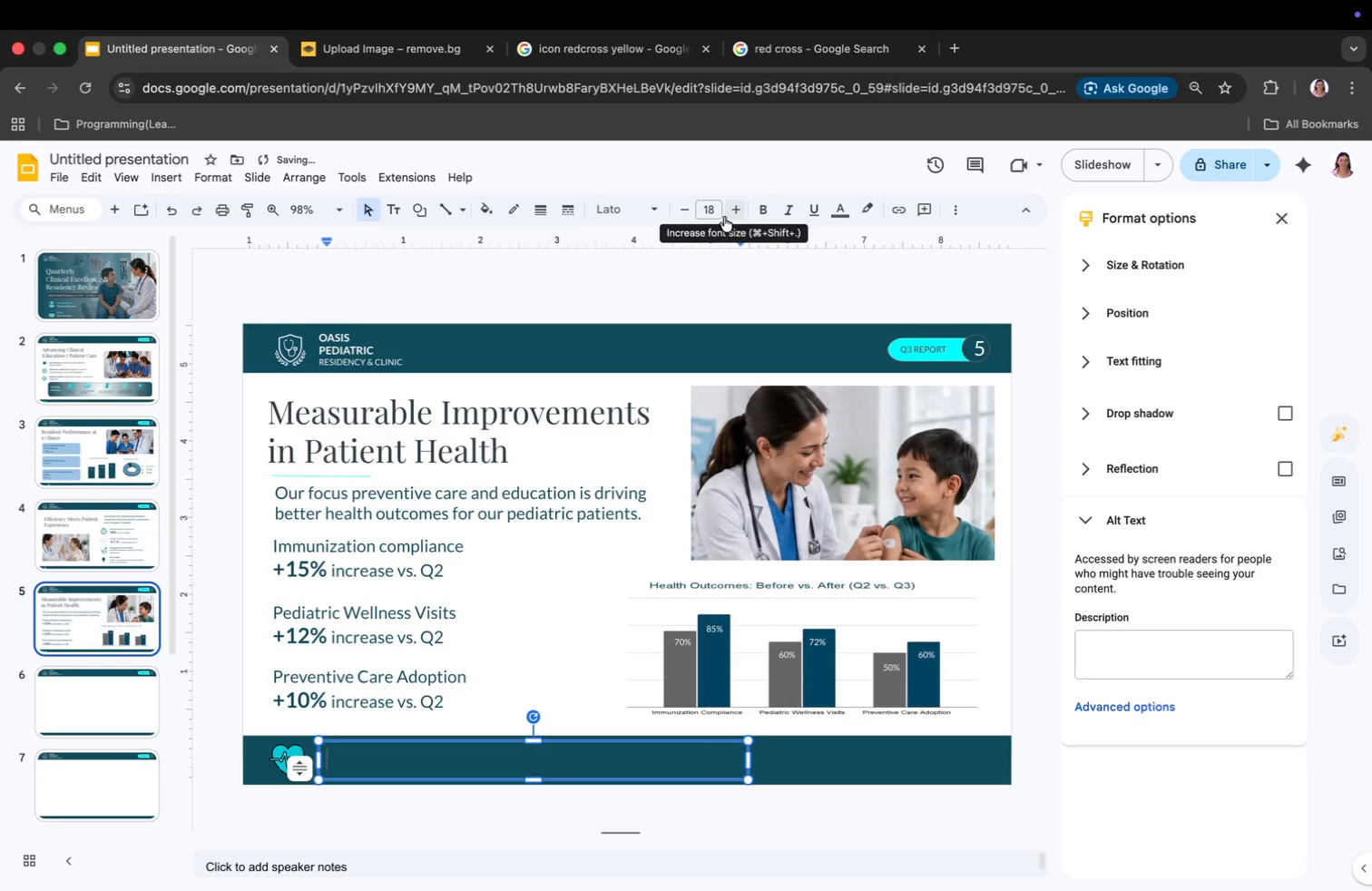 
double_click([714, 216])
 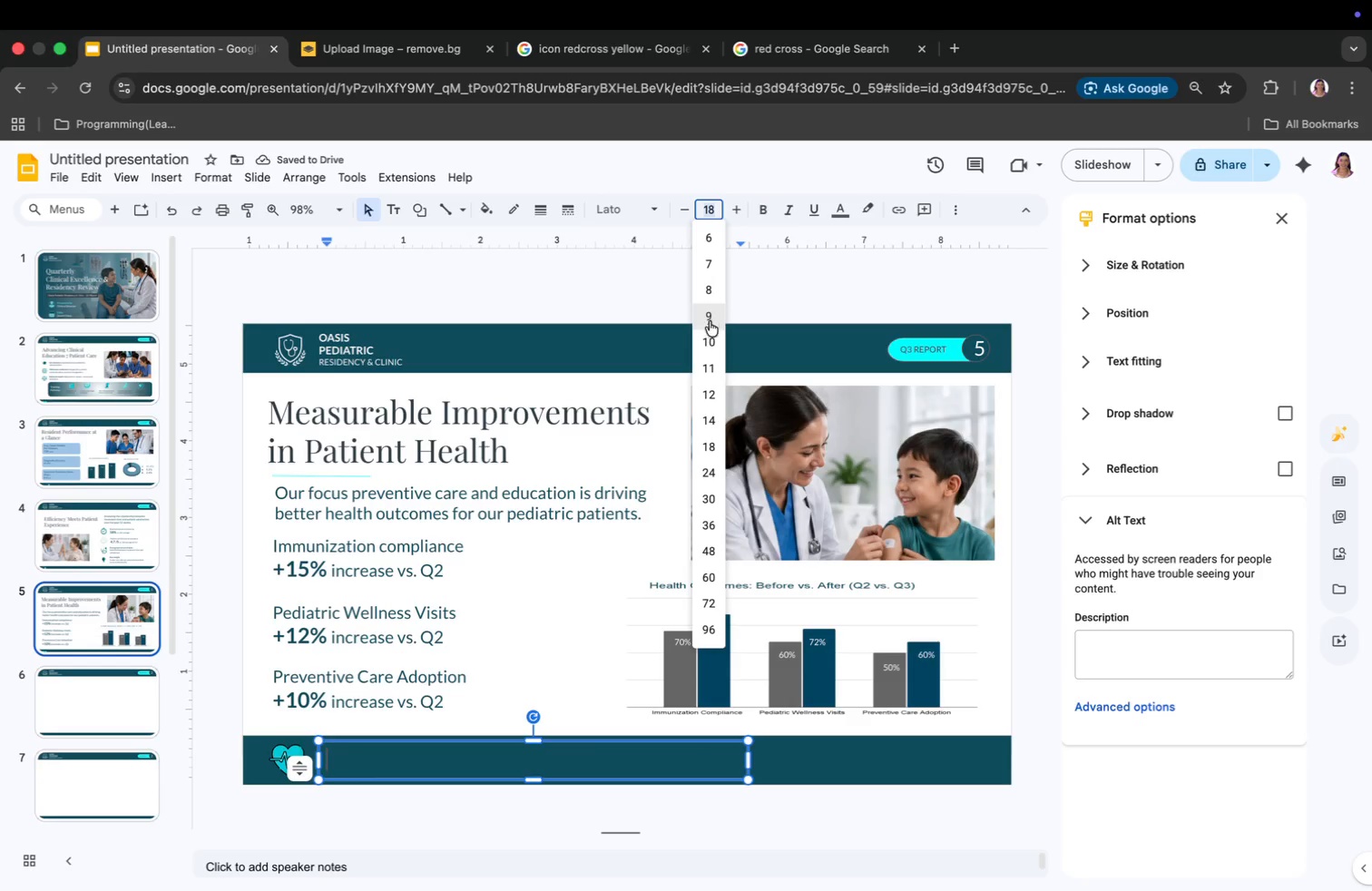 
left_click([710, 342])
 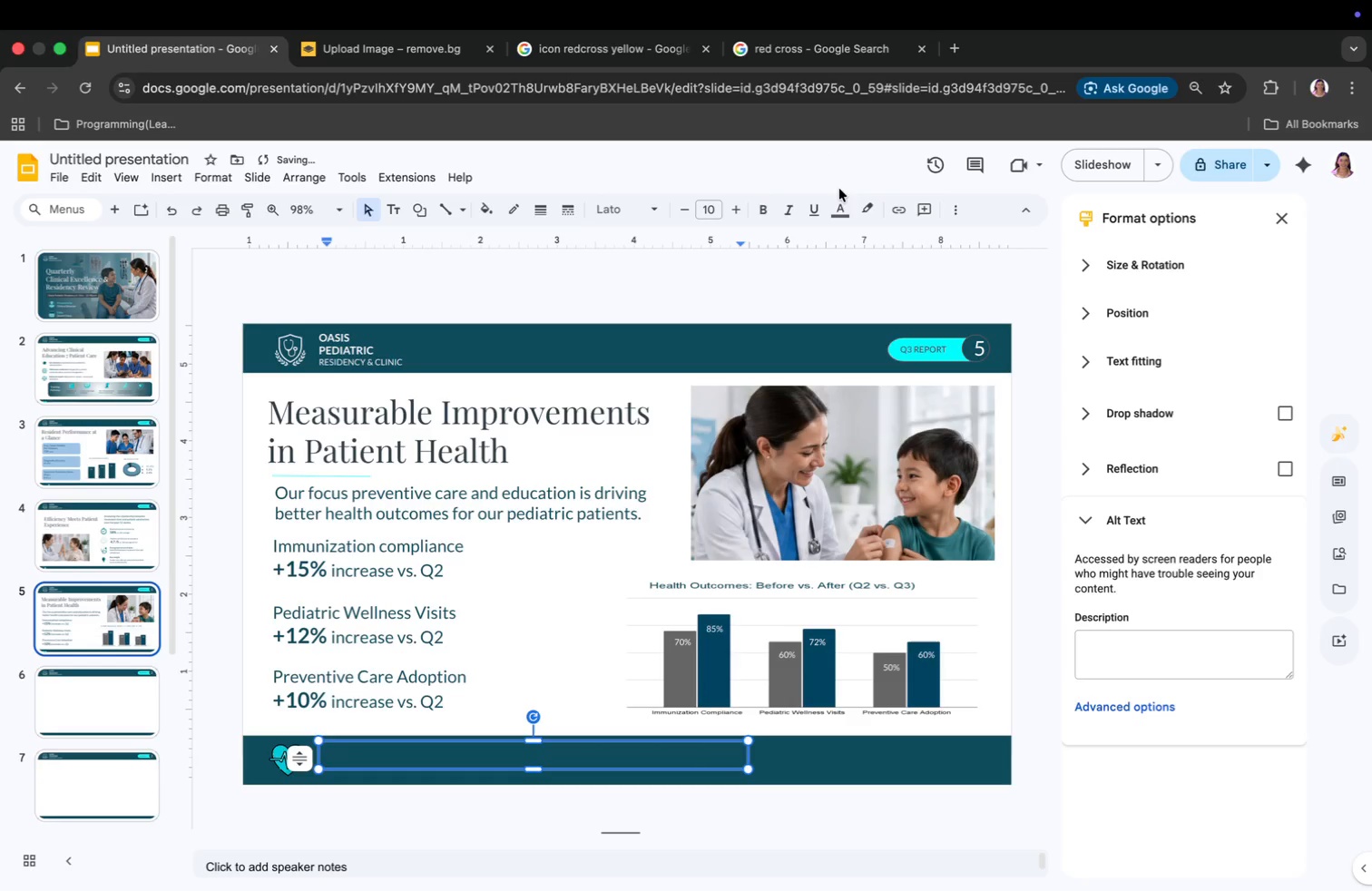 
left_click([838, 199])
 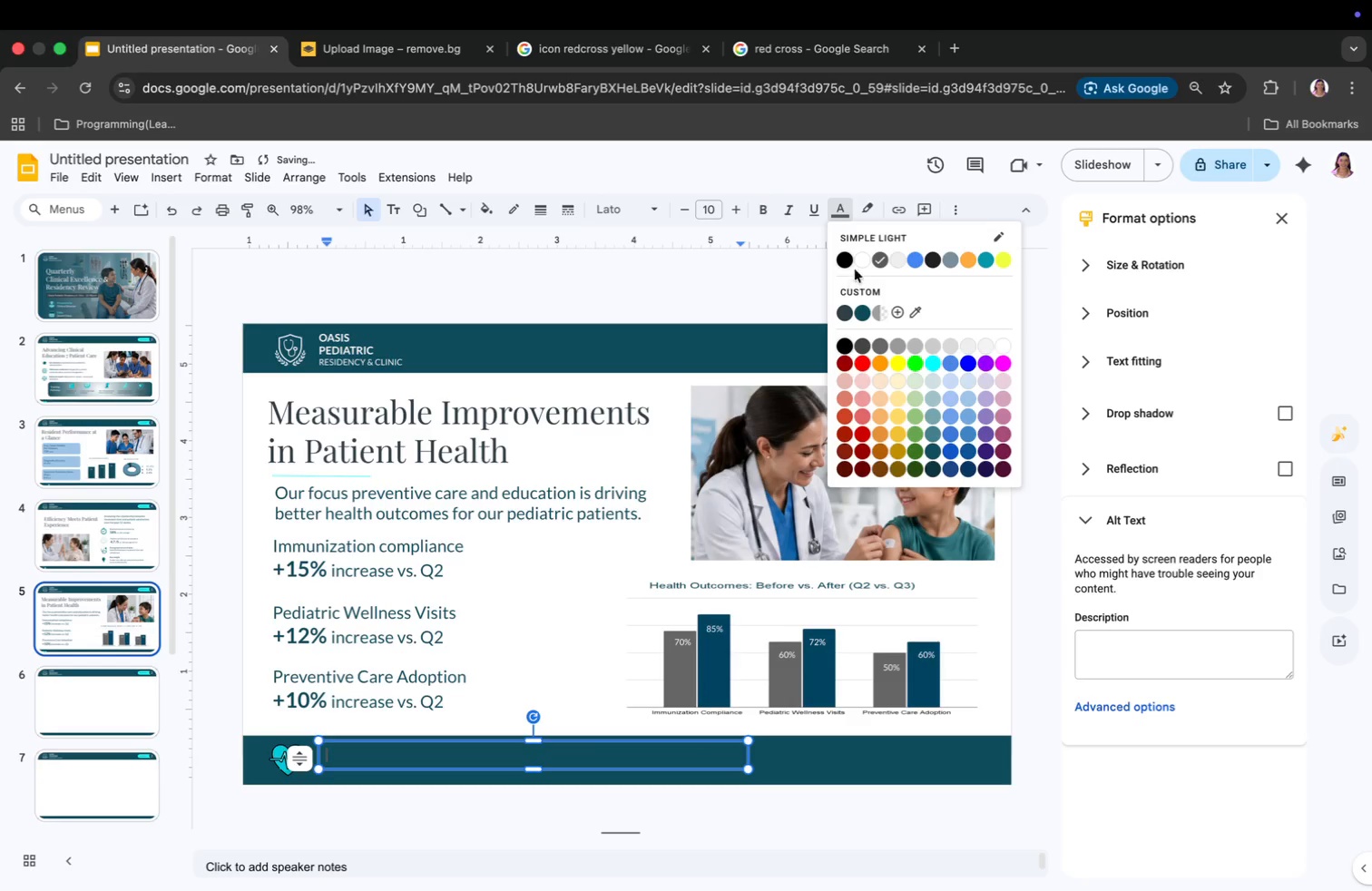 
left_click([859, 259])
 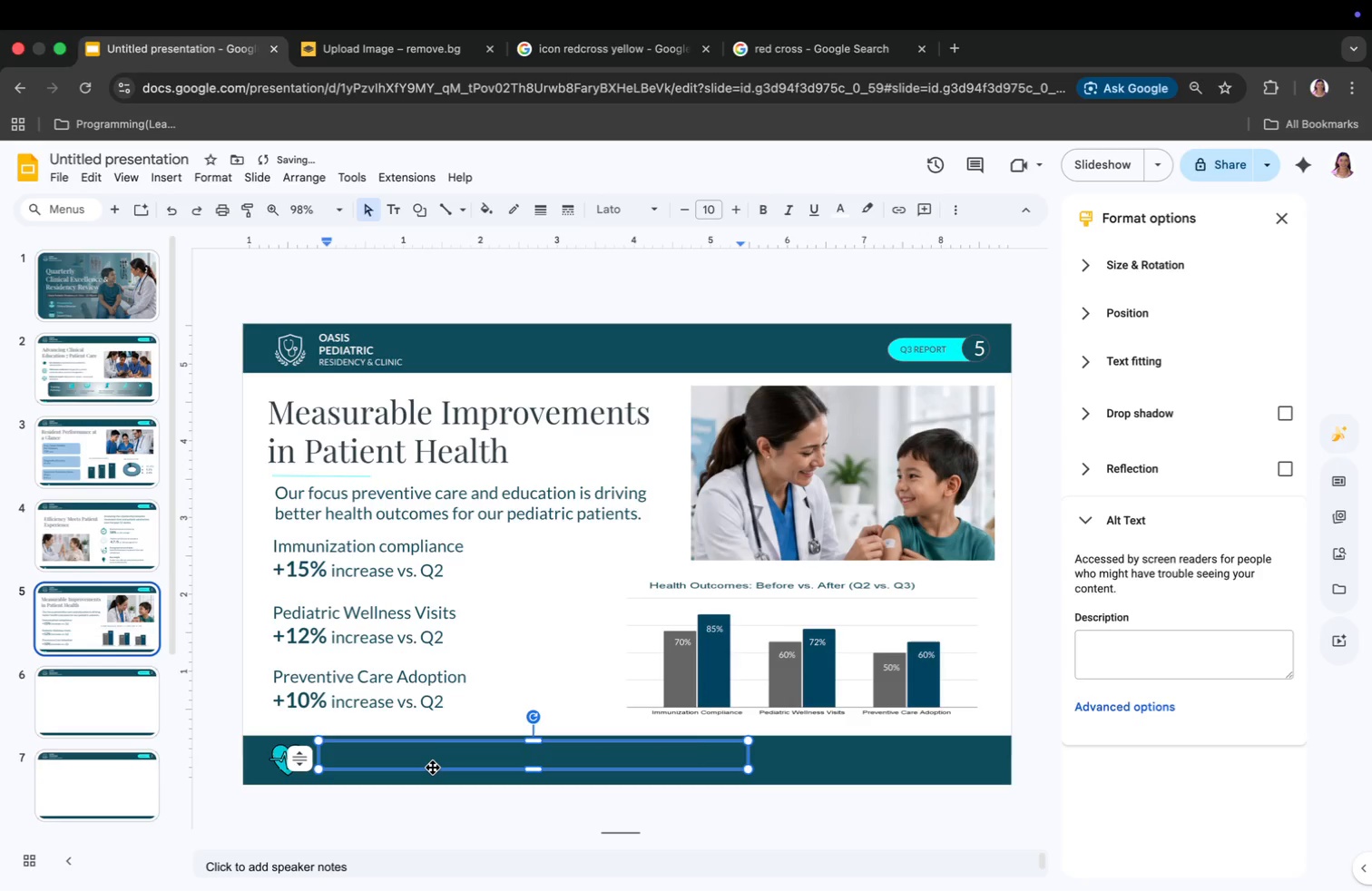 
left_click([432, 760])
 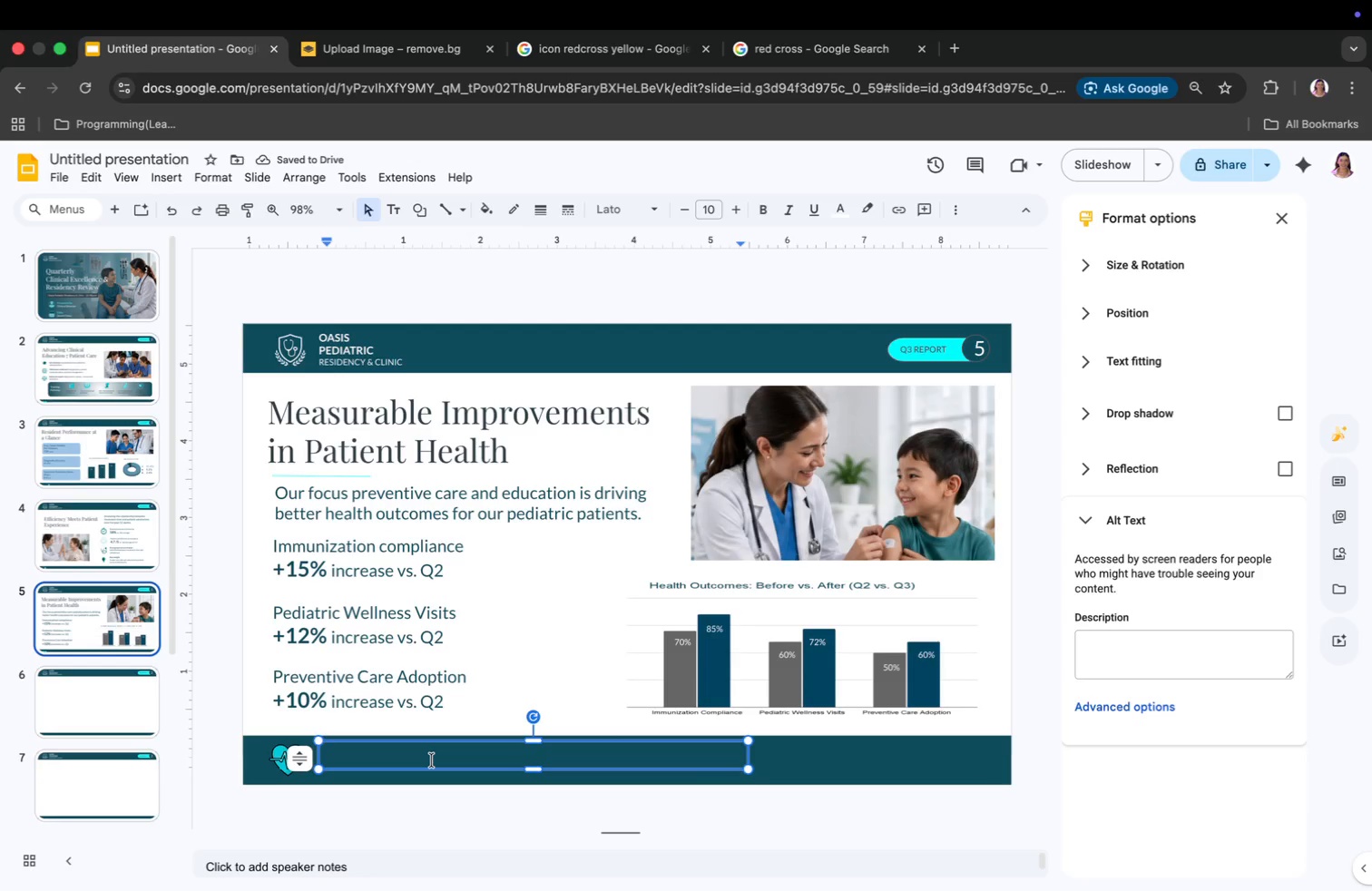 
type(Healthier today.)
 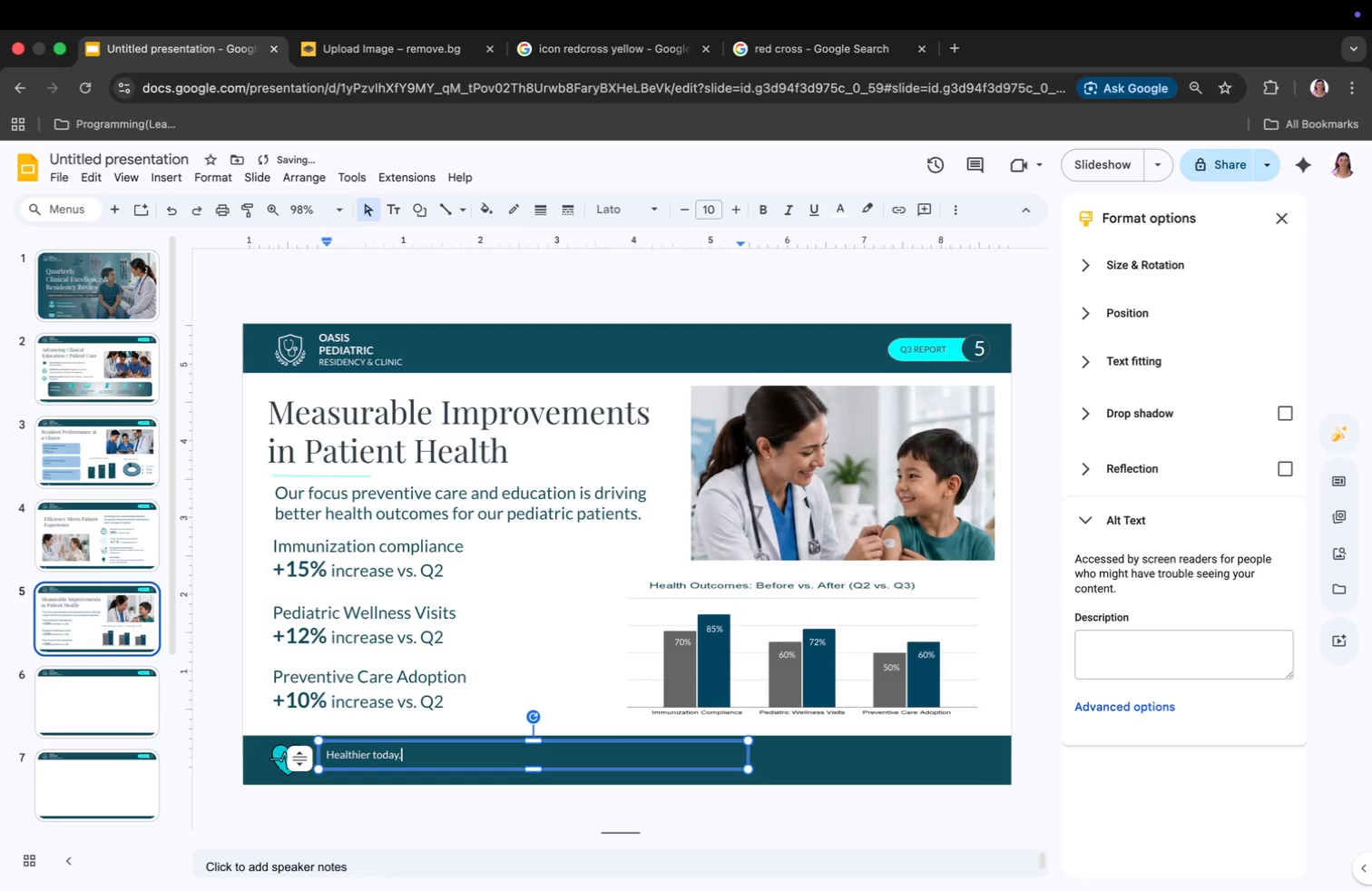 
key(Enter)
 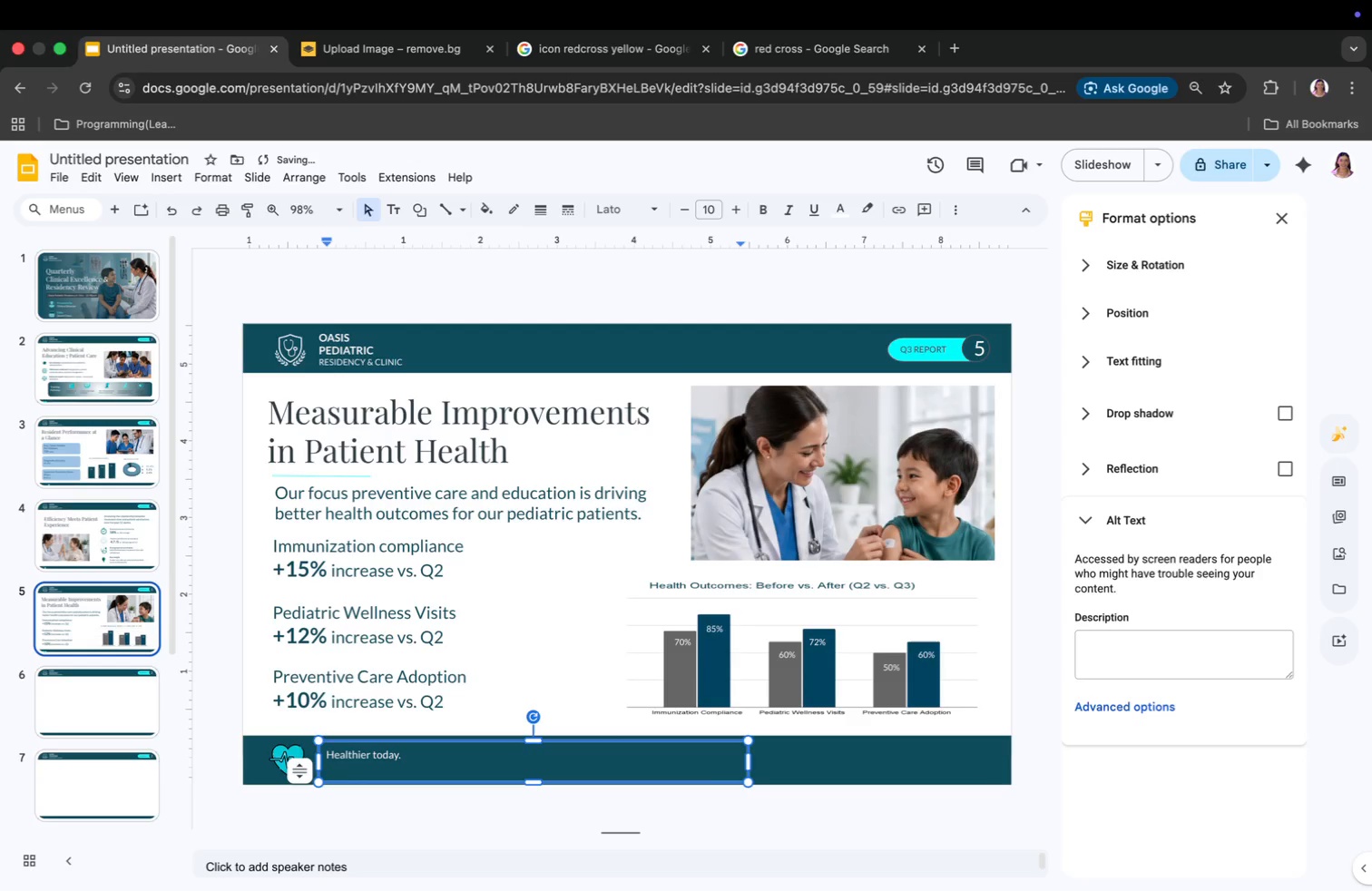 
type(Strong tomm)
key(Backspace)
type(orrow.)
 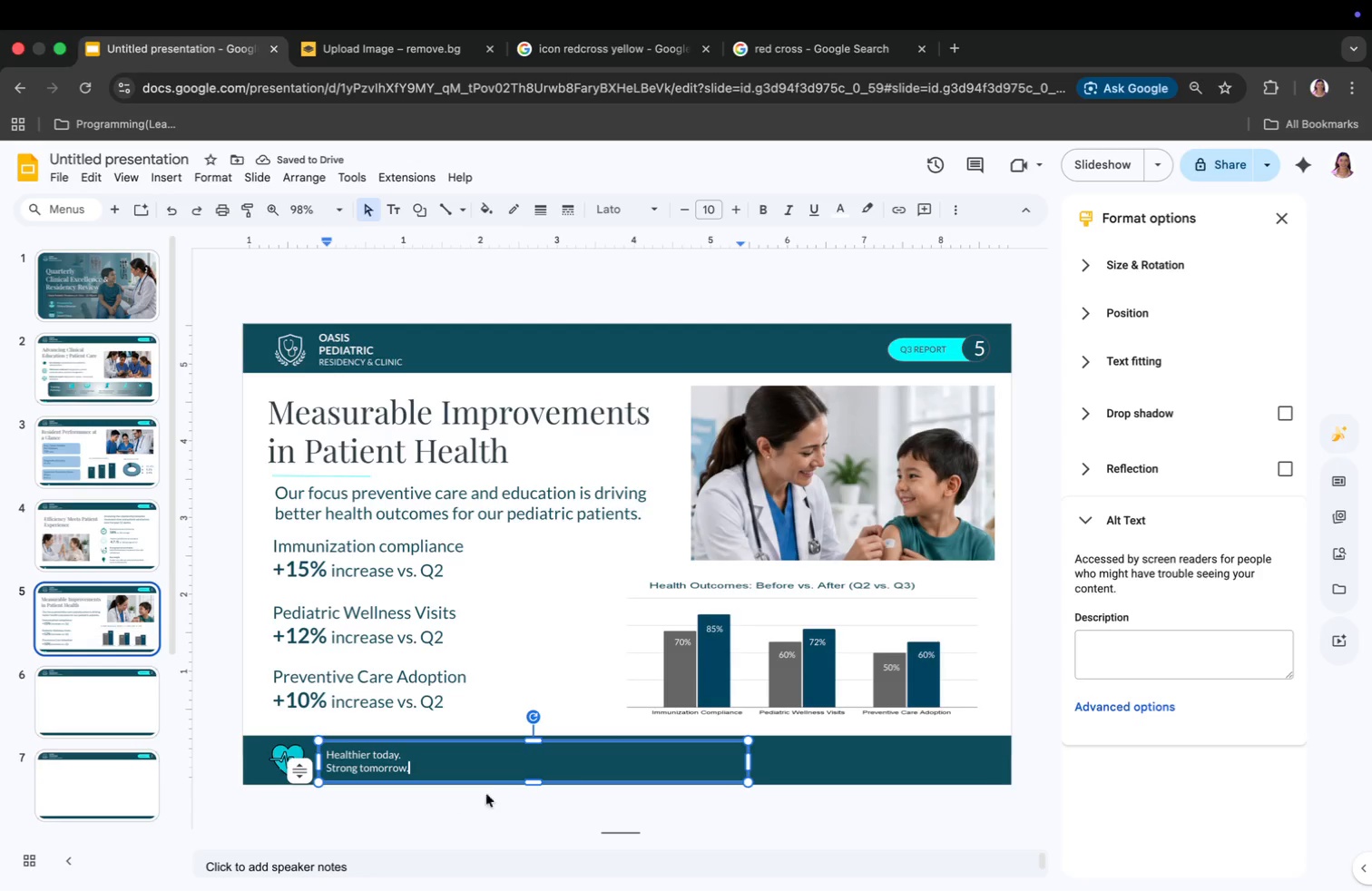 
left_click_drag(start_coordinate=[411, 769], to_coordinate=[328, 767])
 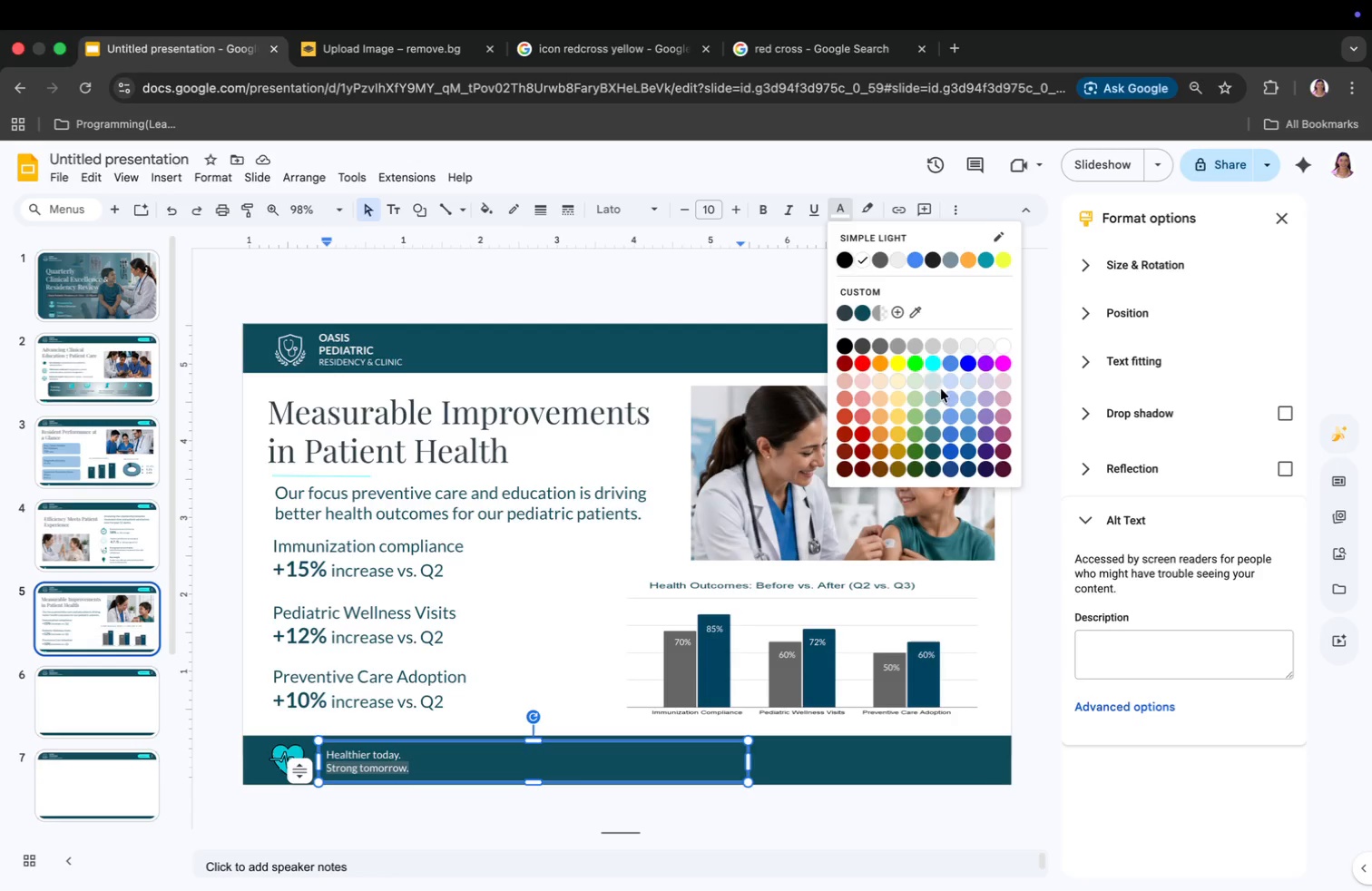 
left_click([938, 360])
 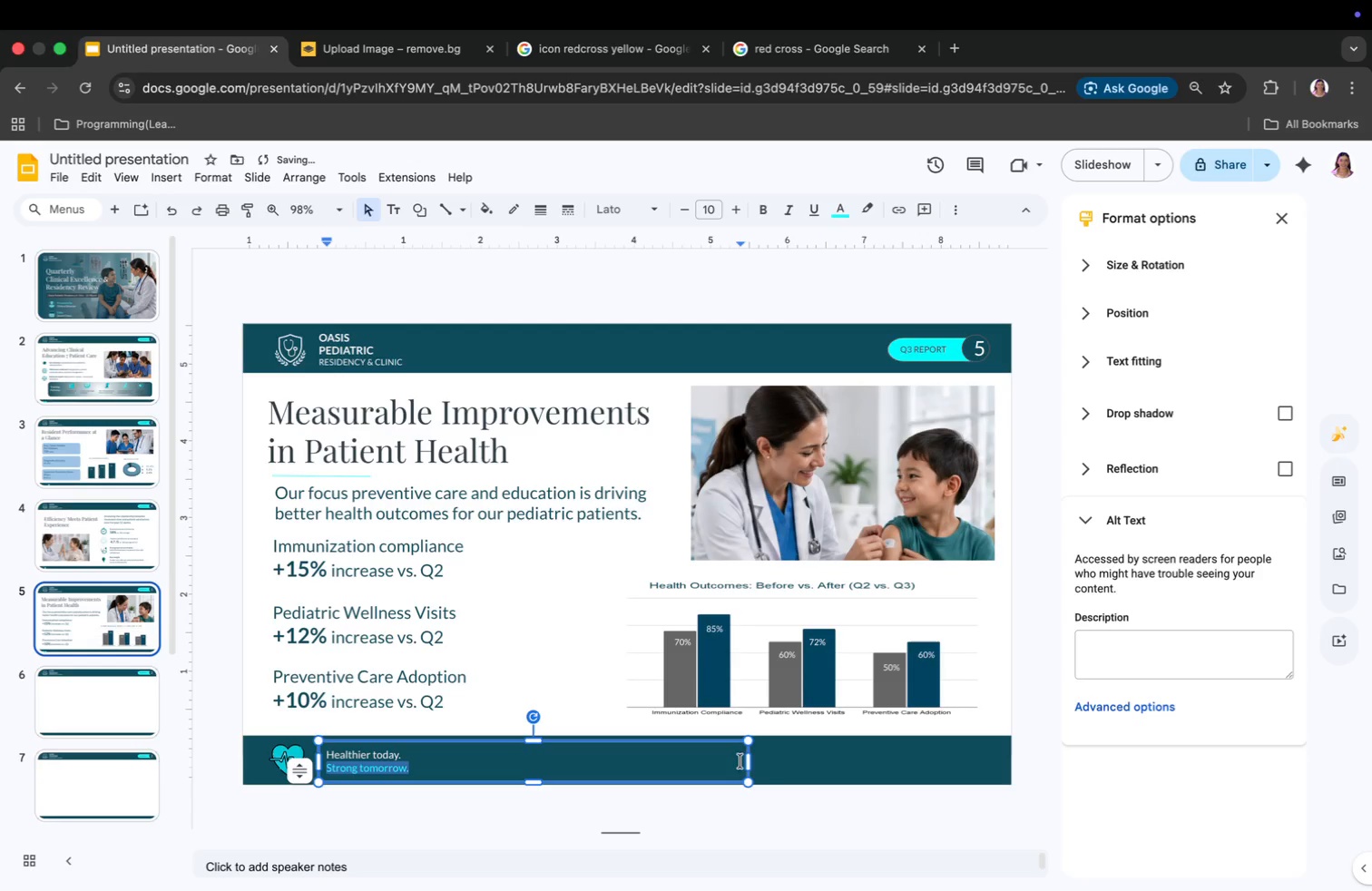 
left_click_drag(start_coordinate=[749, 759], to_coordinate=[469, 765])
 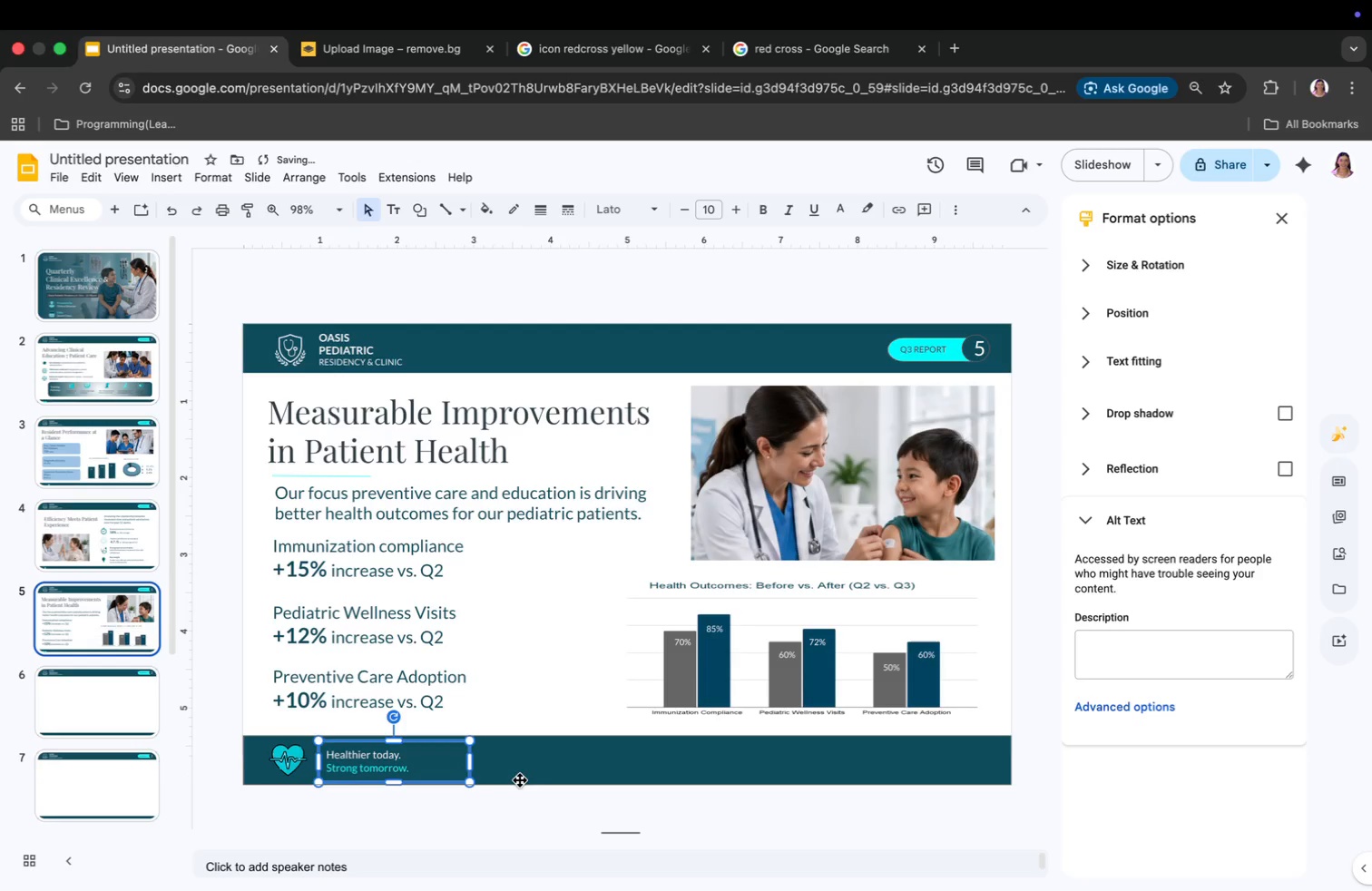 
left_click([532, 780])
 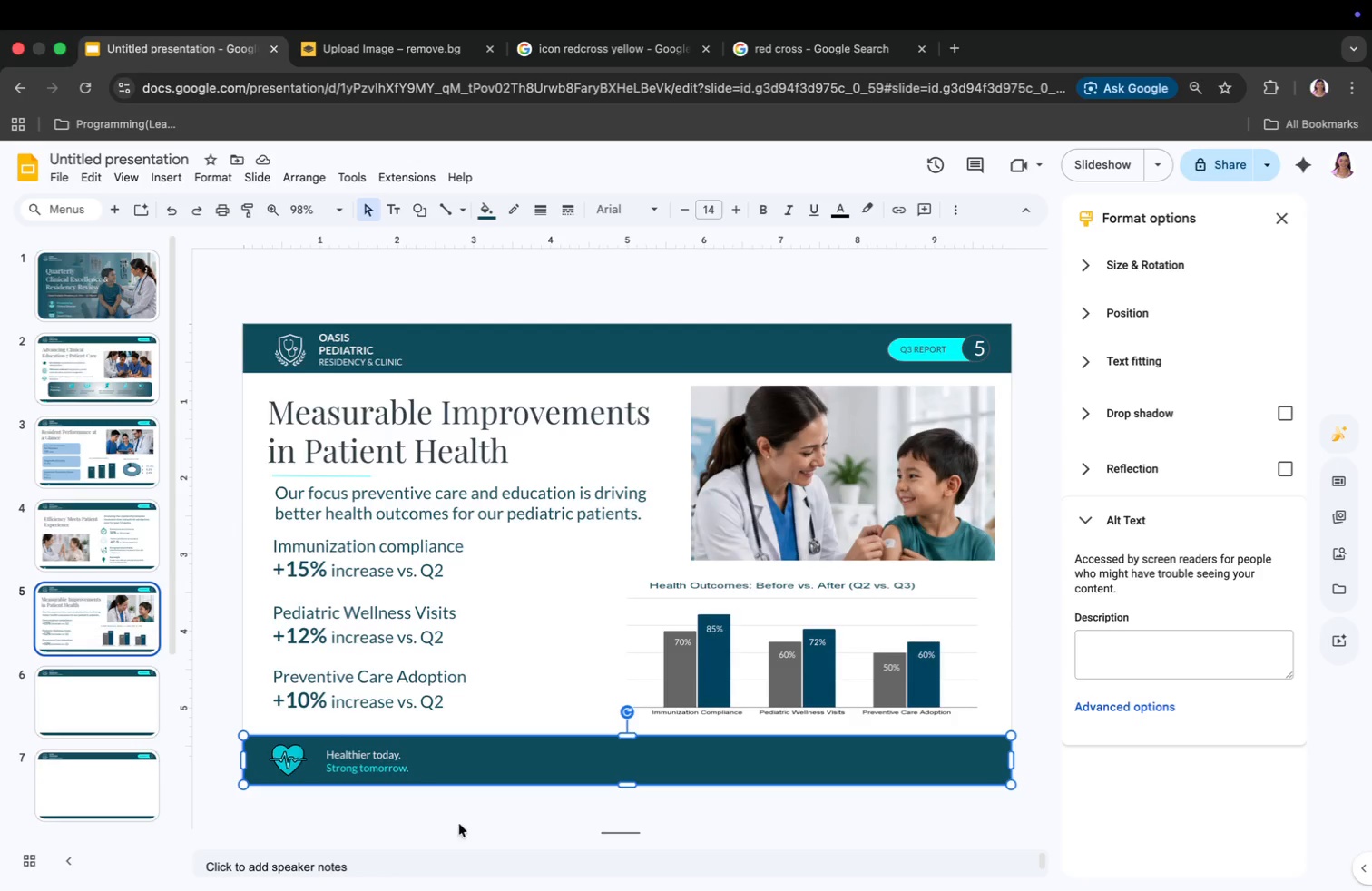 
wait(6.79)
 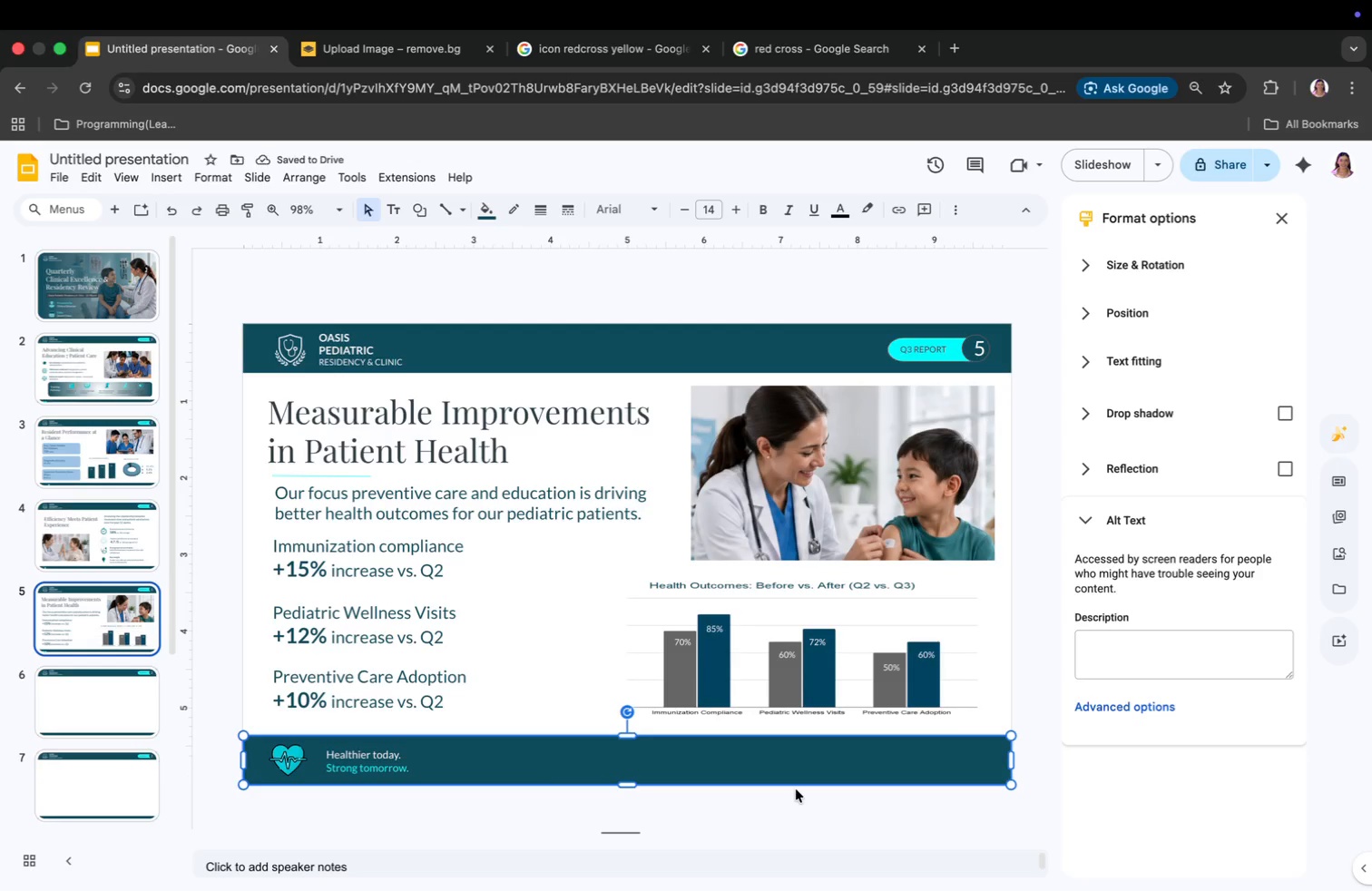 
left_click([355, 771])
 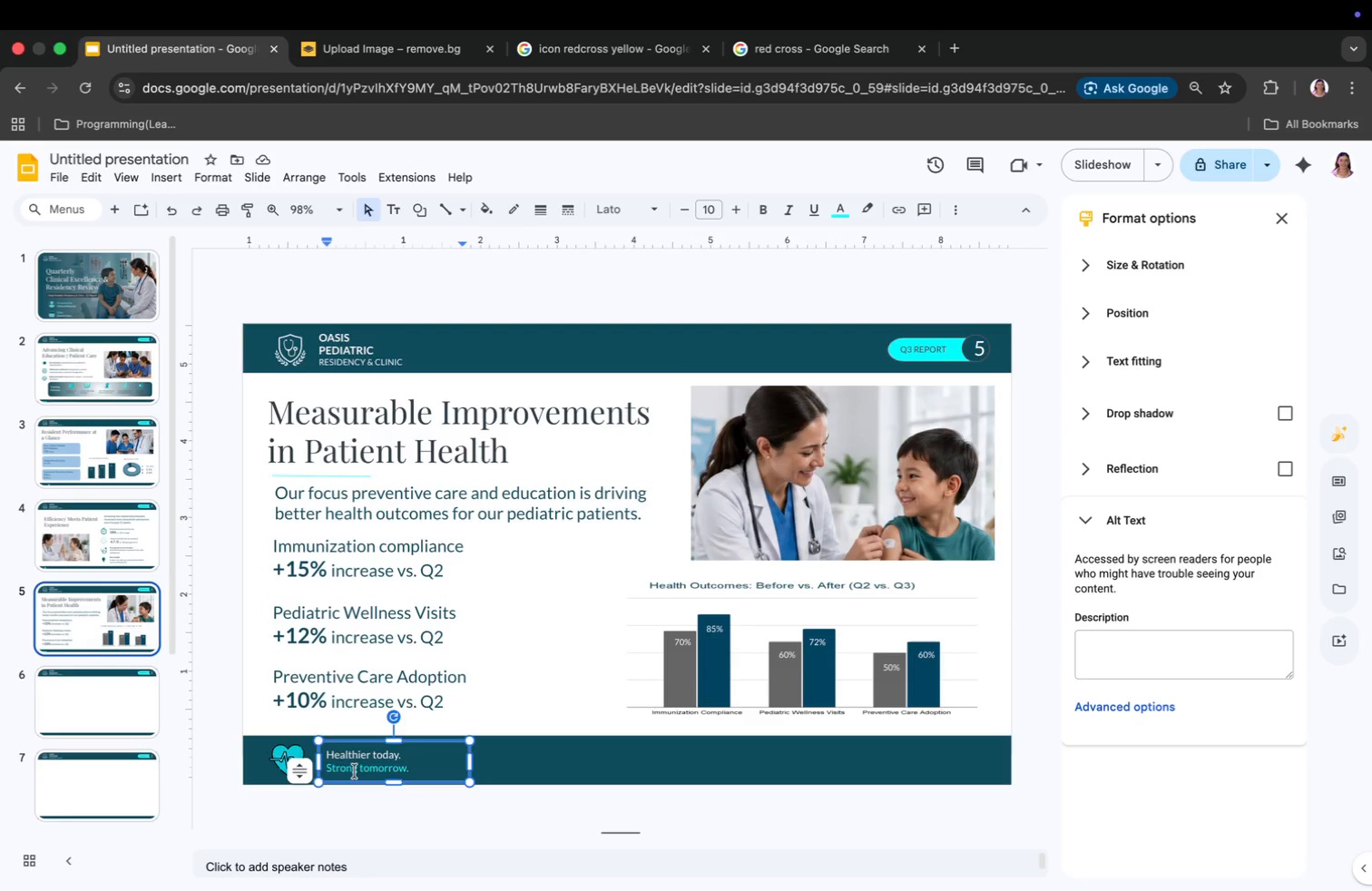 
type(er)
 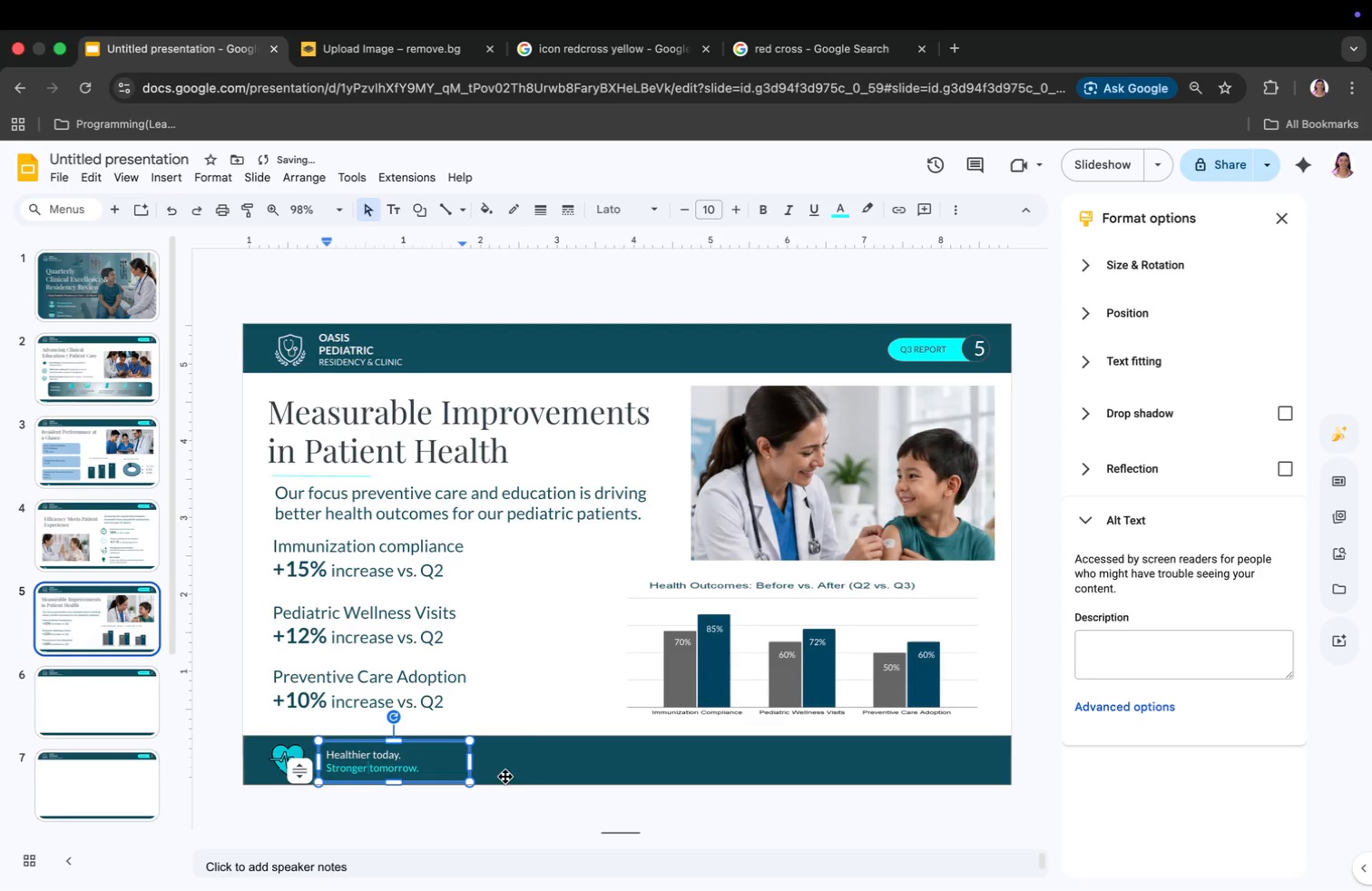 
left_click([525, 776])
 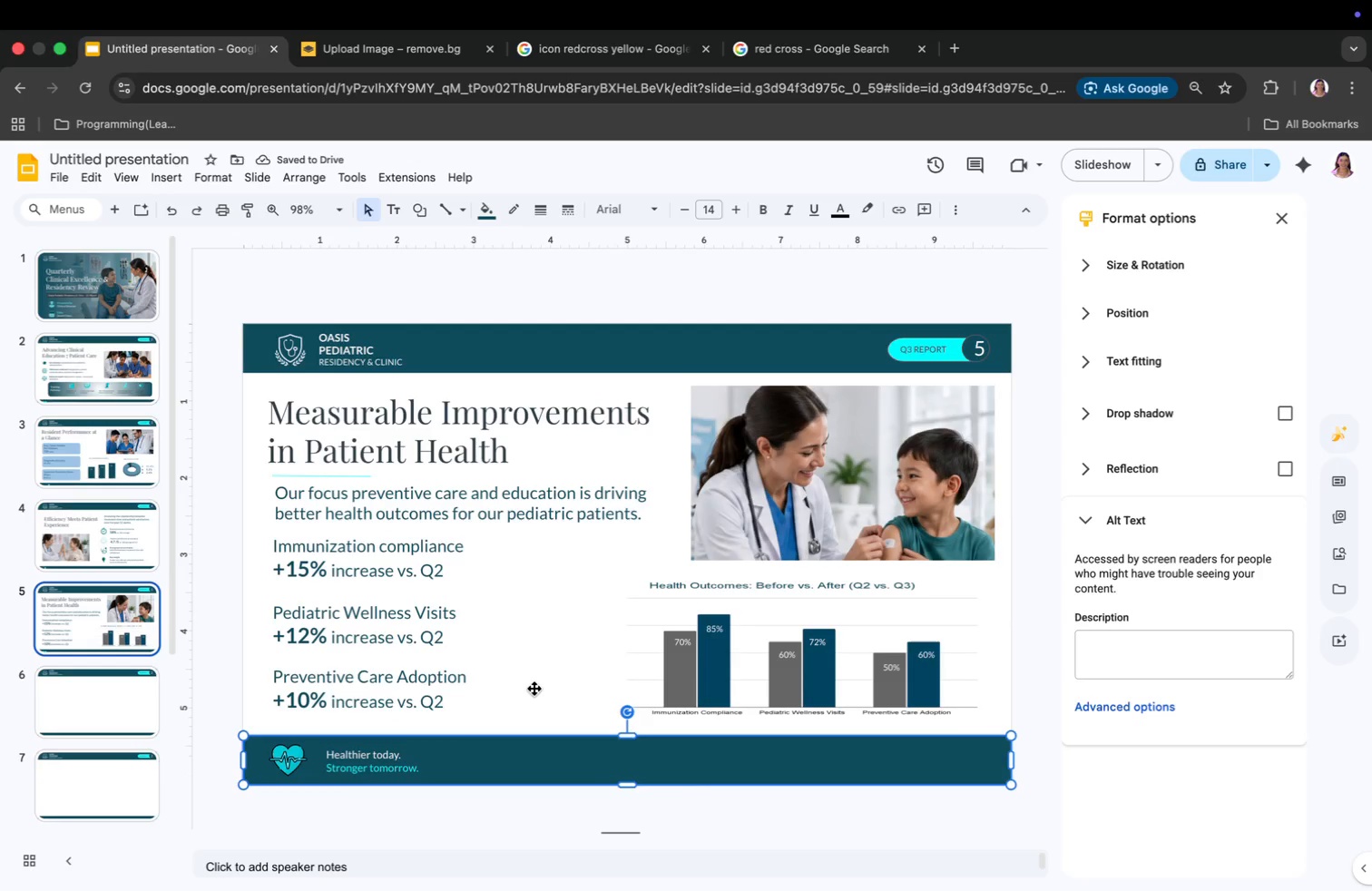 
left_click([534, 685])
 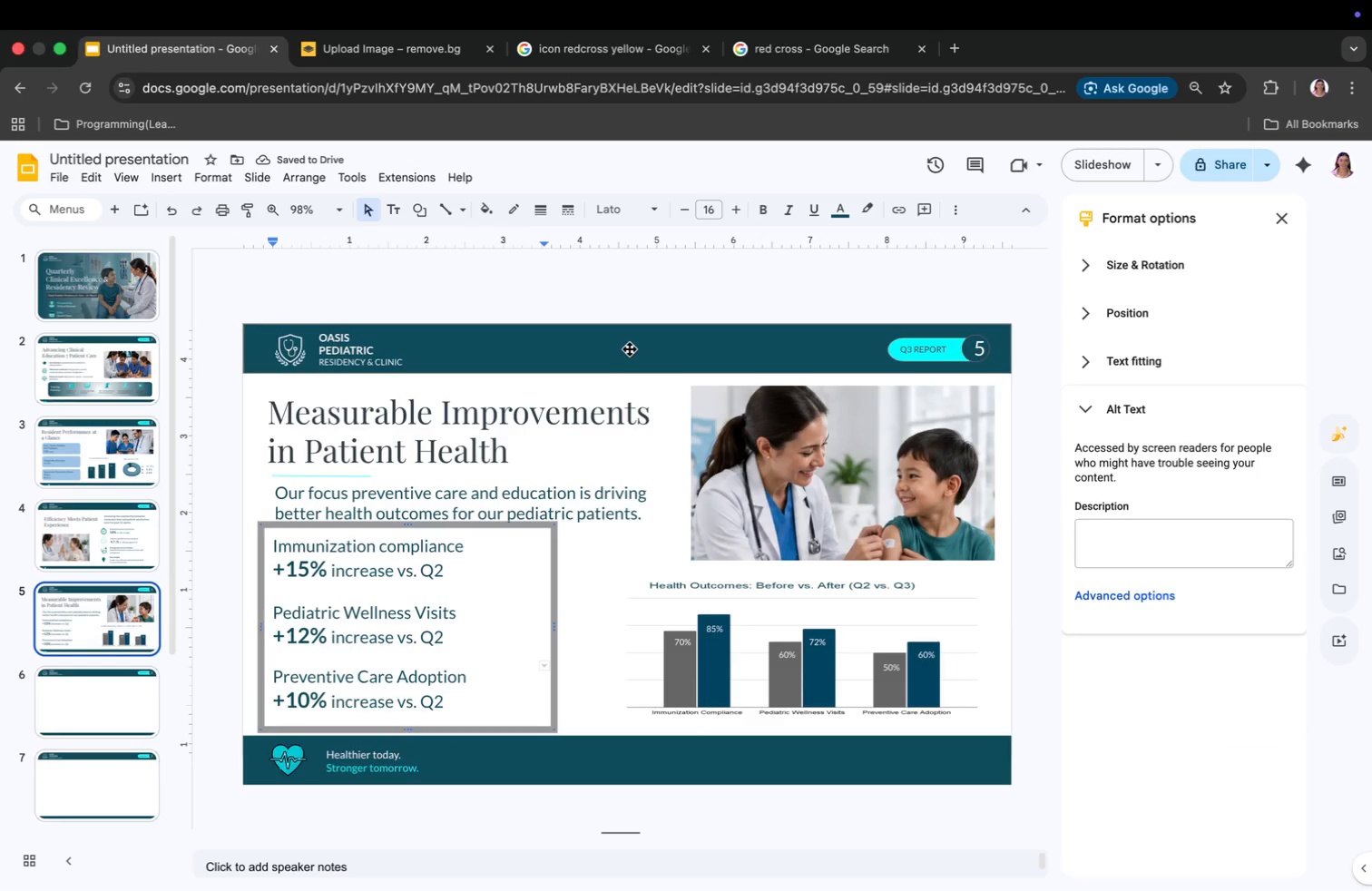 
left_click([647, 285])
 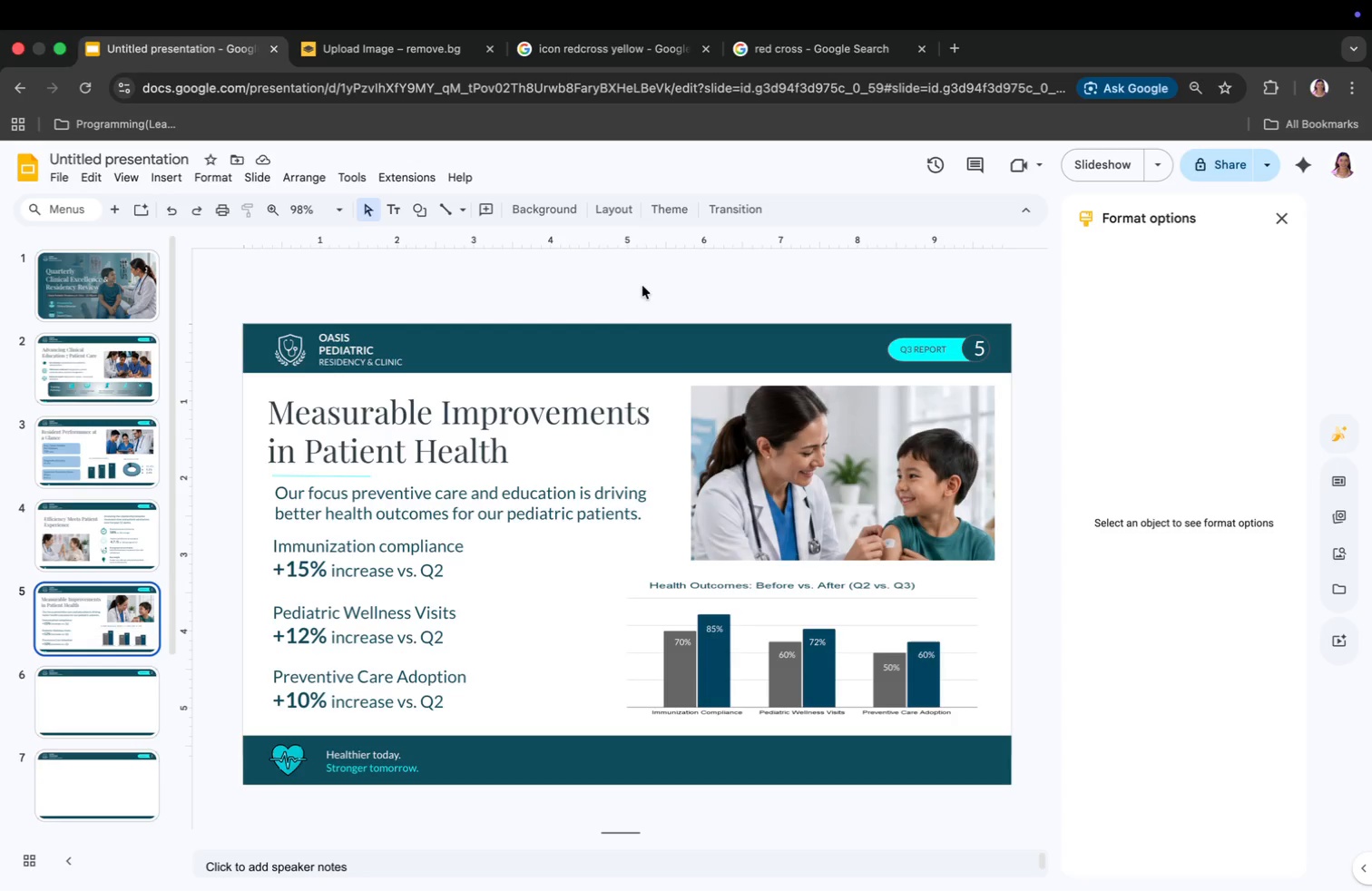 
wait(11.98)
 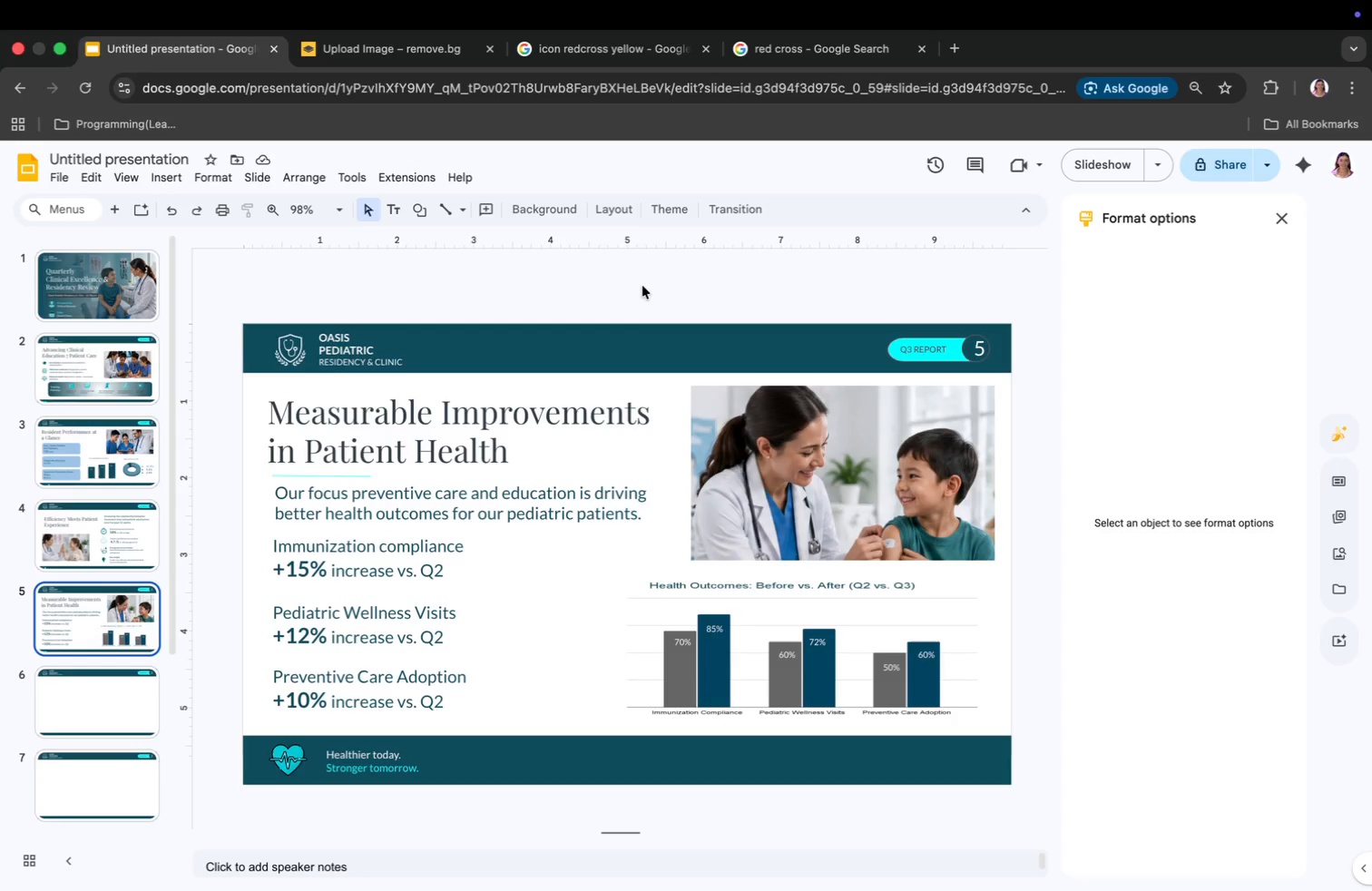 
left_click([91, 382])
 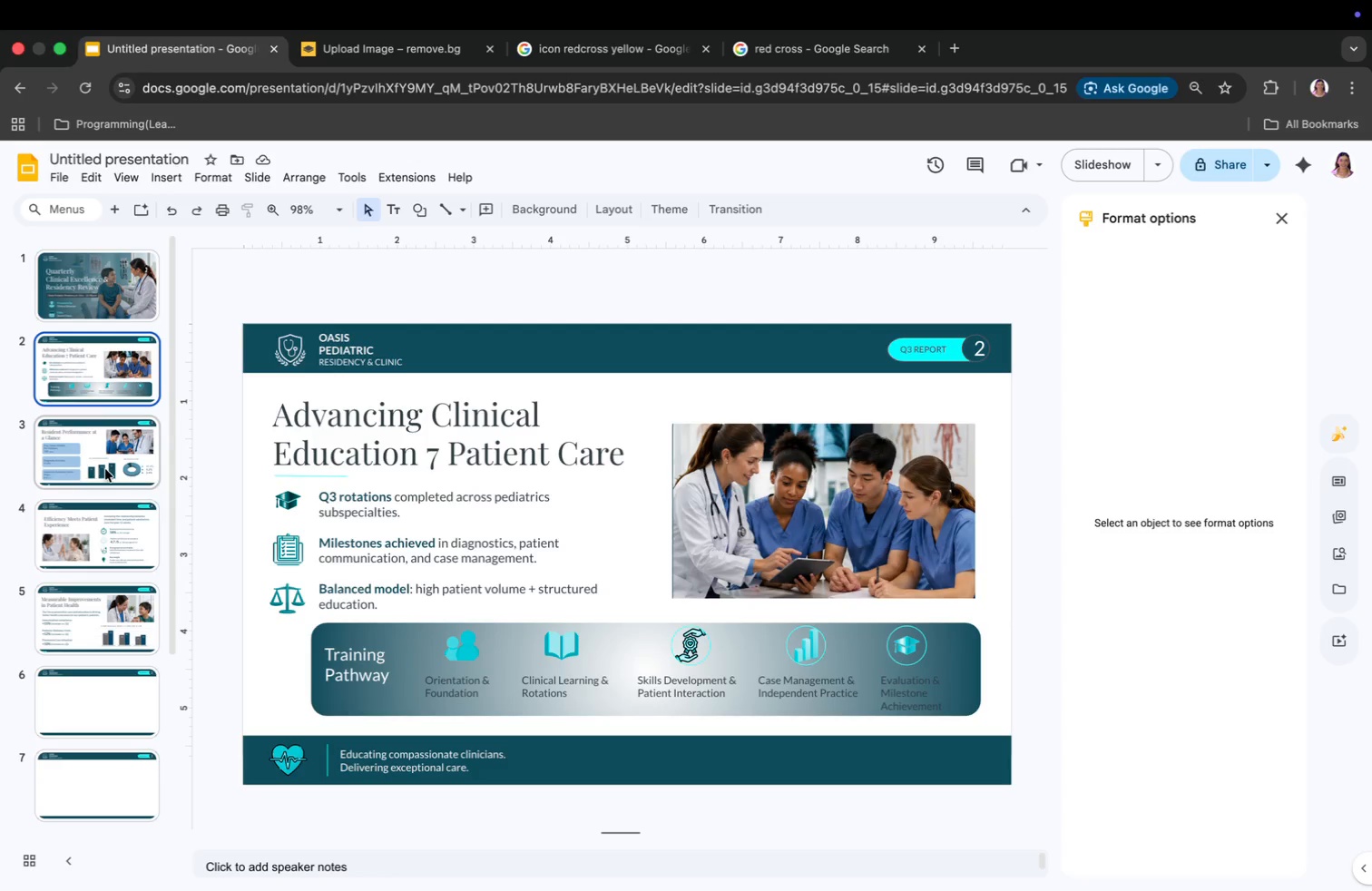 
left_click([124, 641])
 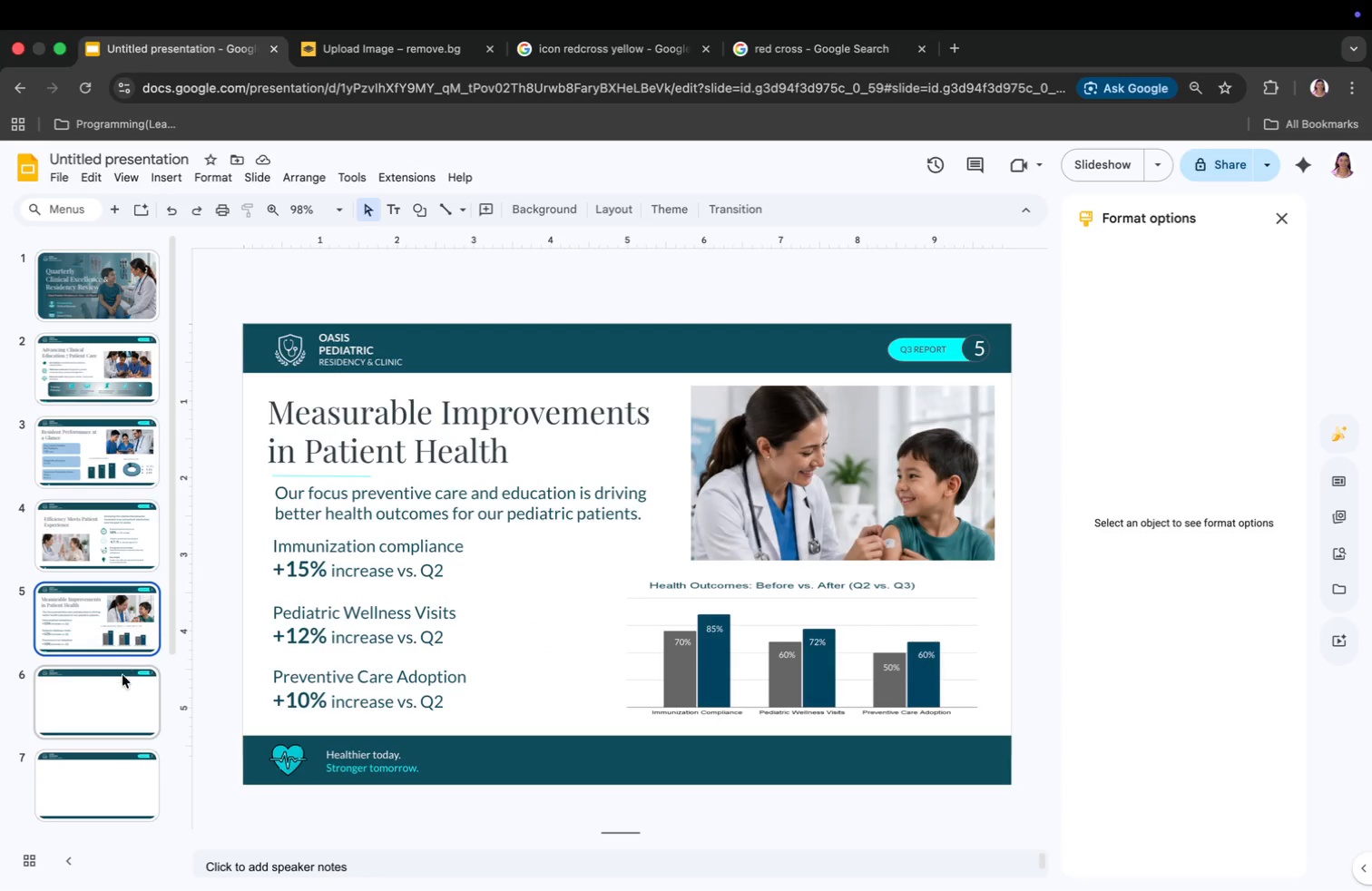 
left_click([117, 693])
 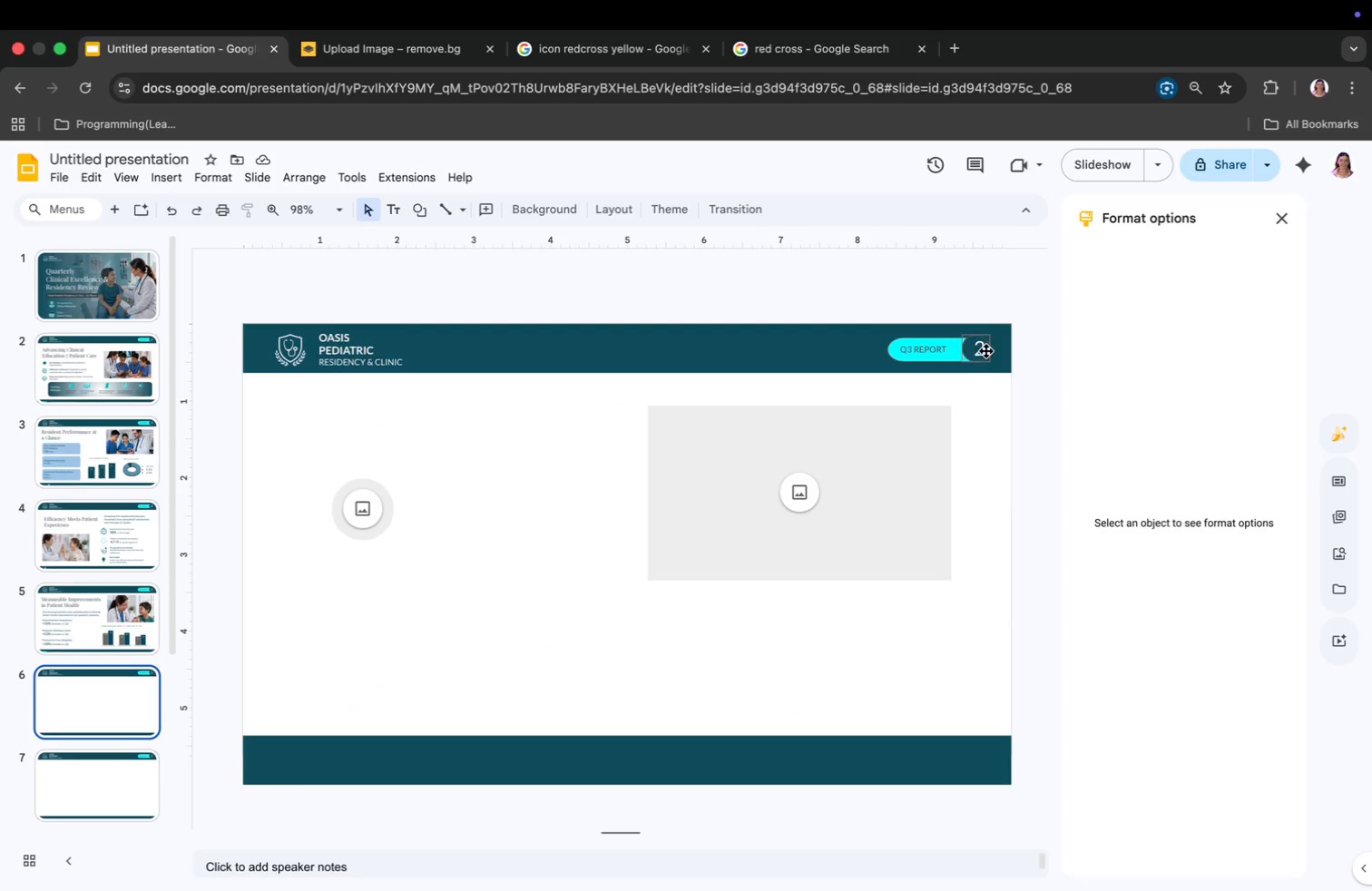 
double_click([984, 348])
 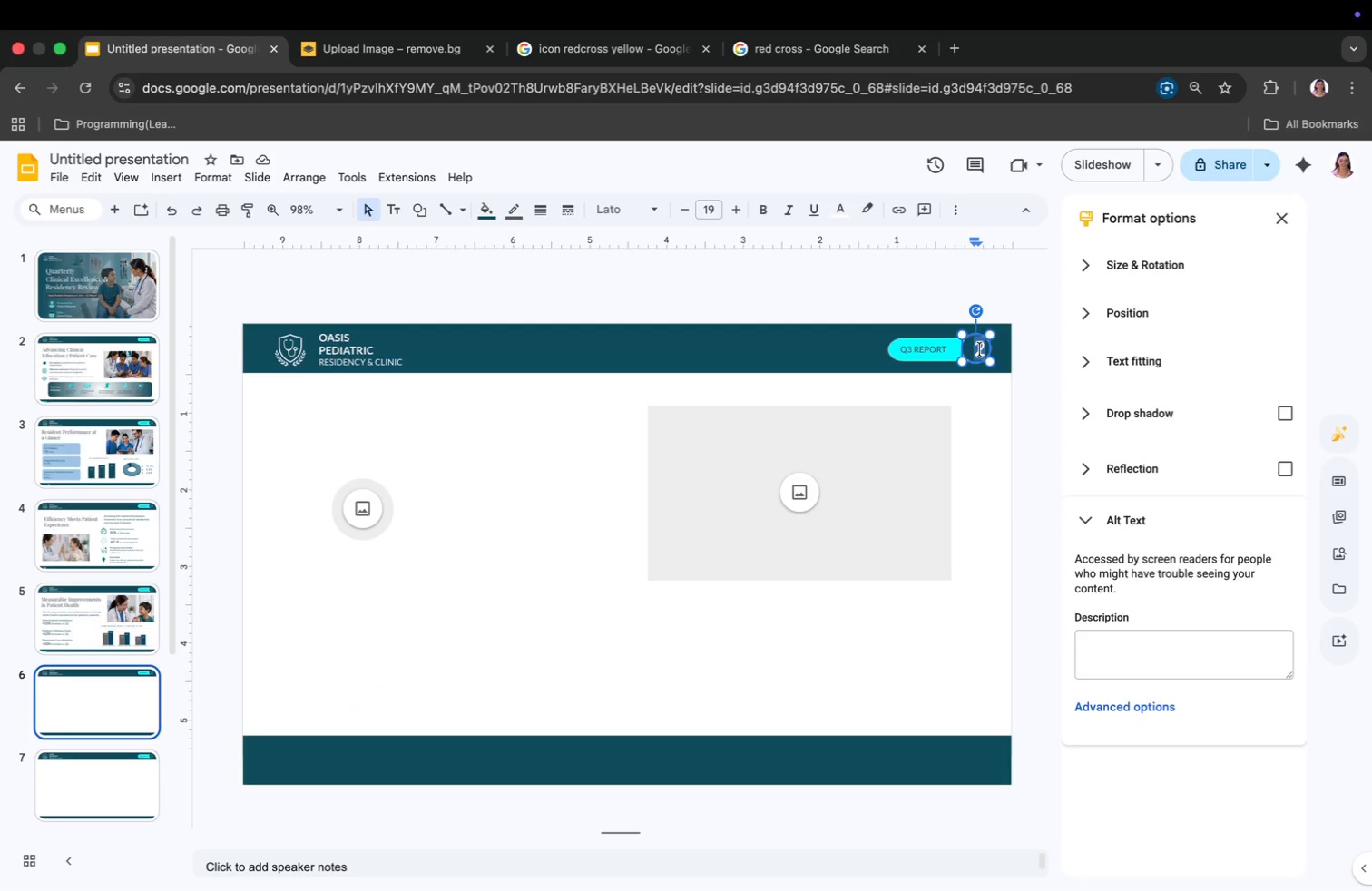 
key(6)
 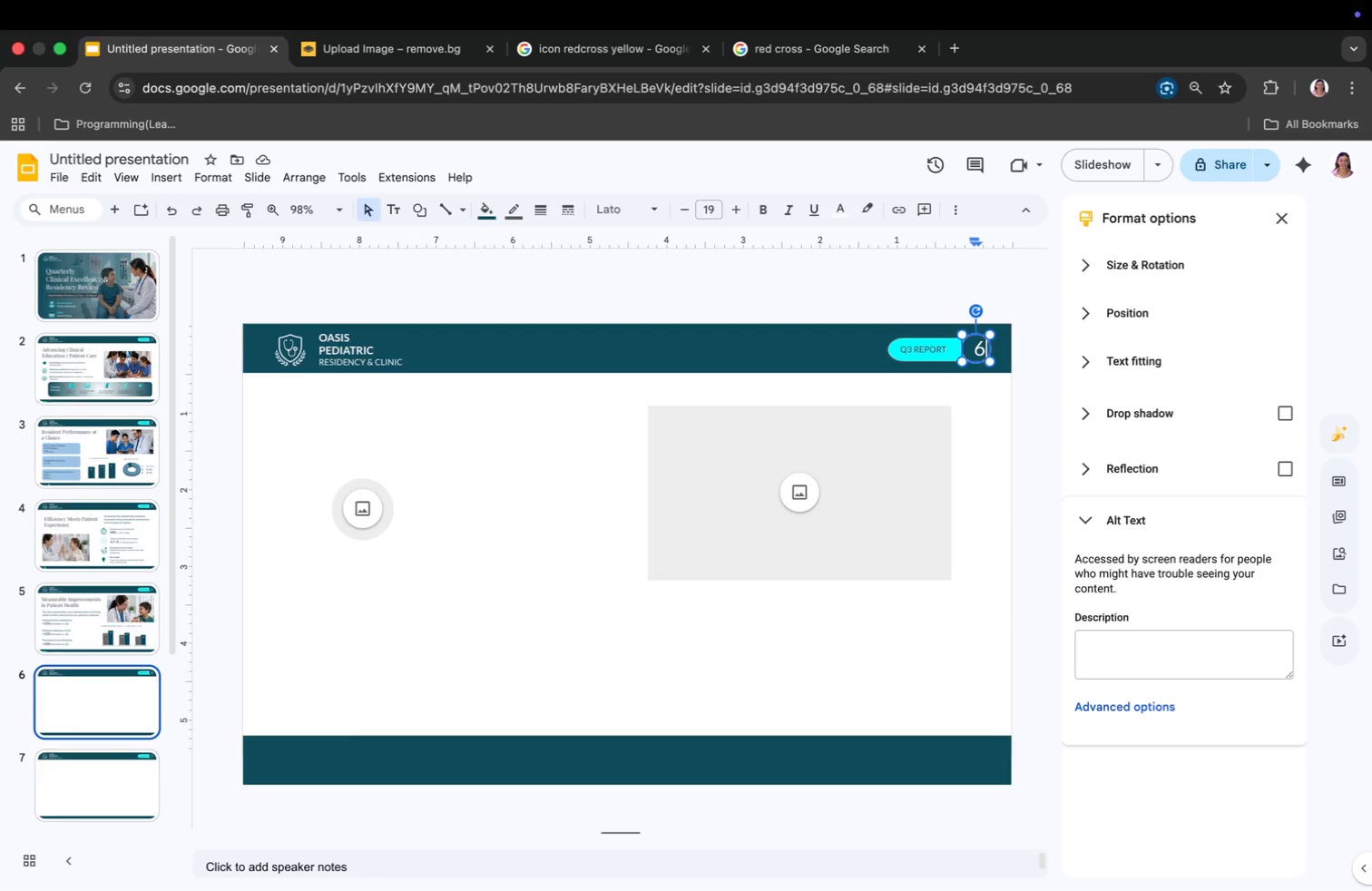 
wait(12.26)
 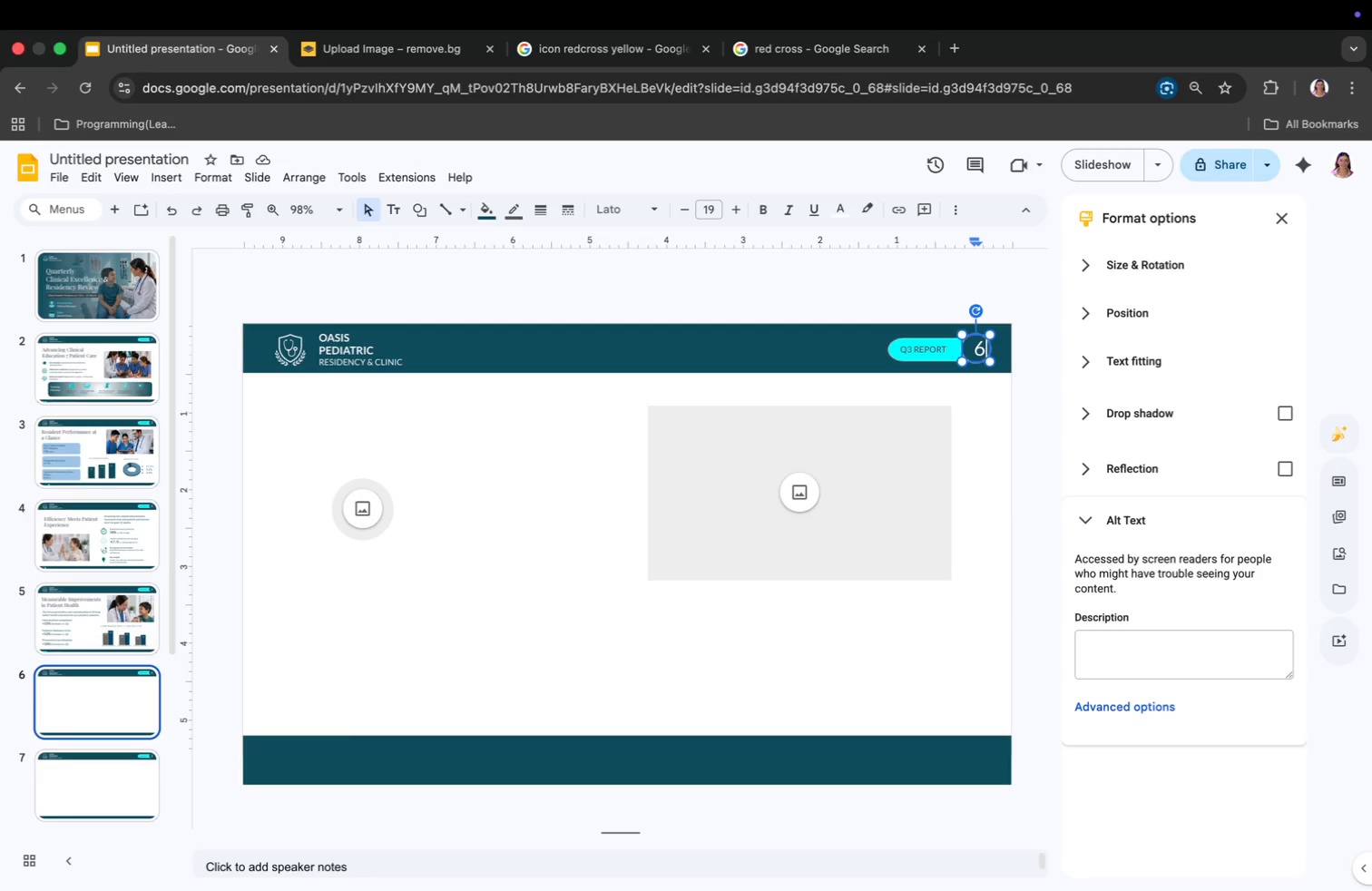 
left_click([369, 504])
 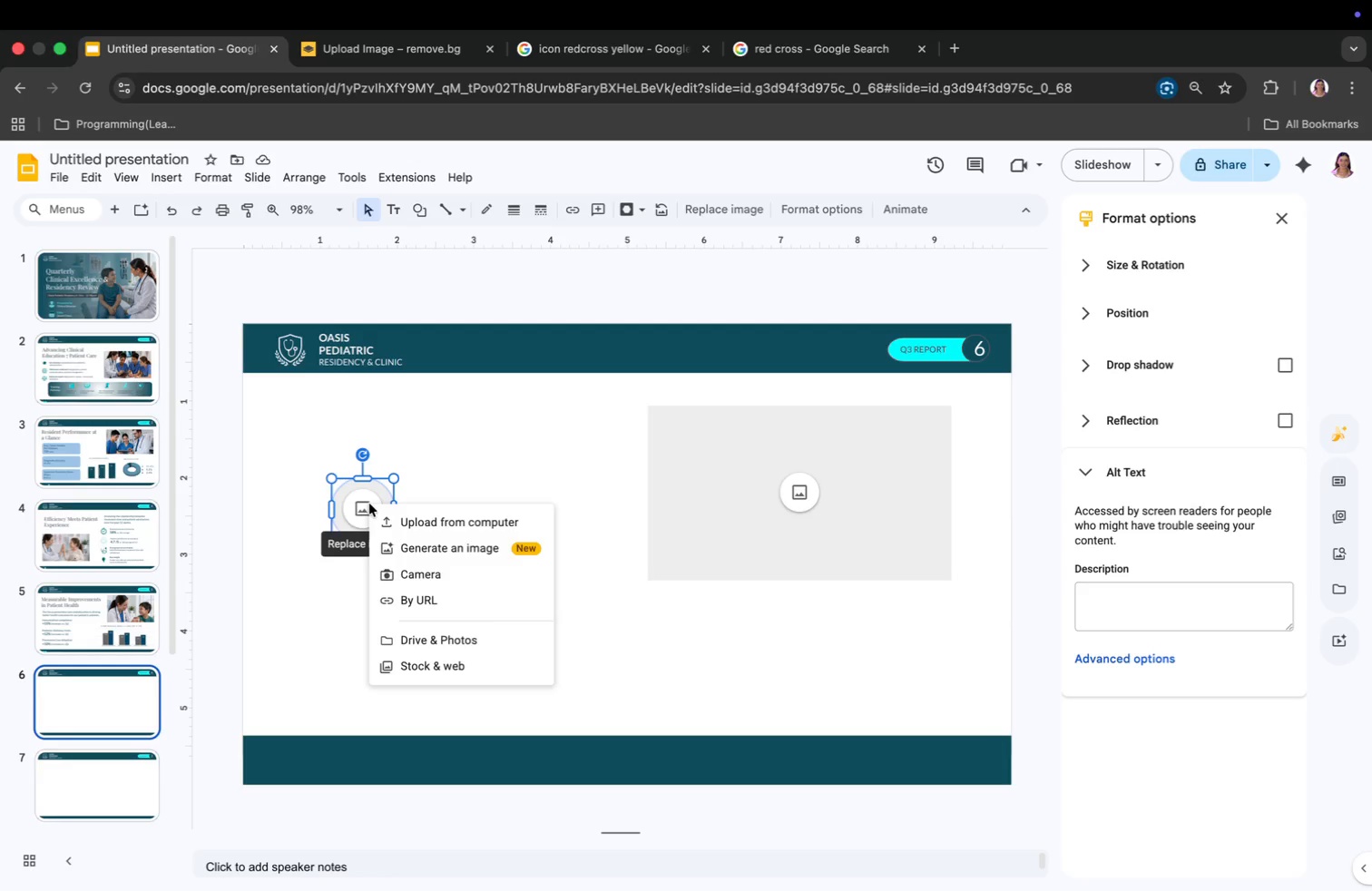 
key(Backspace)
 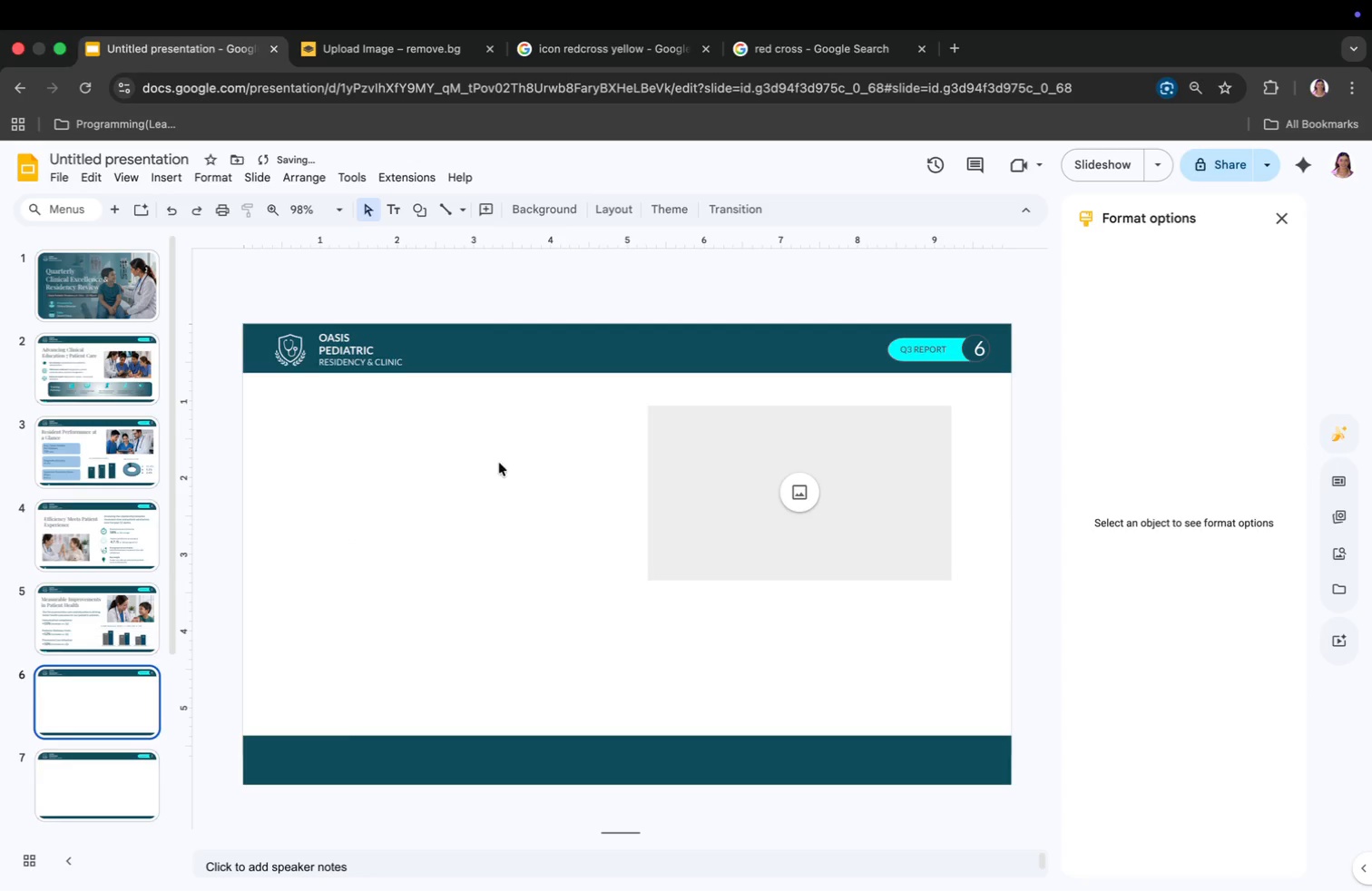 
left_click([391, 414])
 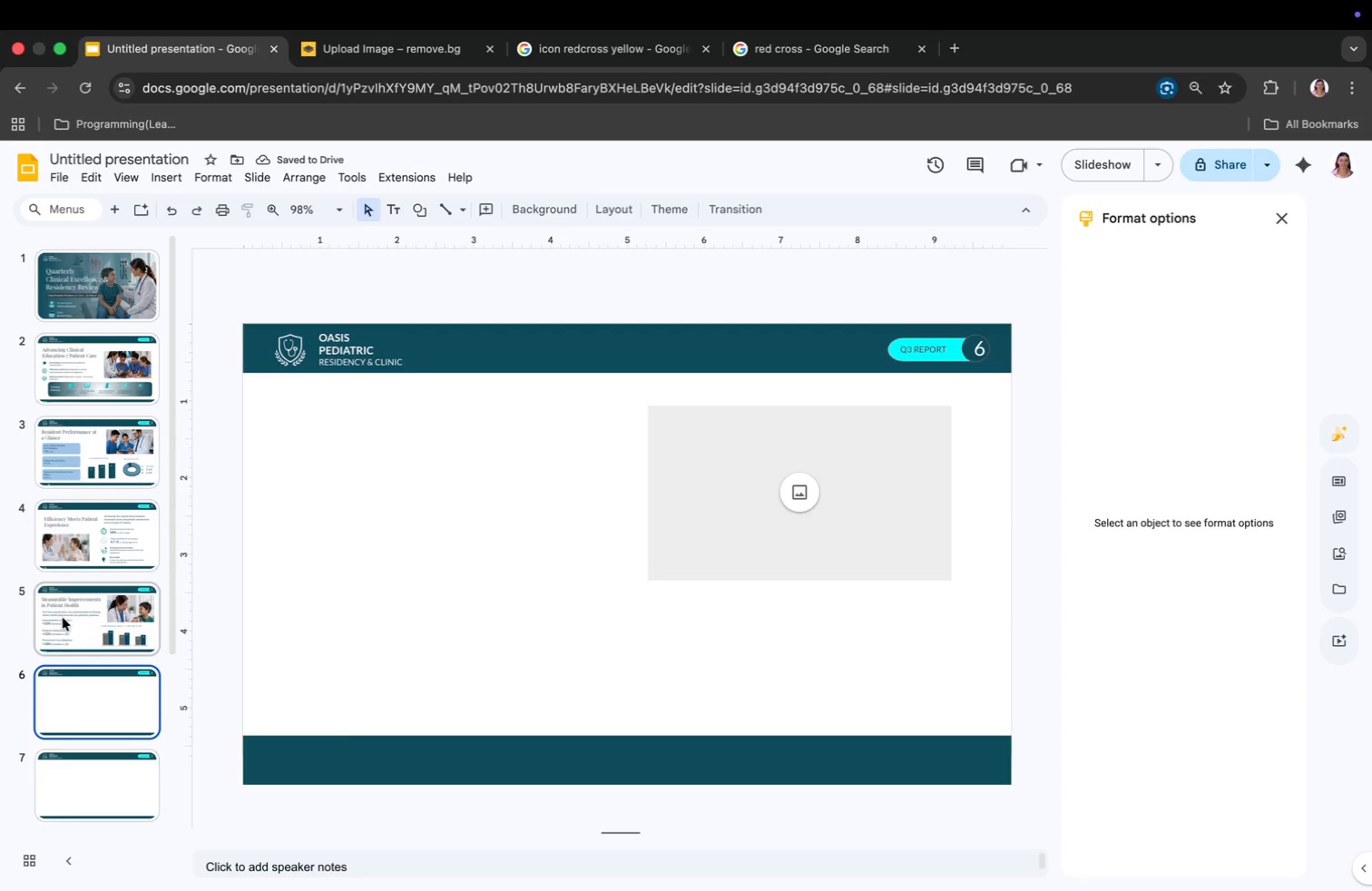 
left_click([64, 616])
 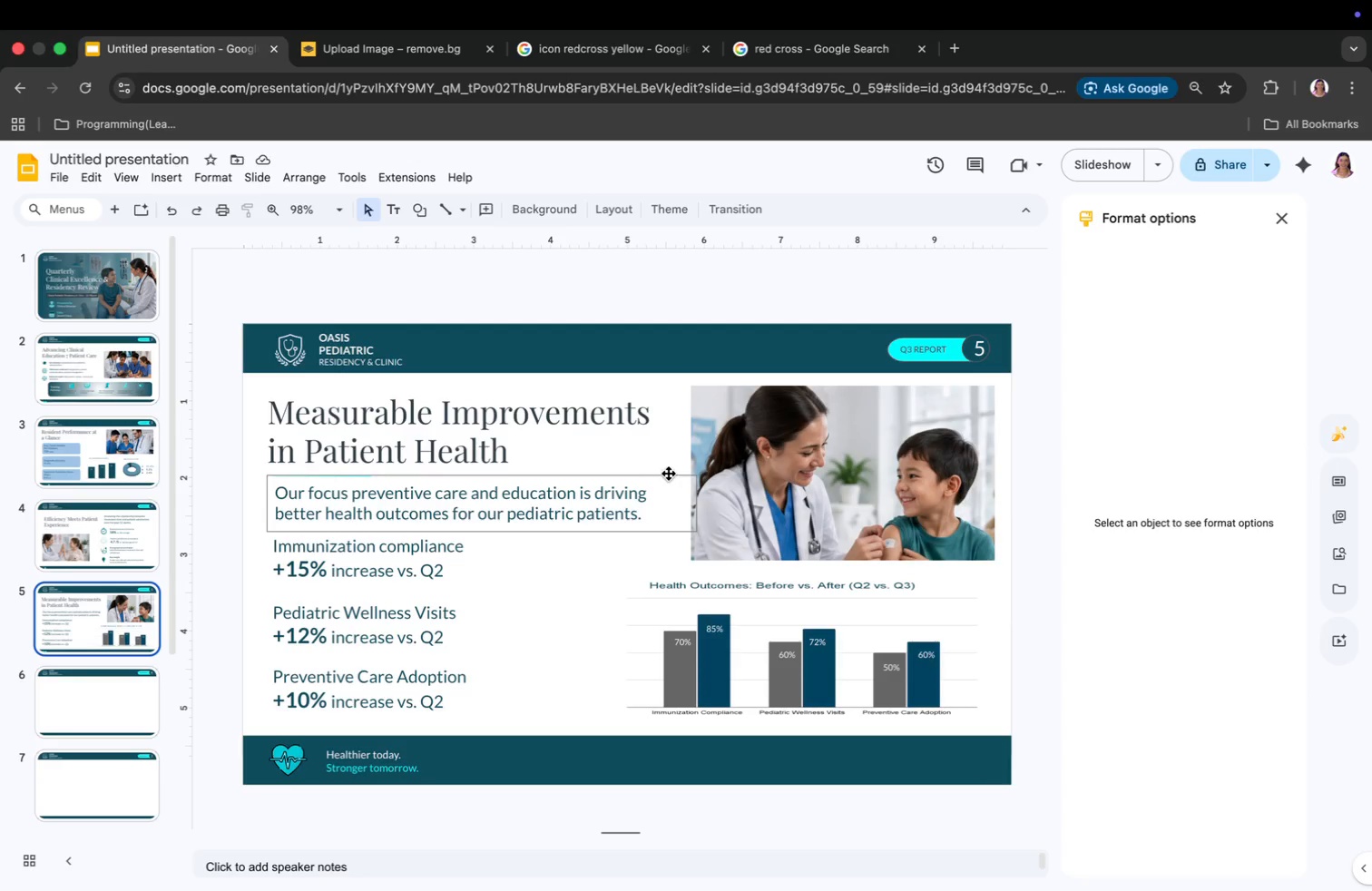 
right_click([674, 464])
 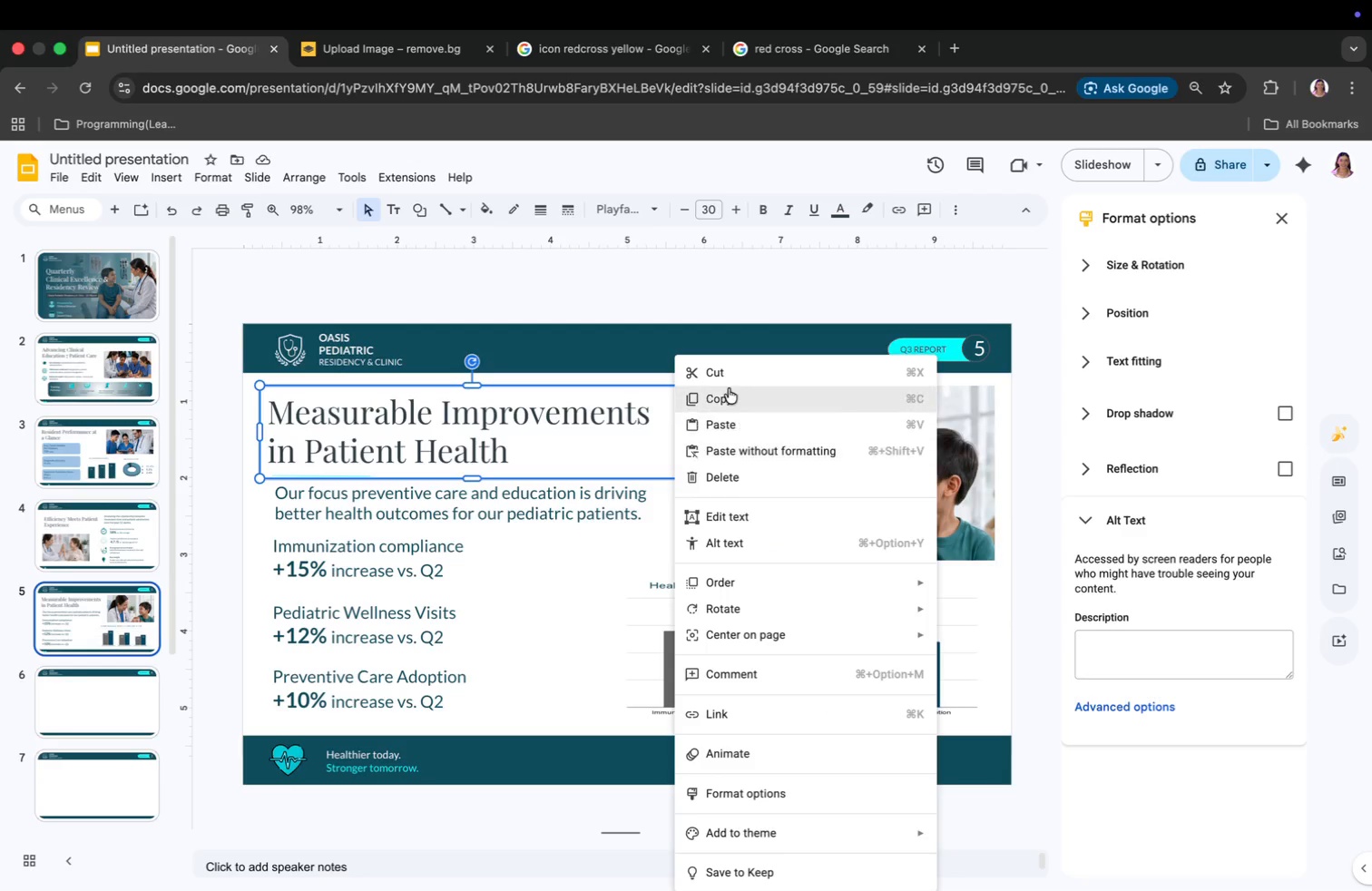 
left_click([729, 388])
 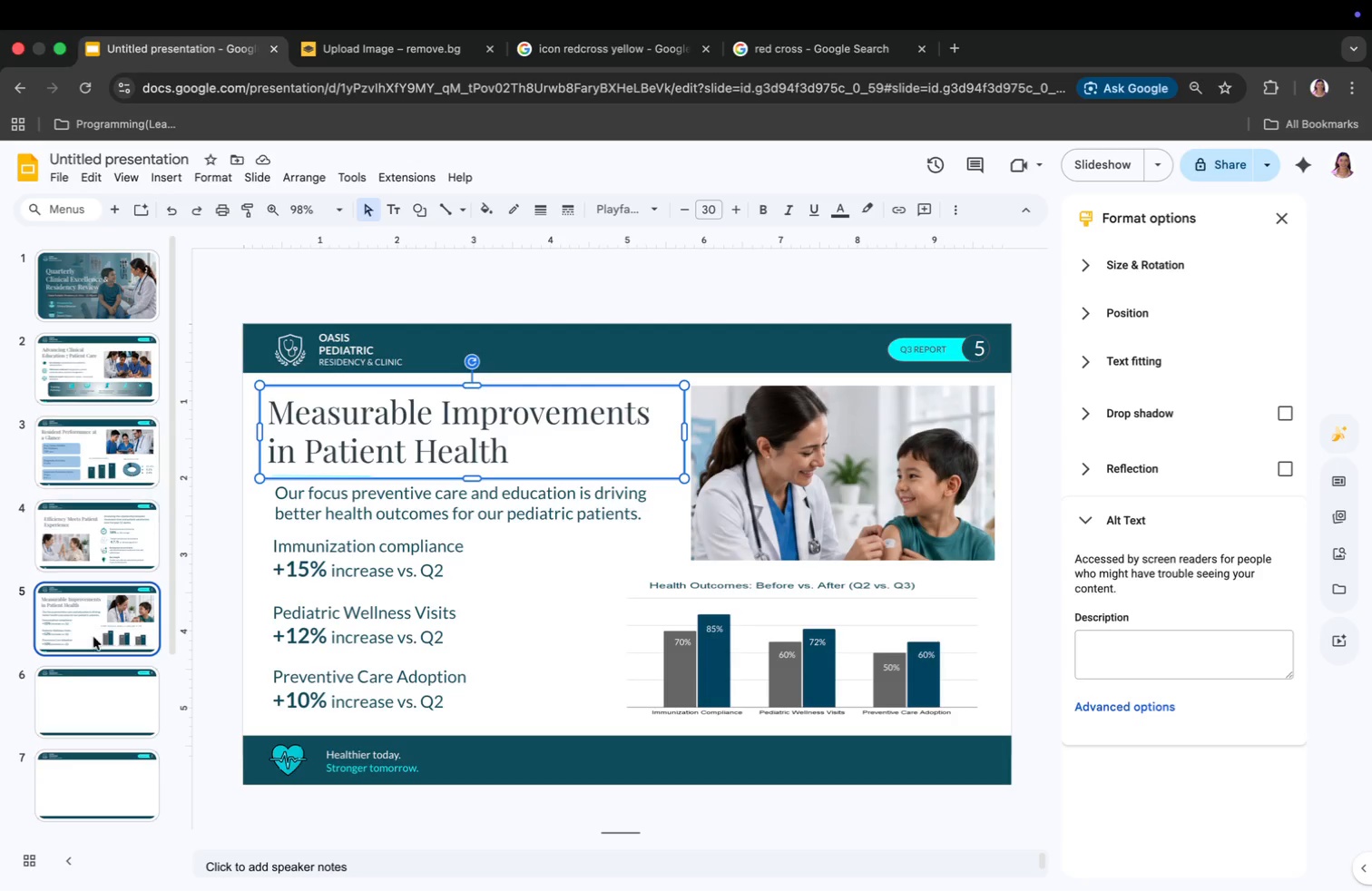 
left_click([79, 697])
 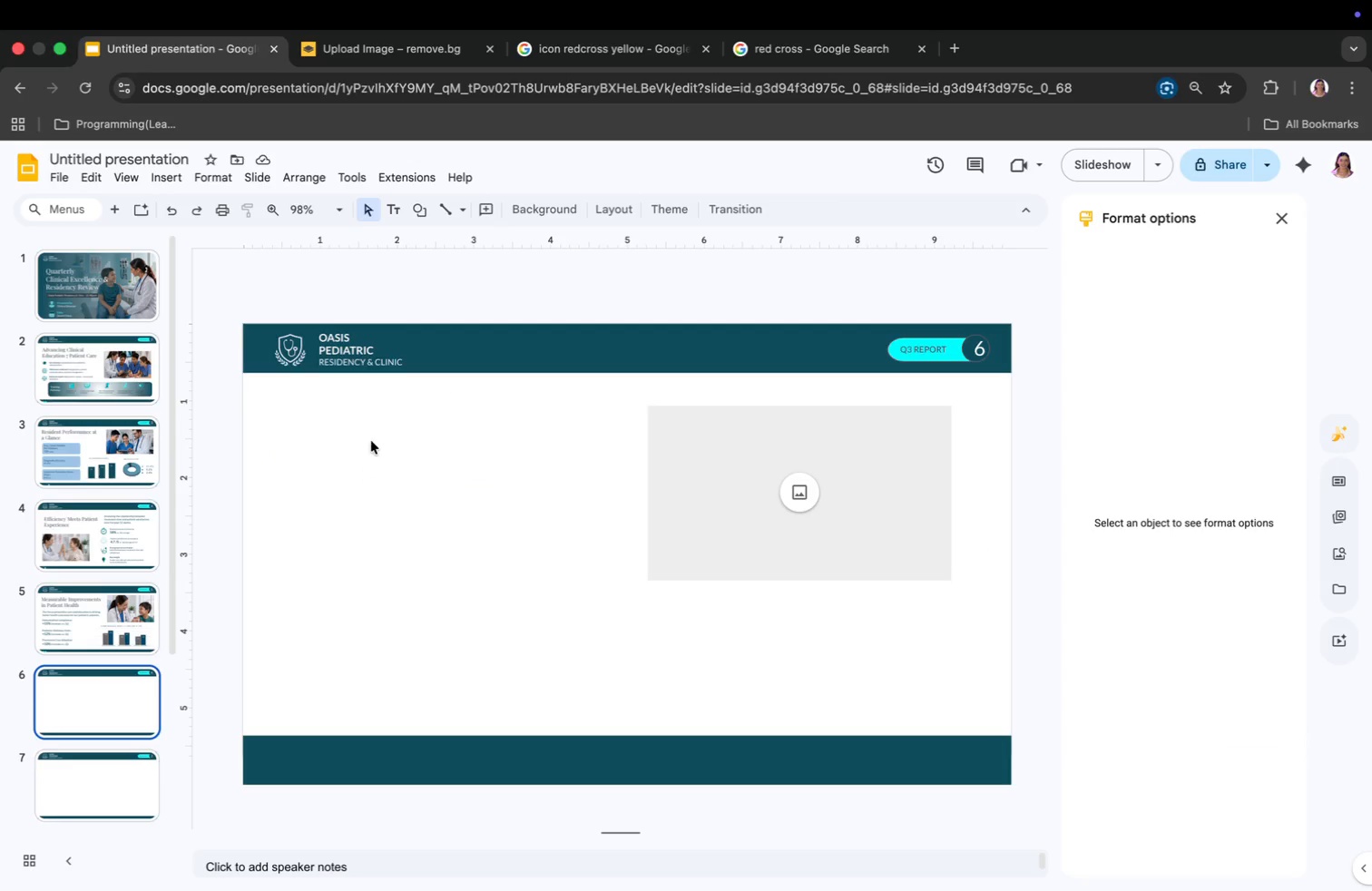 
right_click([372, 422])
 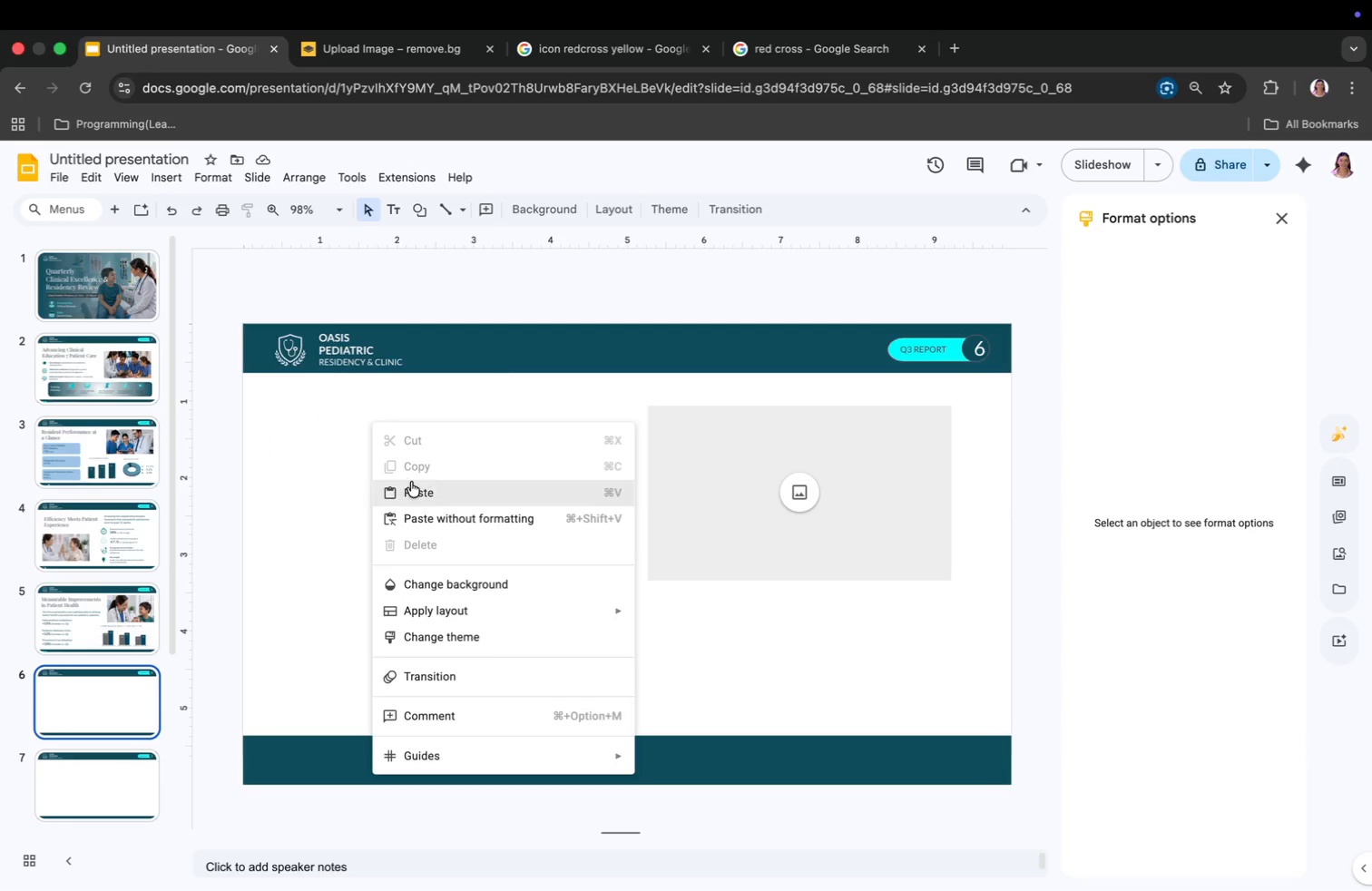 
left_click([411, 482])
 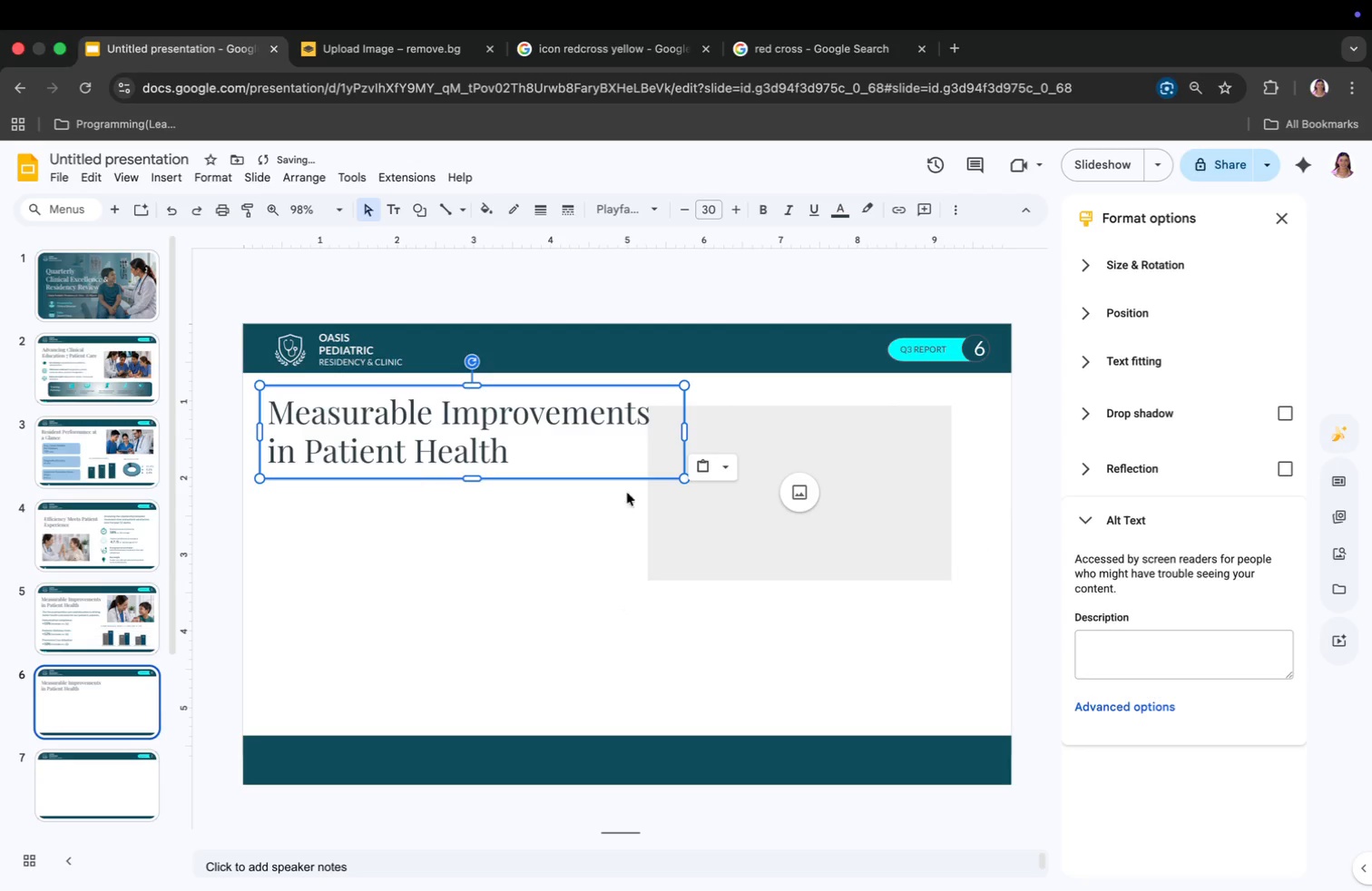 
left_click_drag(start_coordinate=[771, 532], to_coordinate=[813, 523])
 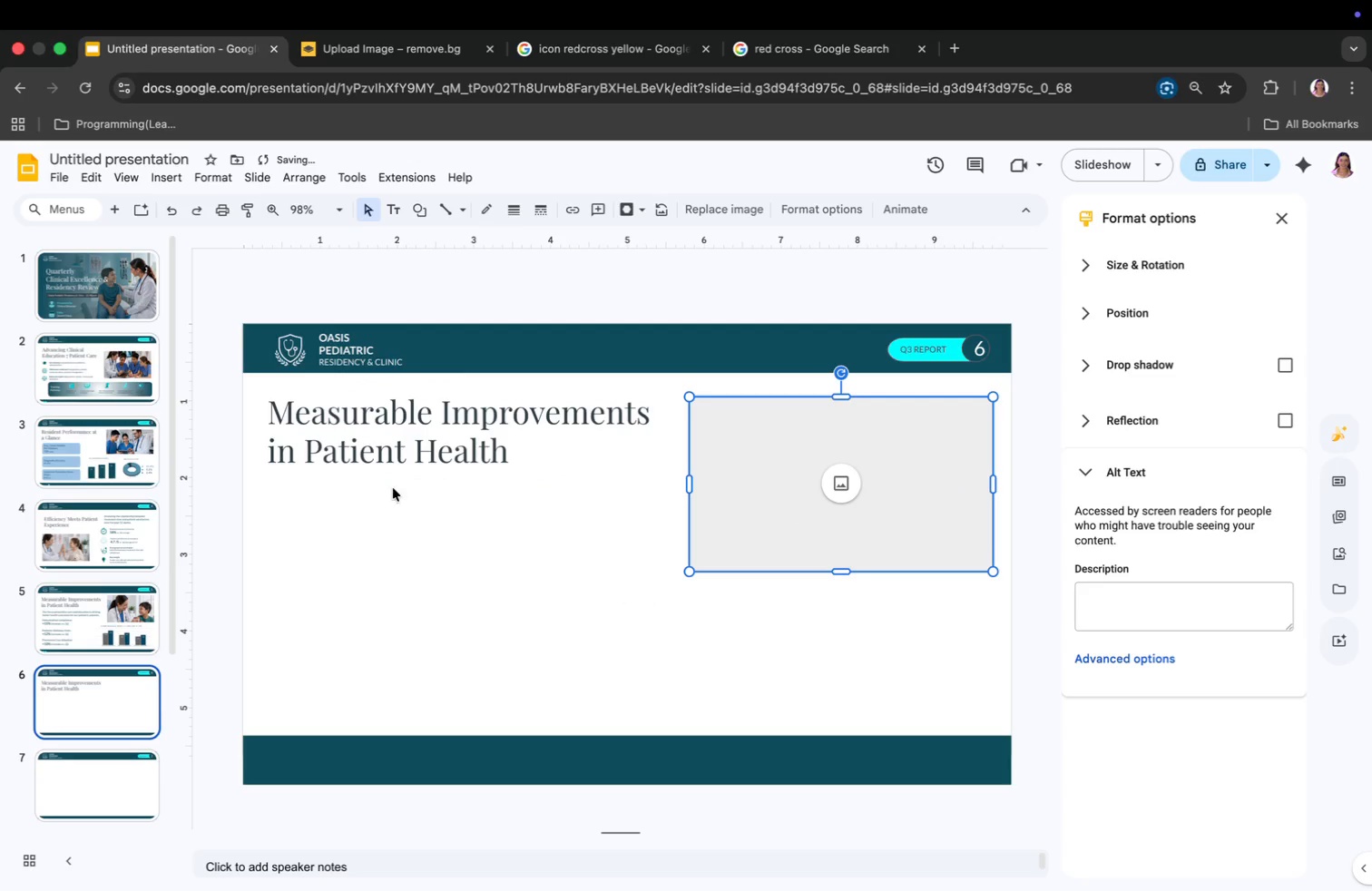 
left_click([347, 488])
 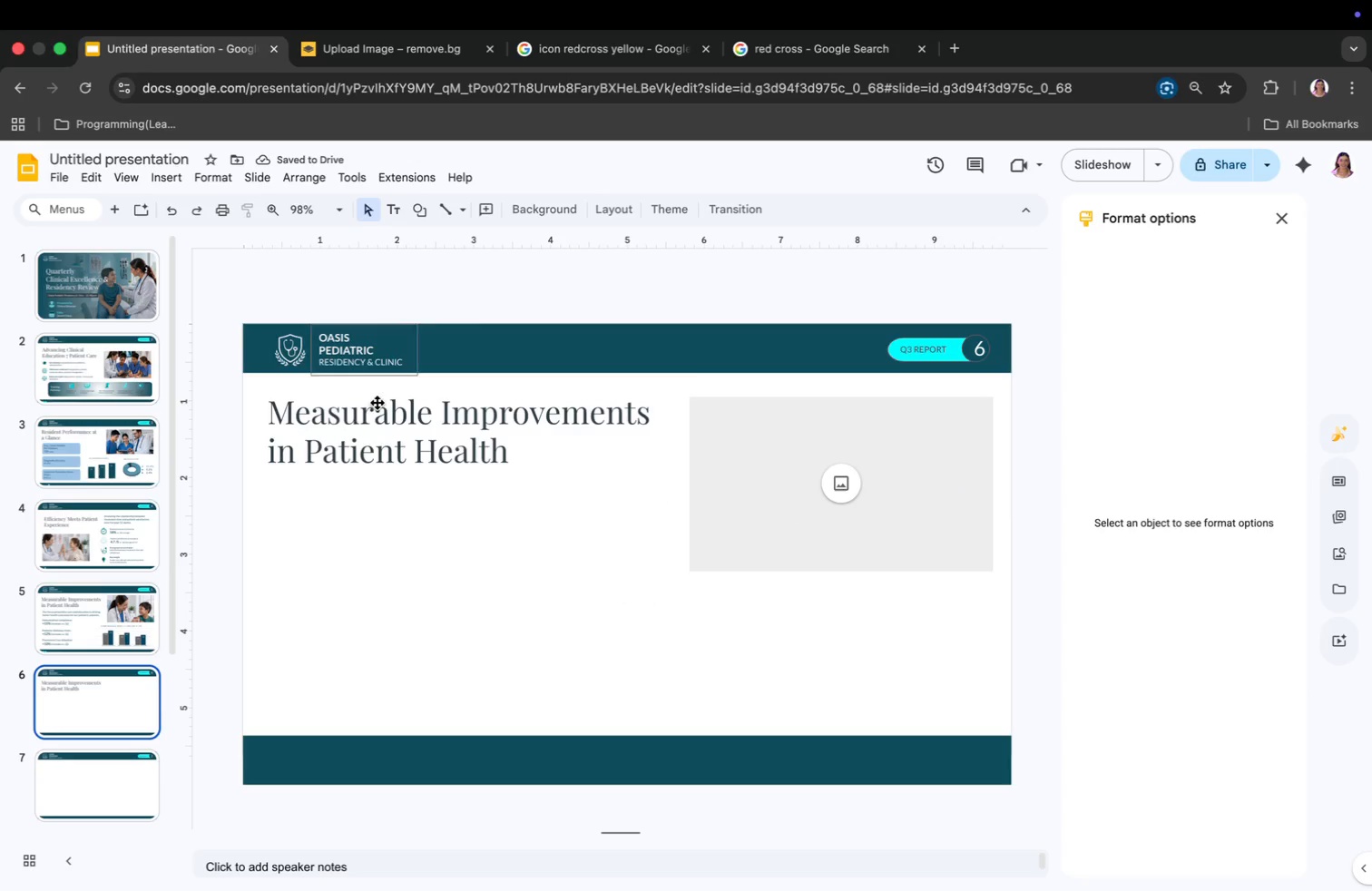 
left_click([329, 461])
 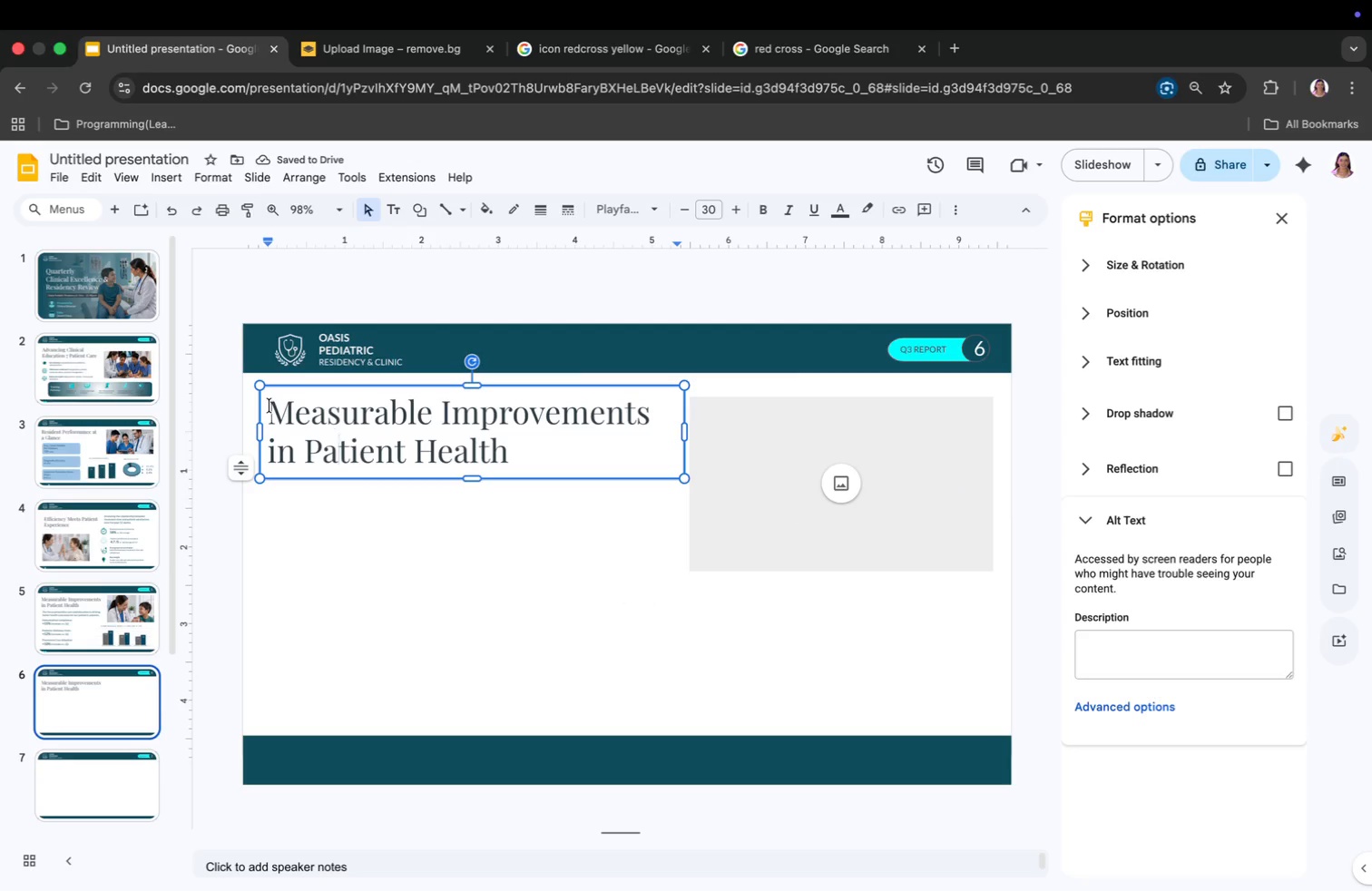 
left_click_drag(start_coordinate=[270, 406], to_coordinate=[510, 449])
 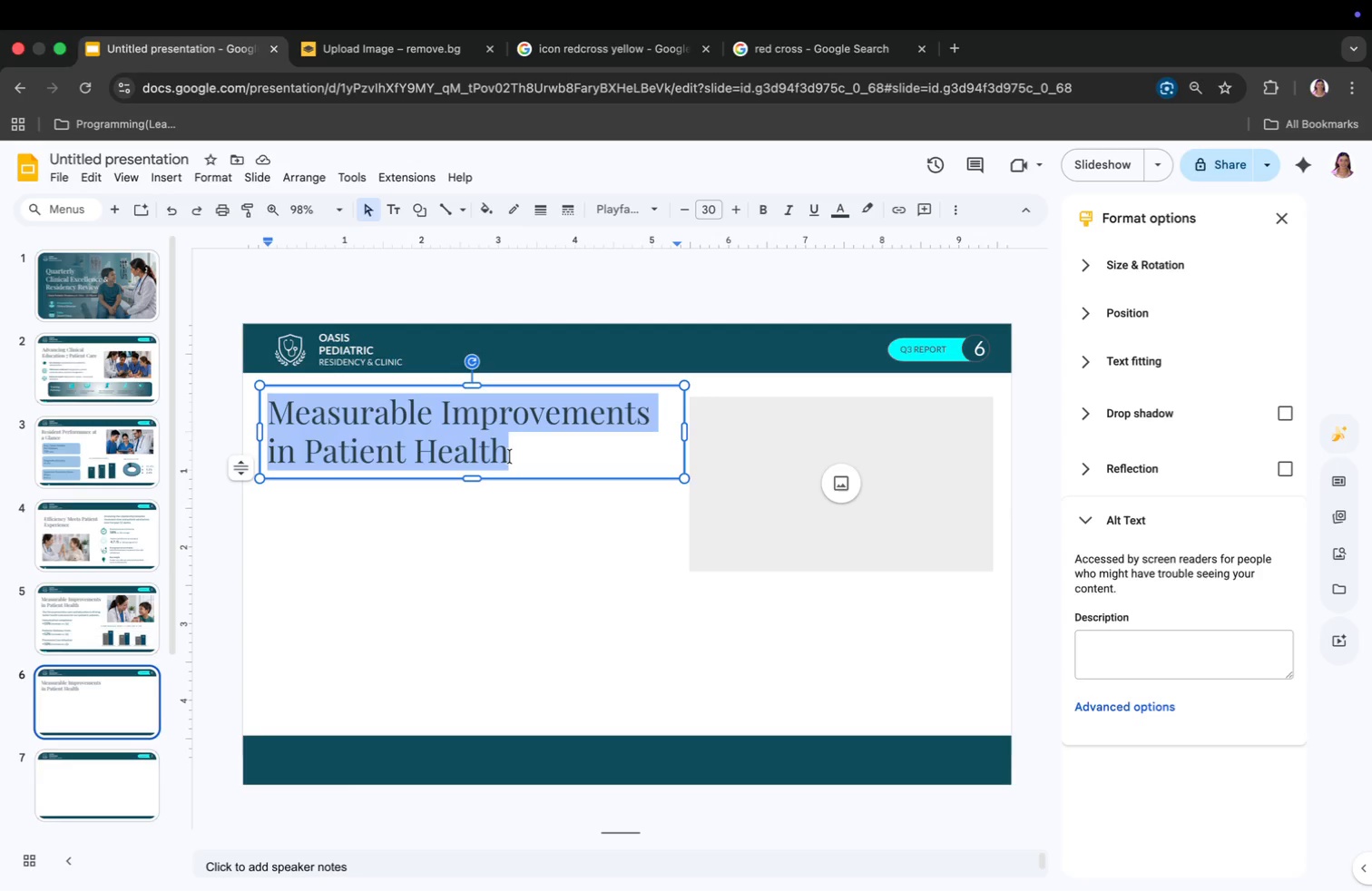 
type(Streamling)
key(Backspace)
key(Backspace)
key(Backspace)
type(ining o)
key(Backspace)
type(Operations for Better Learning)
 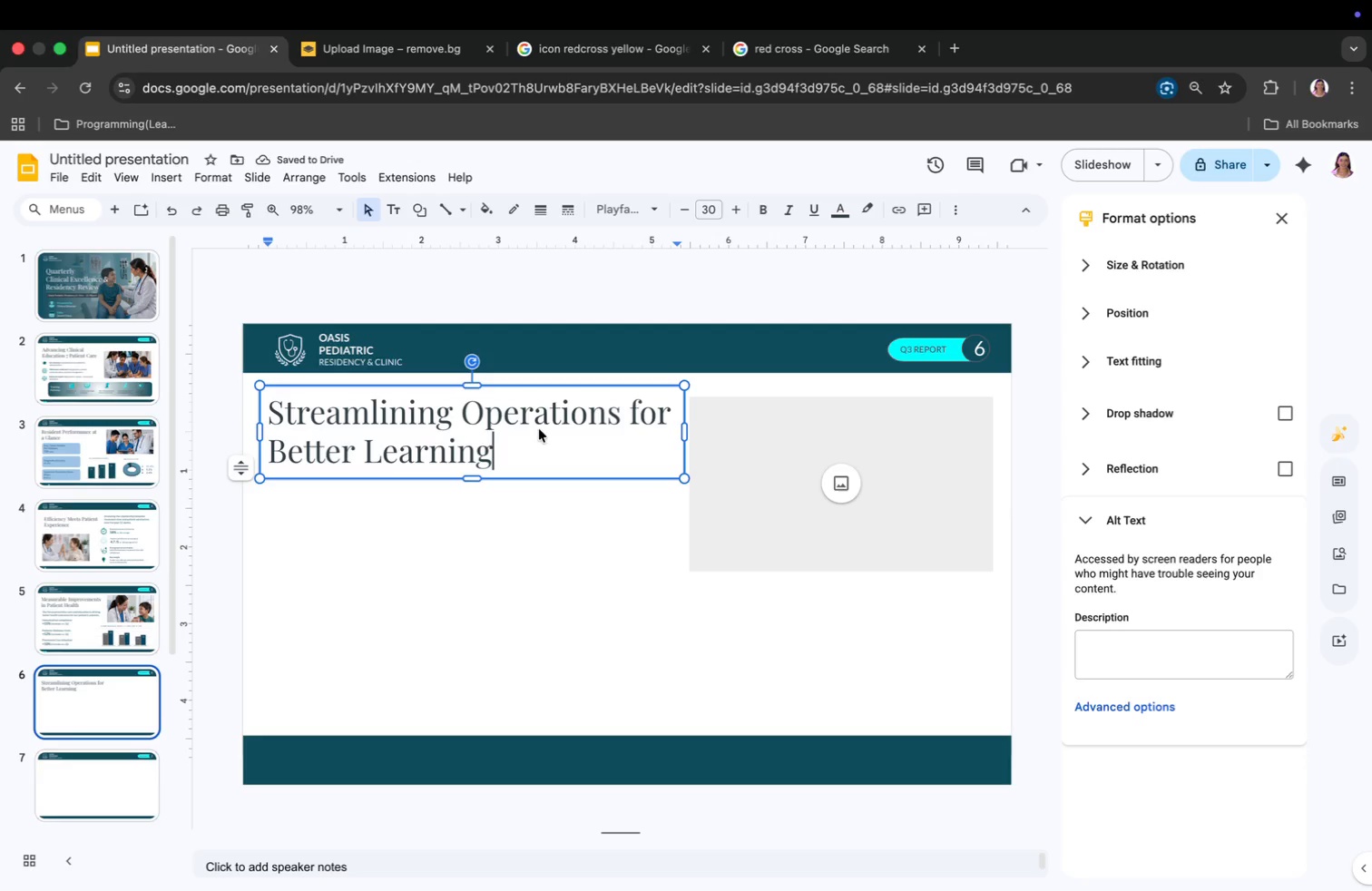 
wait(10.29)
 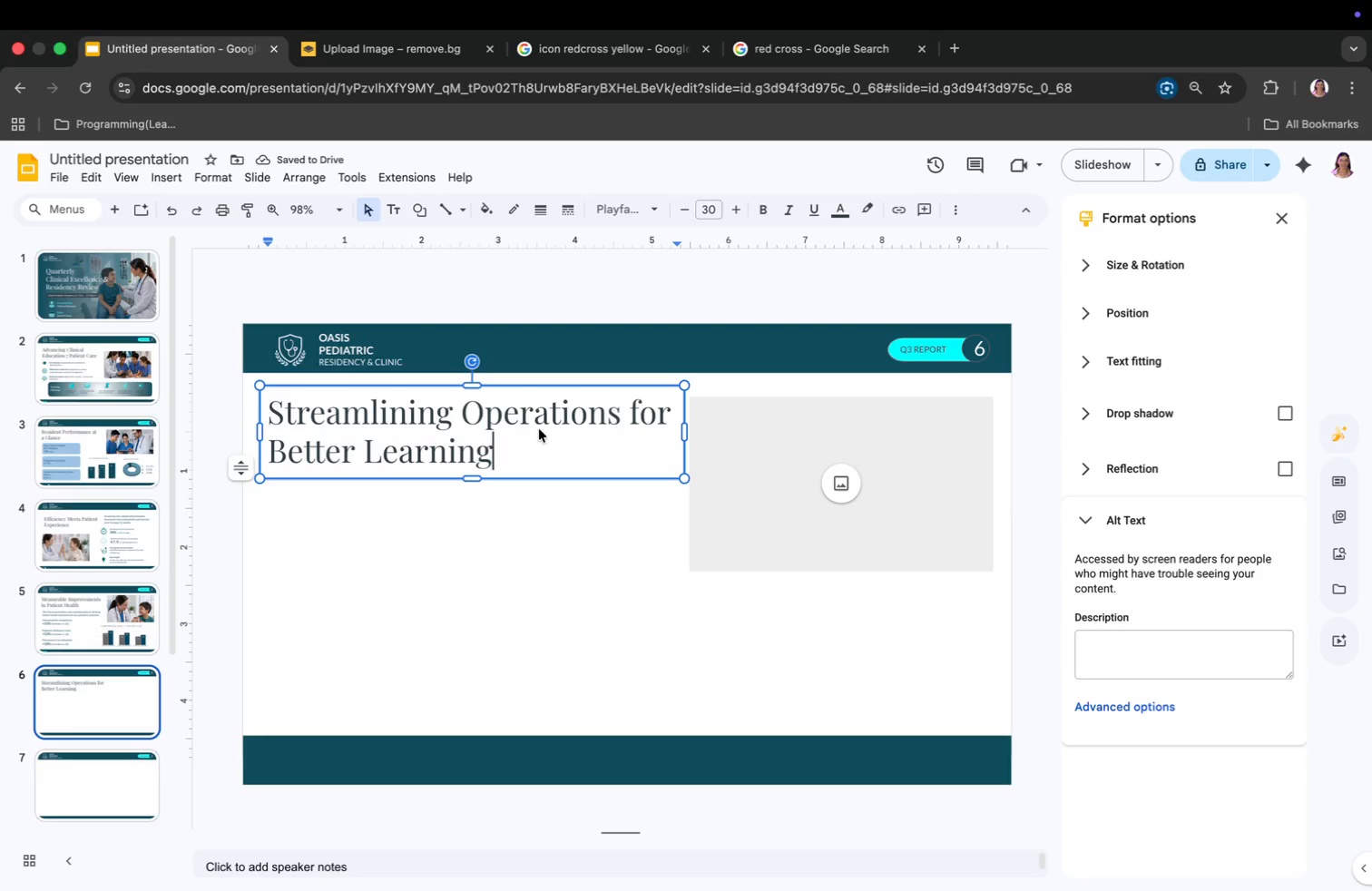 
left_click([440, 211])
 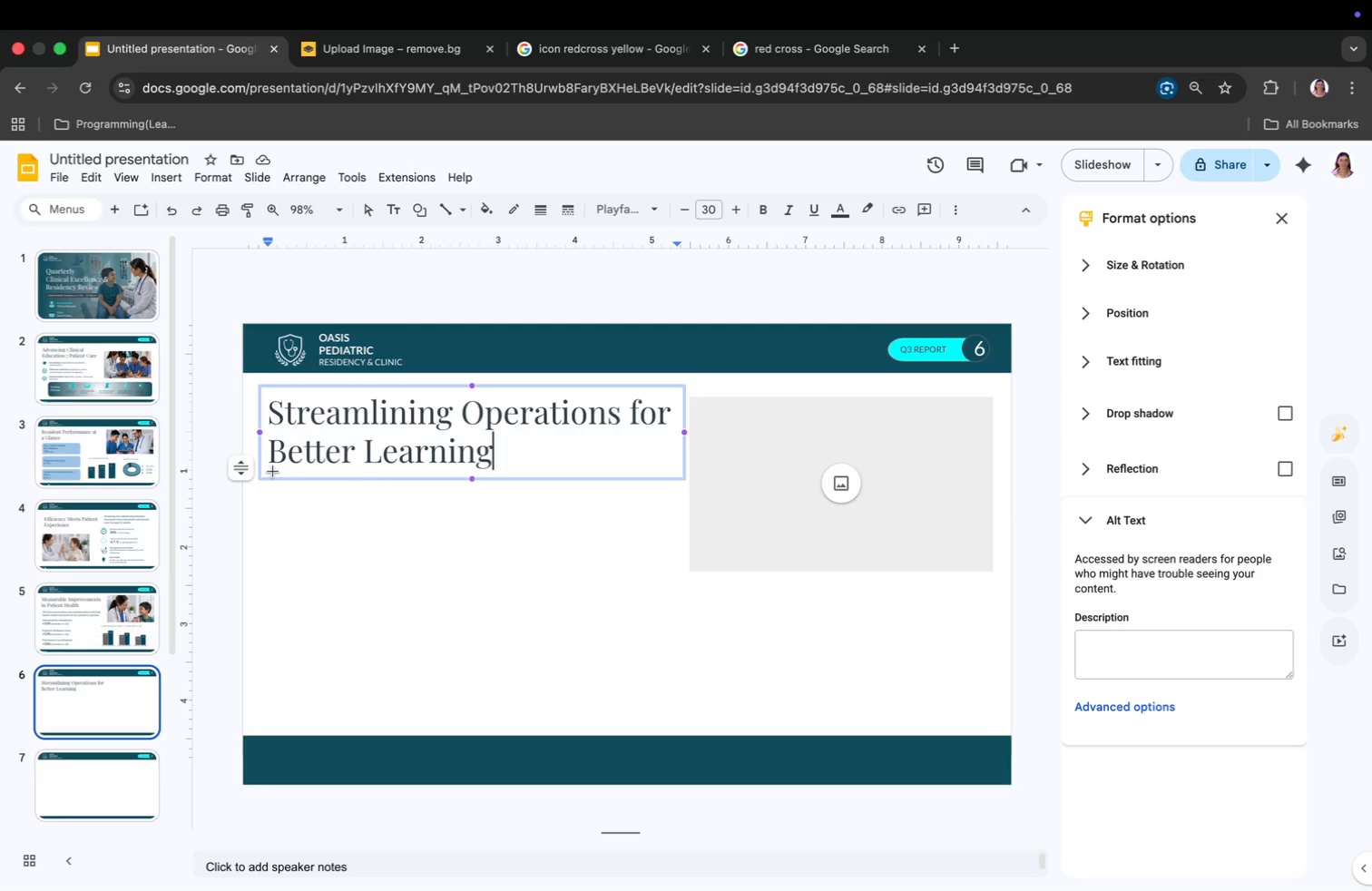 
left_click([272, 471])
 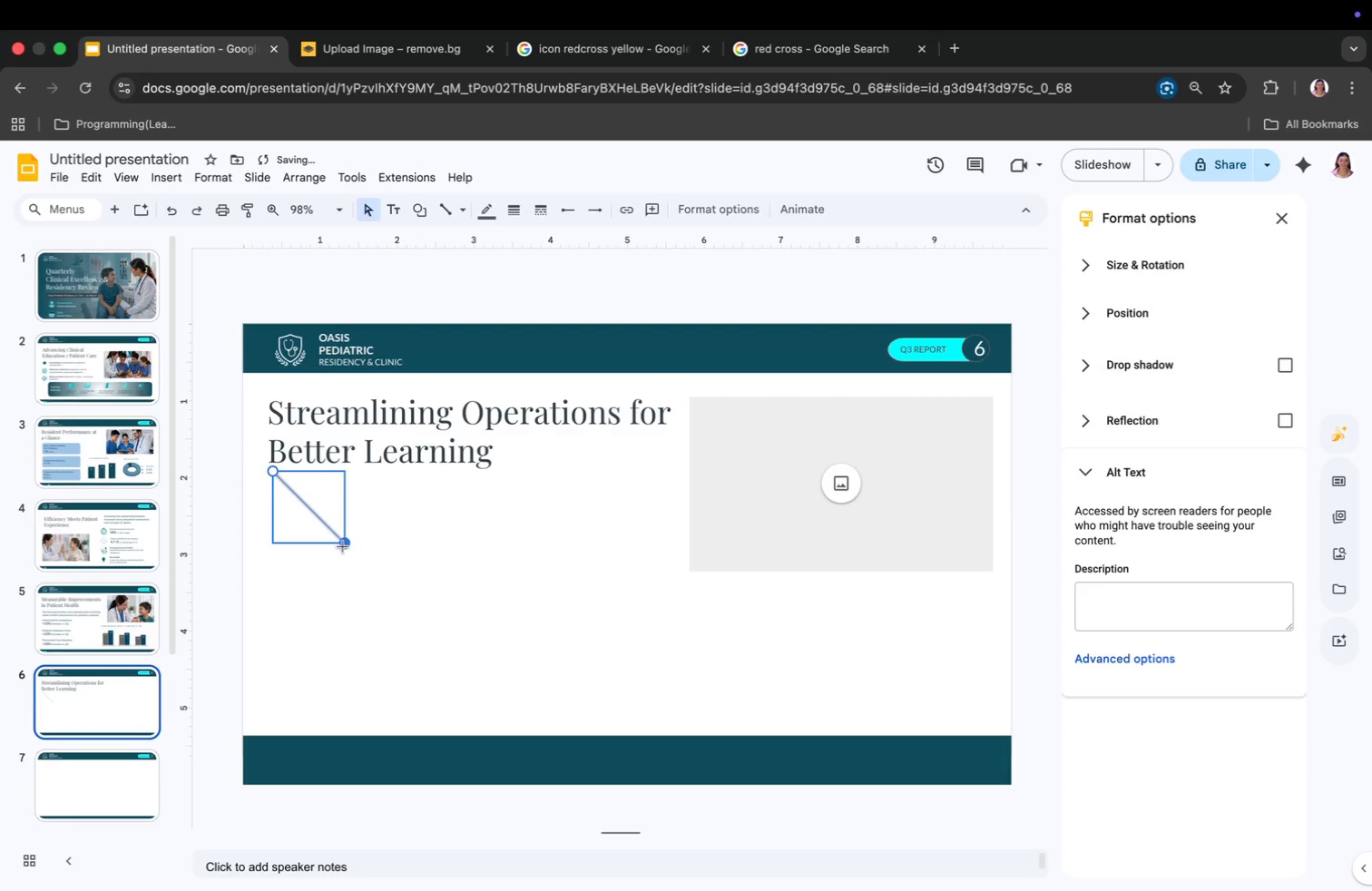 
left_click_drag(start_coordinate=[344, 543], to_coordinate=[348, 470])
 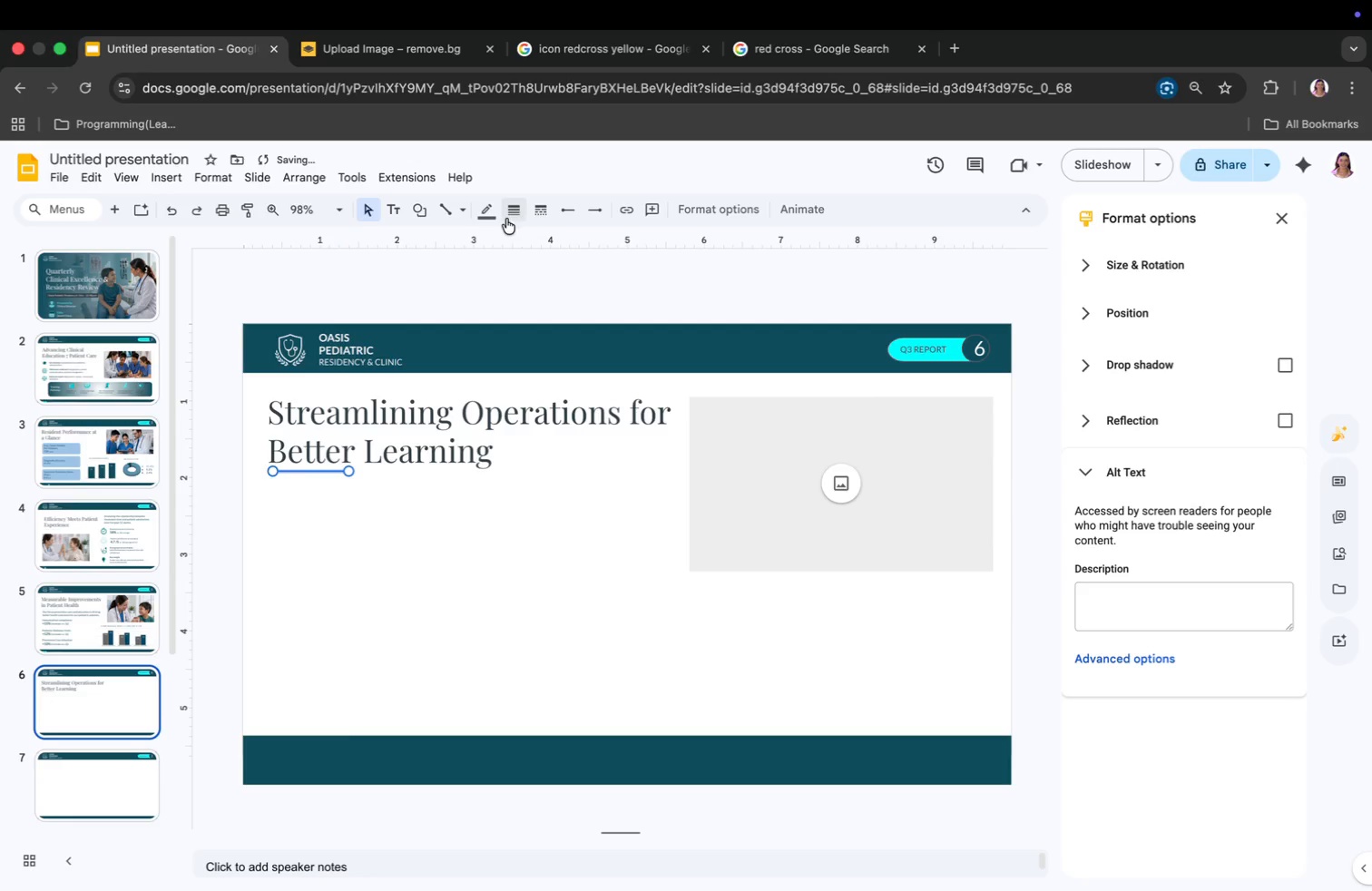 
left_click([483, 218])
 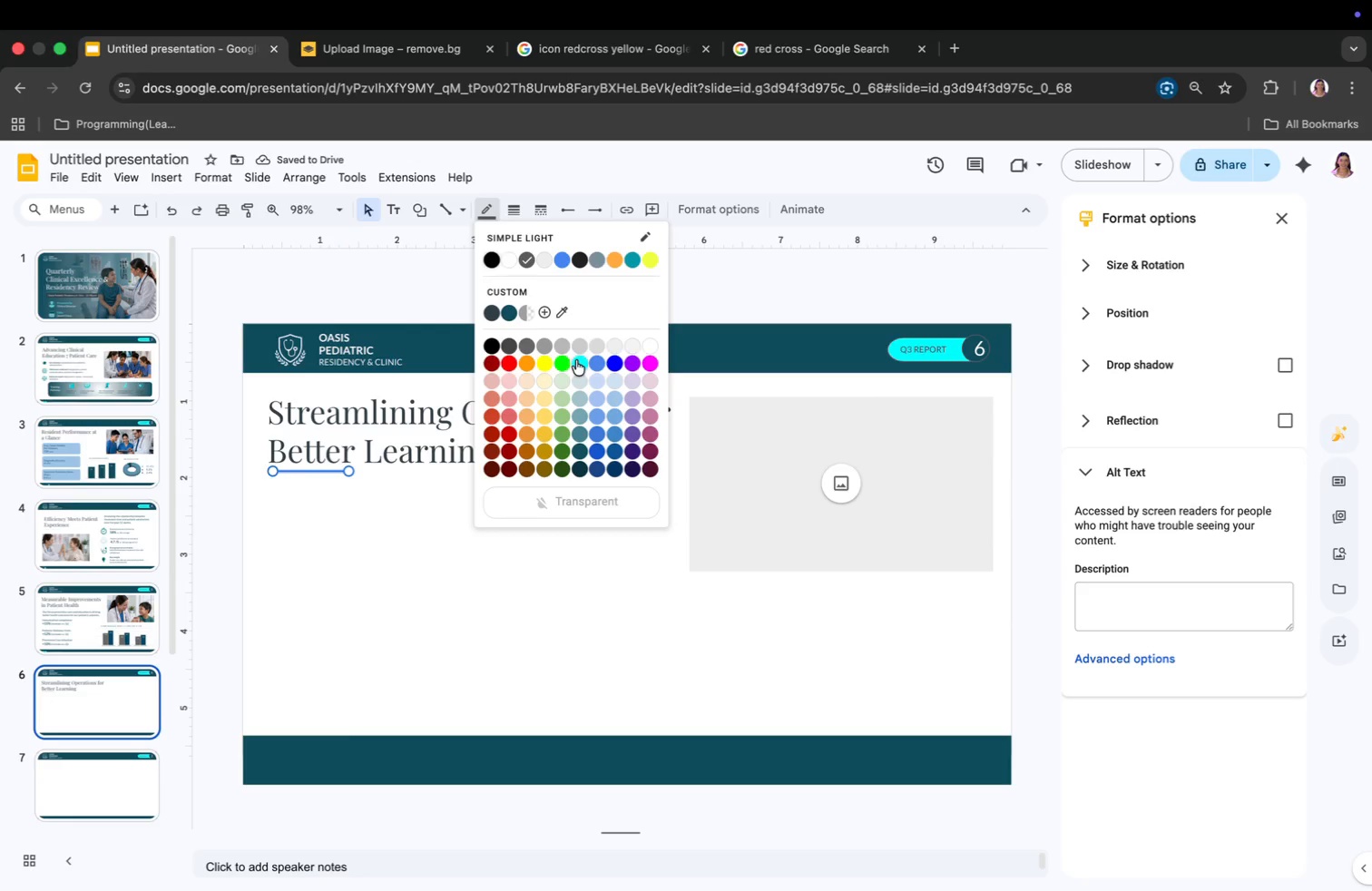 
double_click([399, 554])
 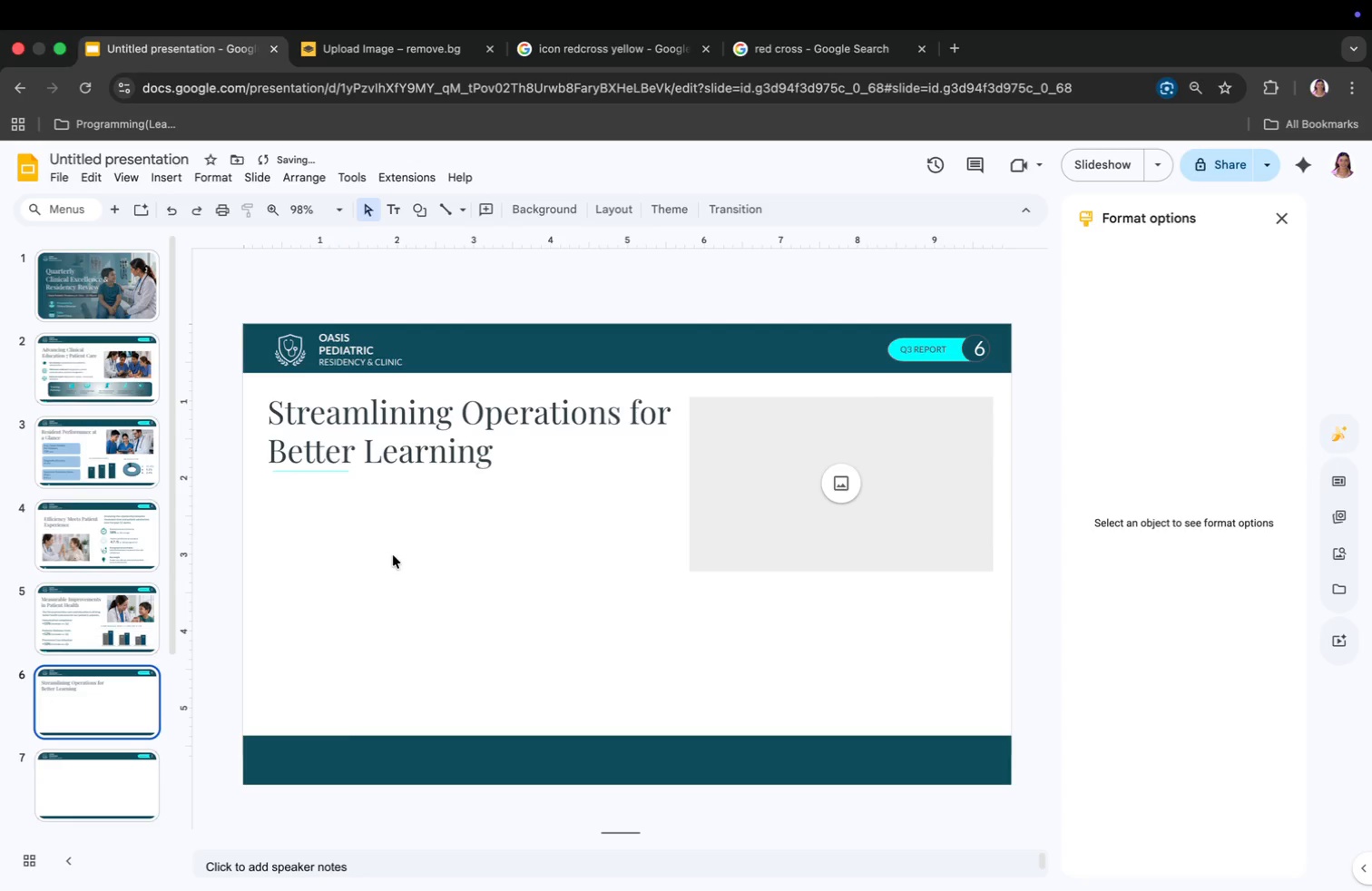 
key(Meta+Tab)